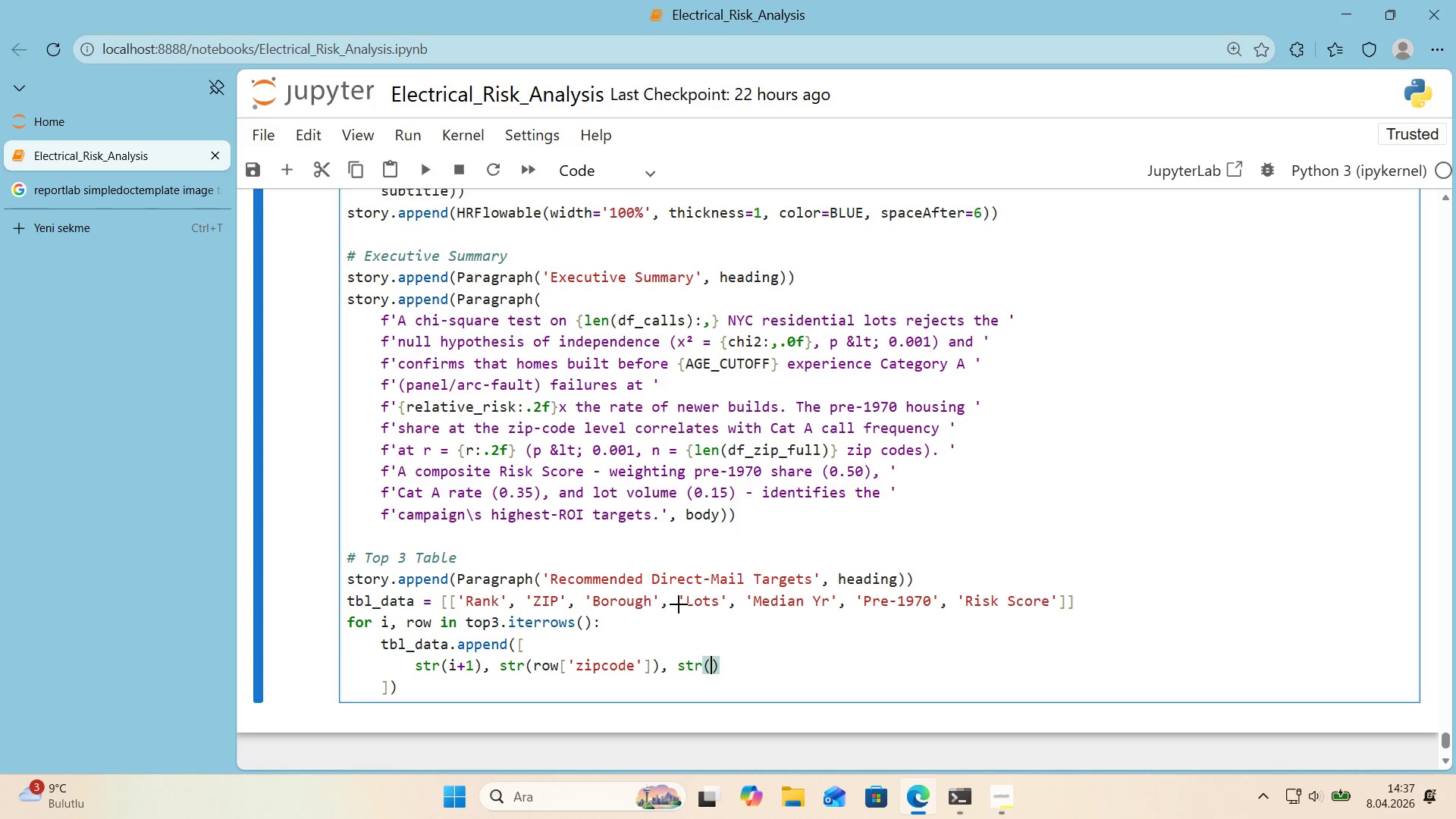 
 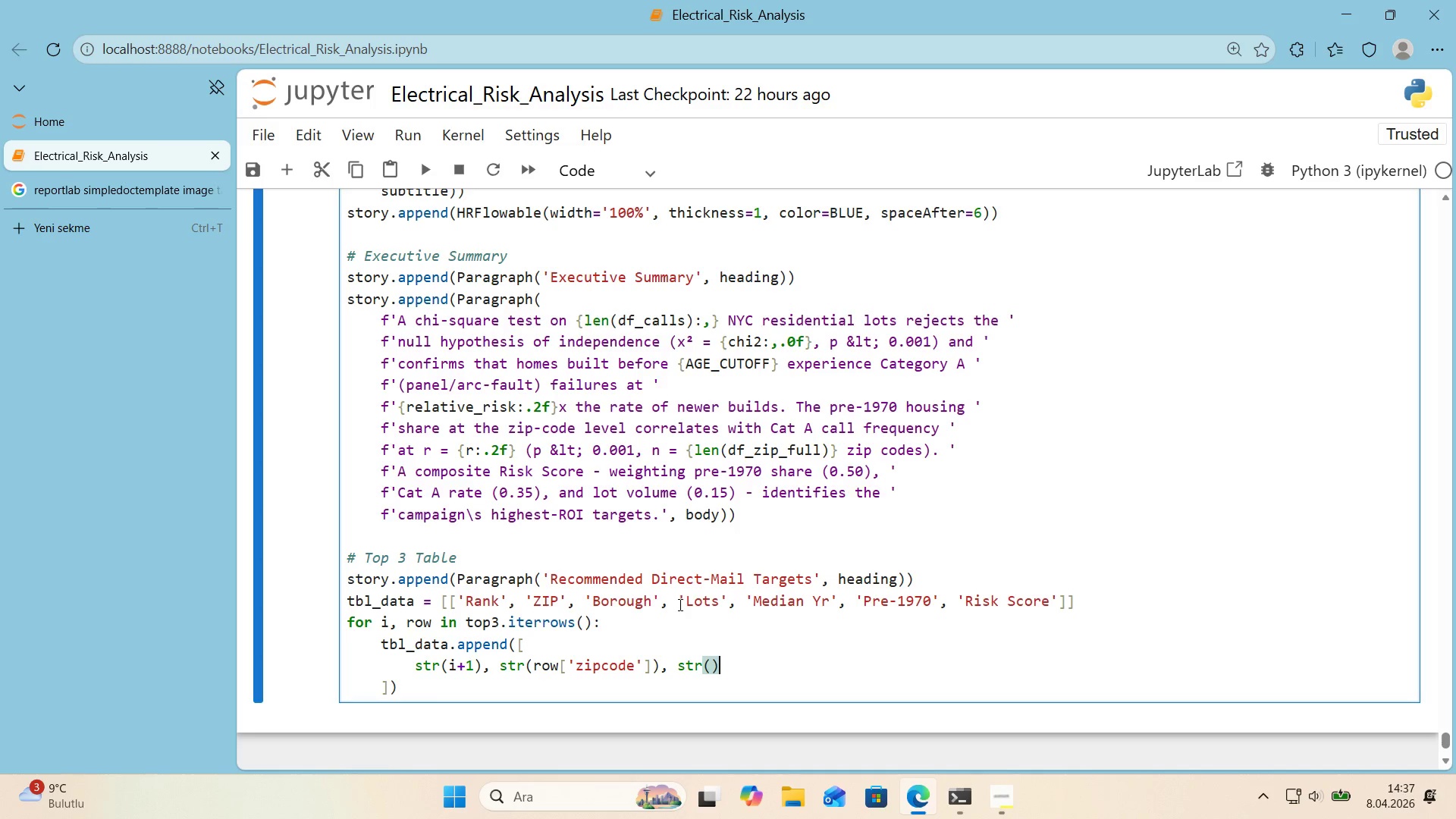 
key(ArrowLeft)
 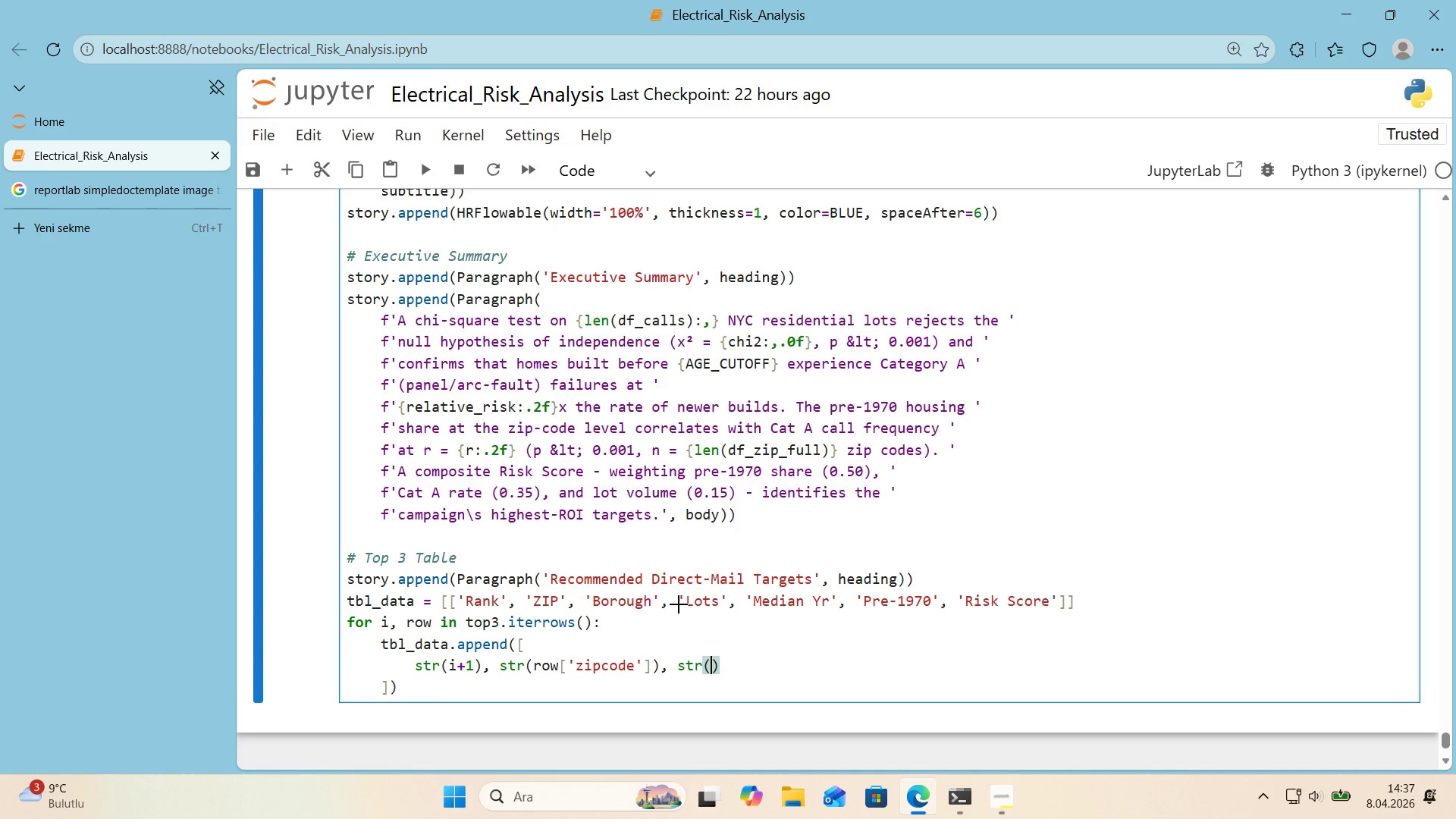 
key(Alt+Control+8)
 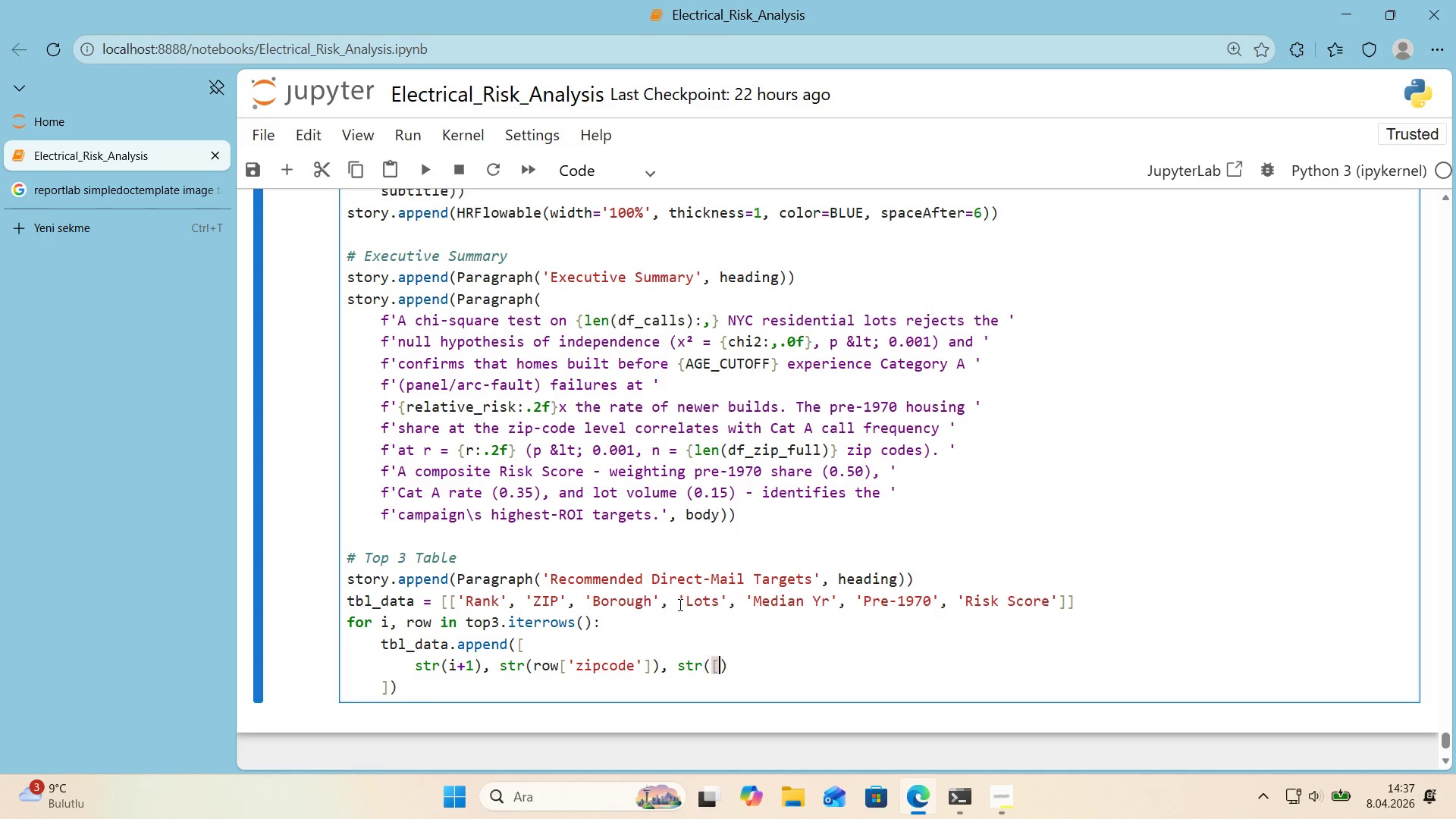 
key(Alt+Control+9)
 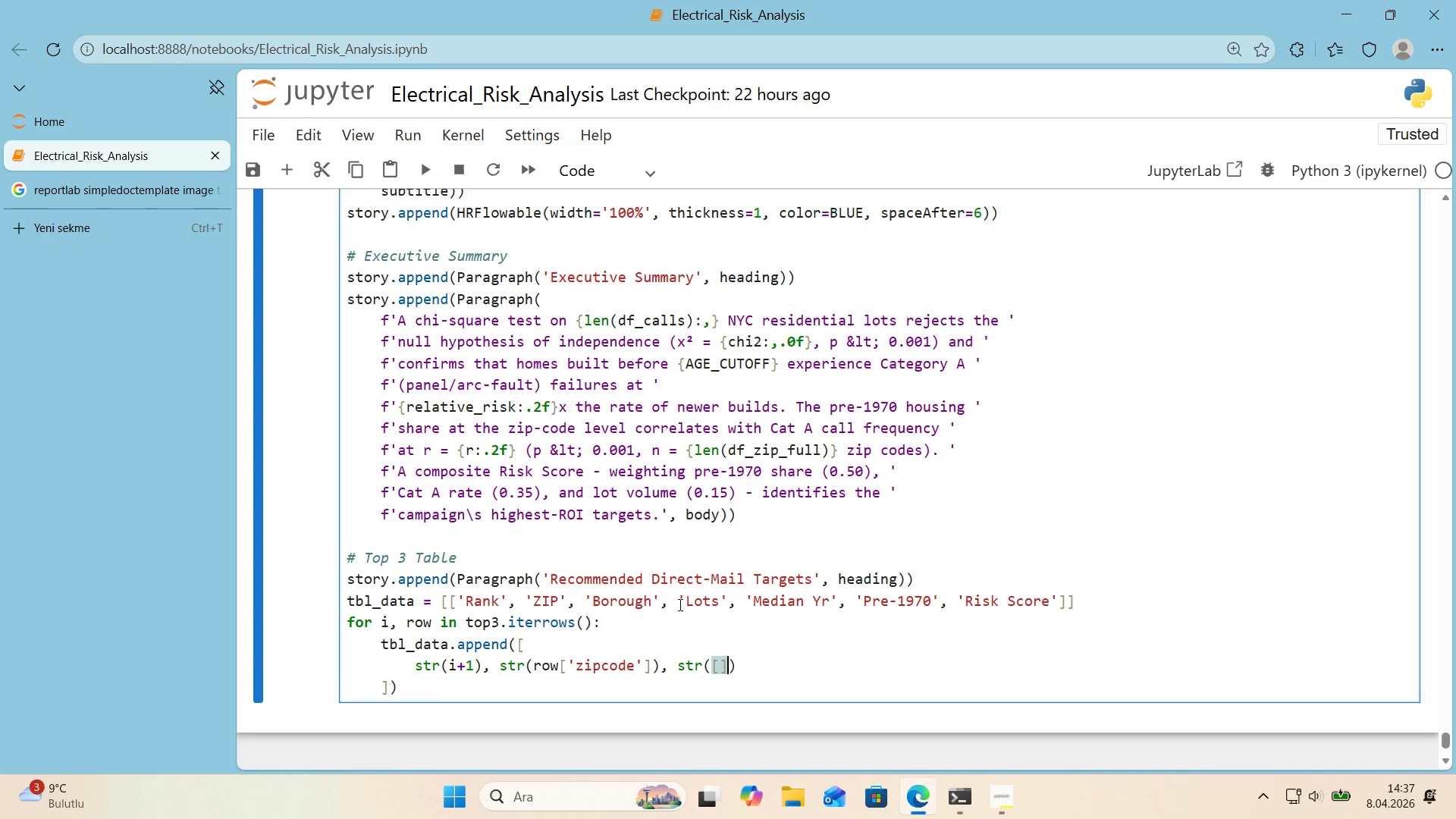 
key(ArrowLeft)
 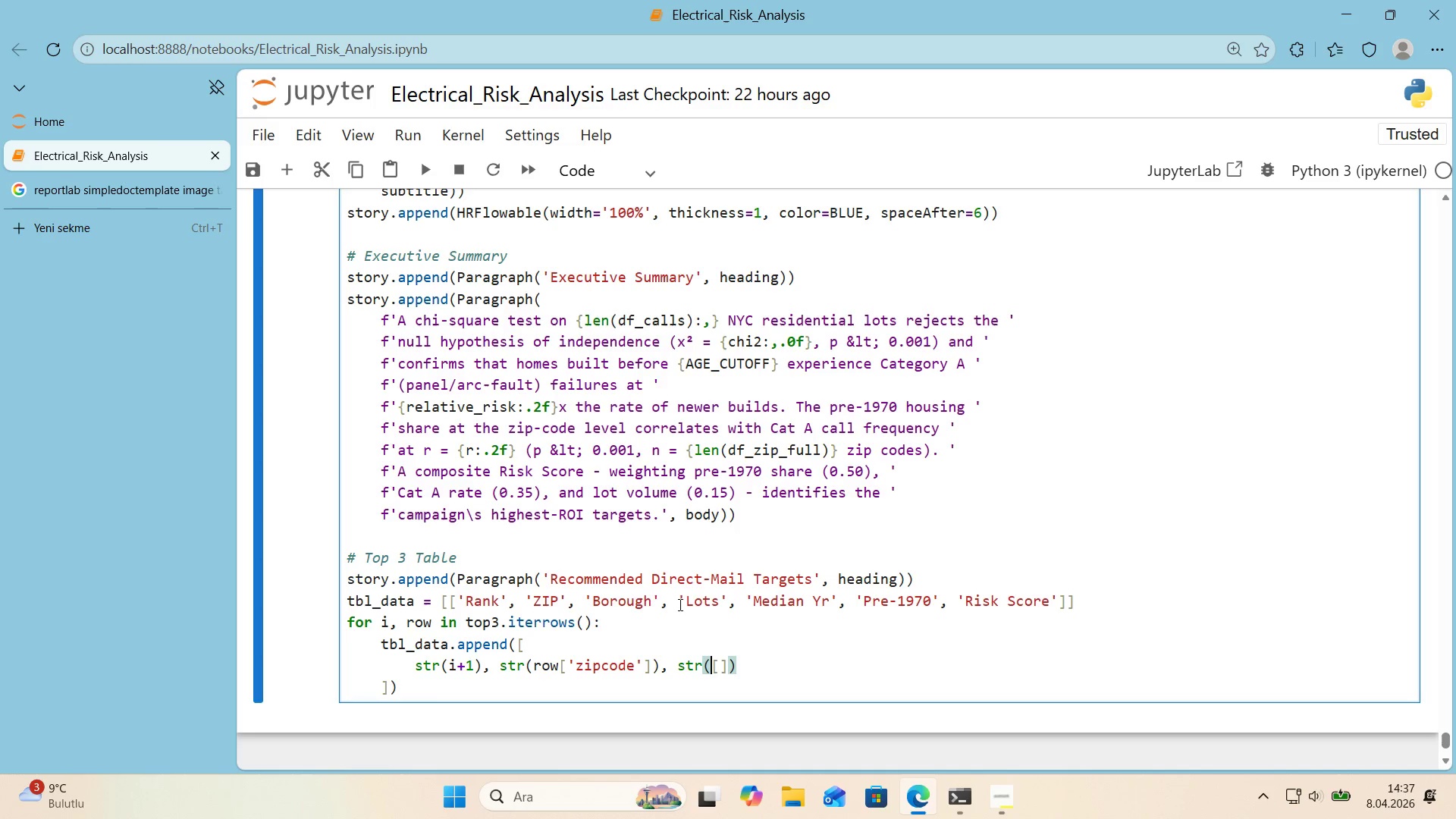 
key(ArrowLeft)
 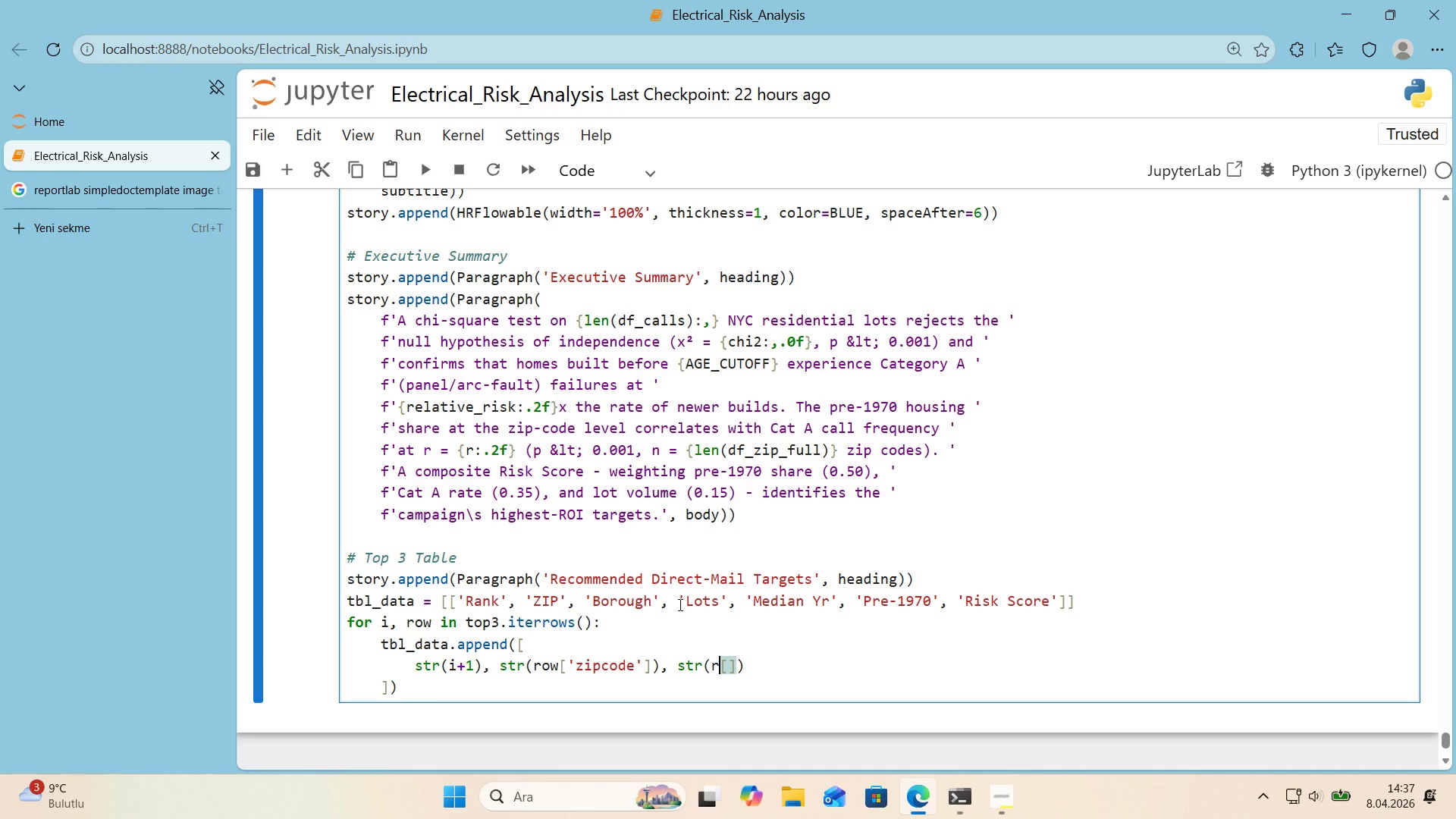 
type(row)
 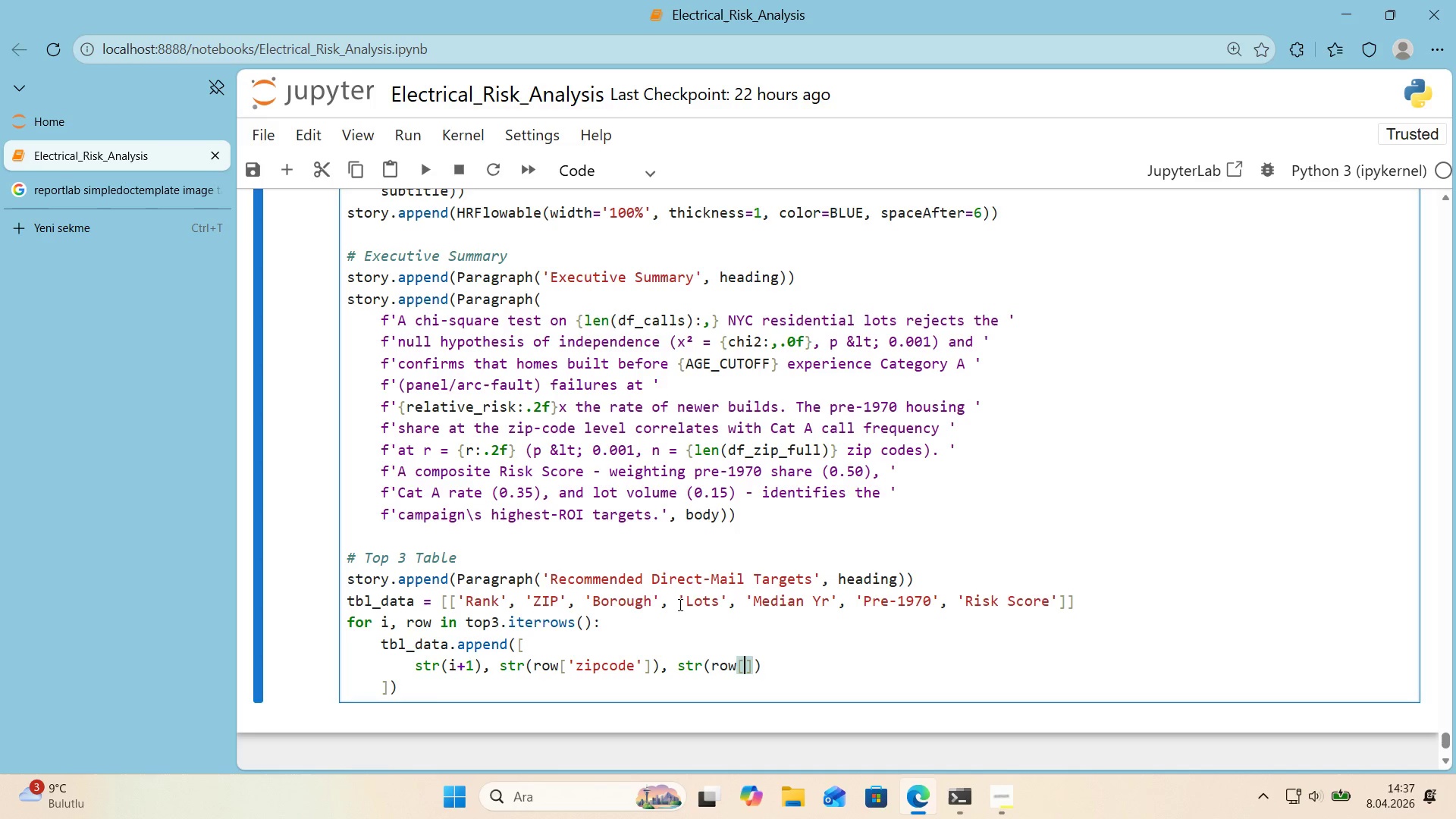 
key(ArrowRight)
 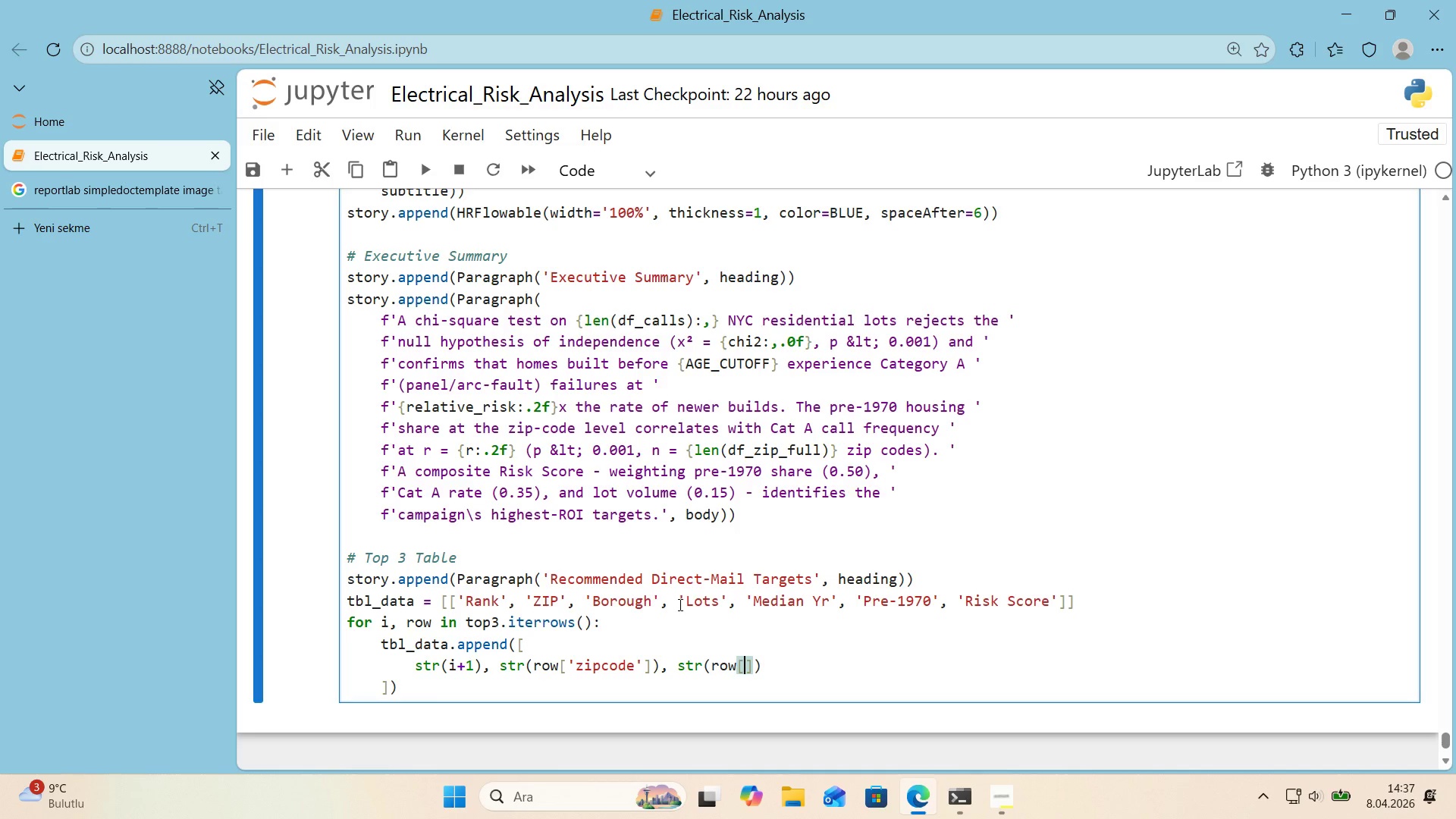 
type(@@)
 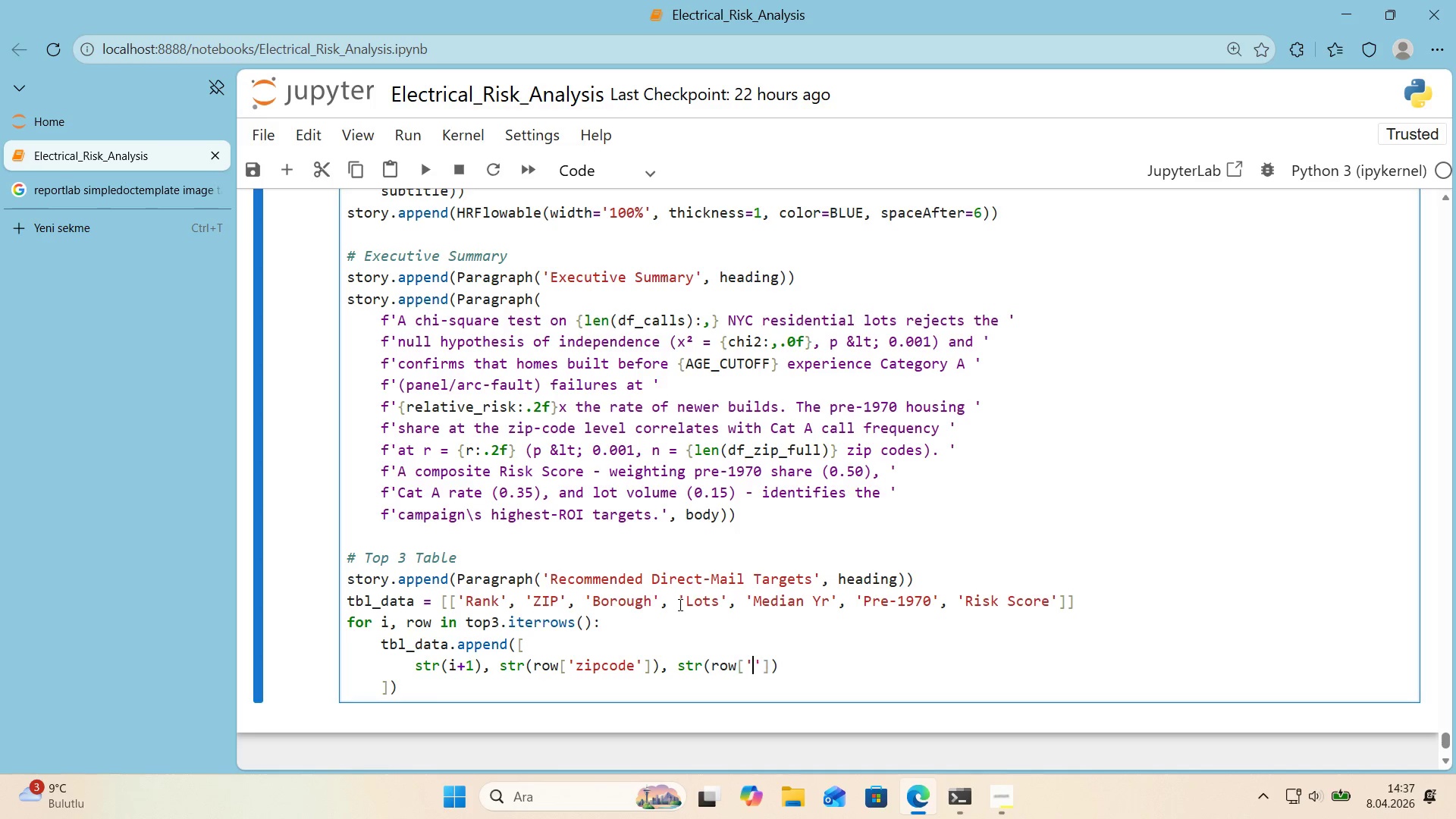 
key(ArrowLeft)
 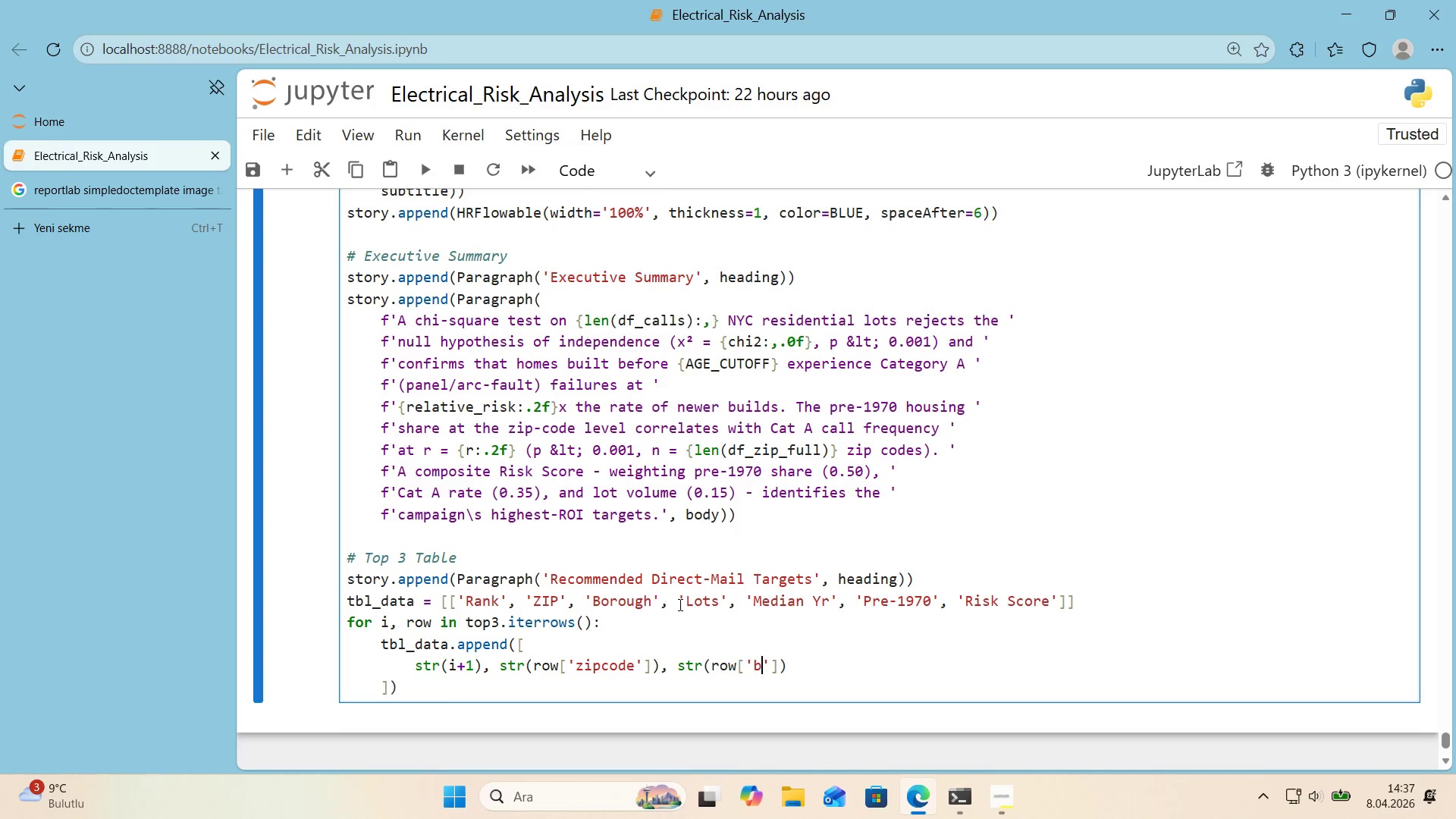 
type(borough)
 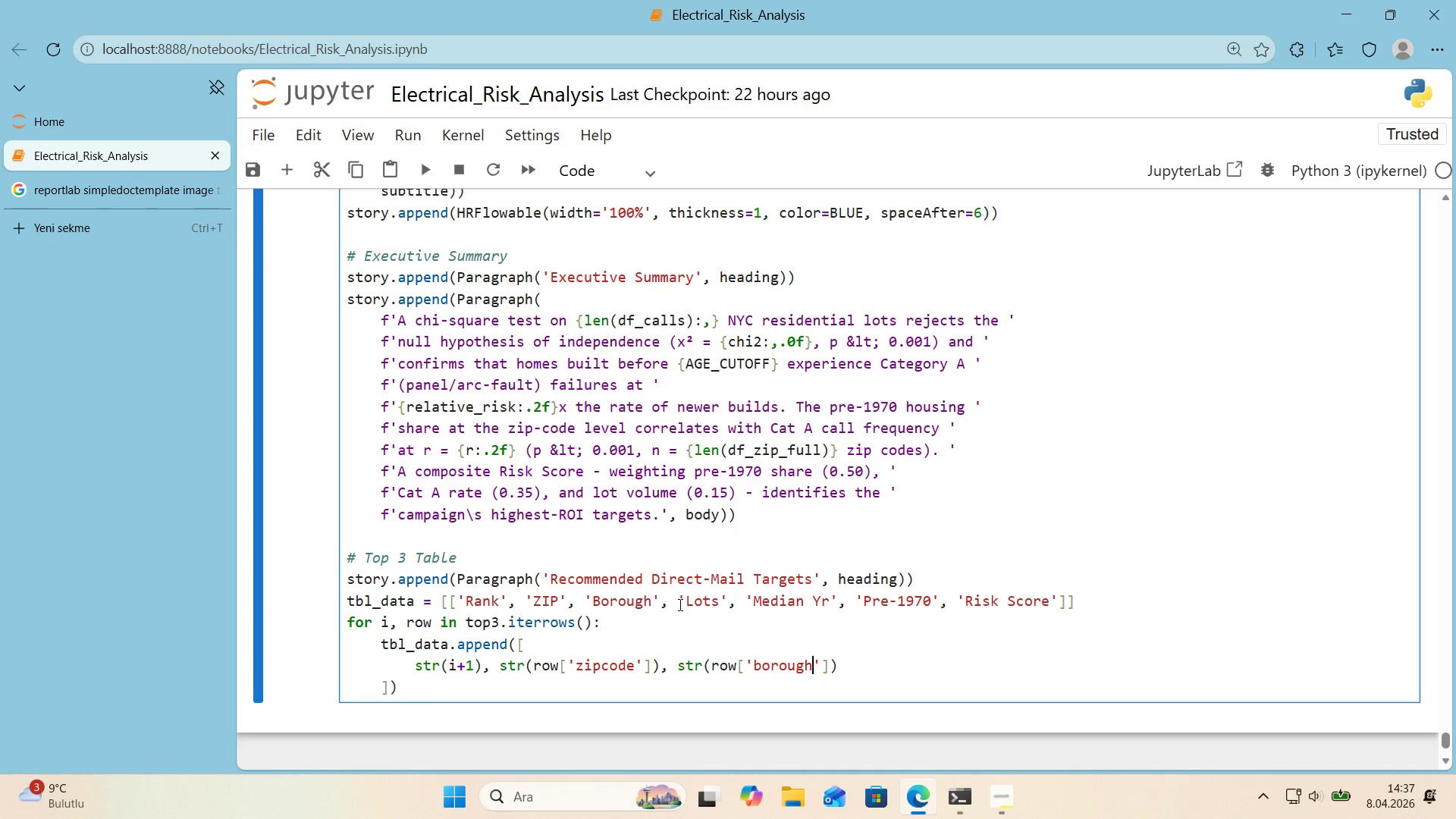 
key(ArrowRight)
 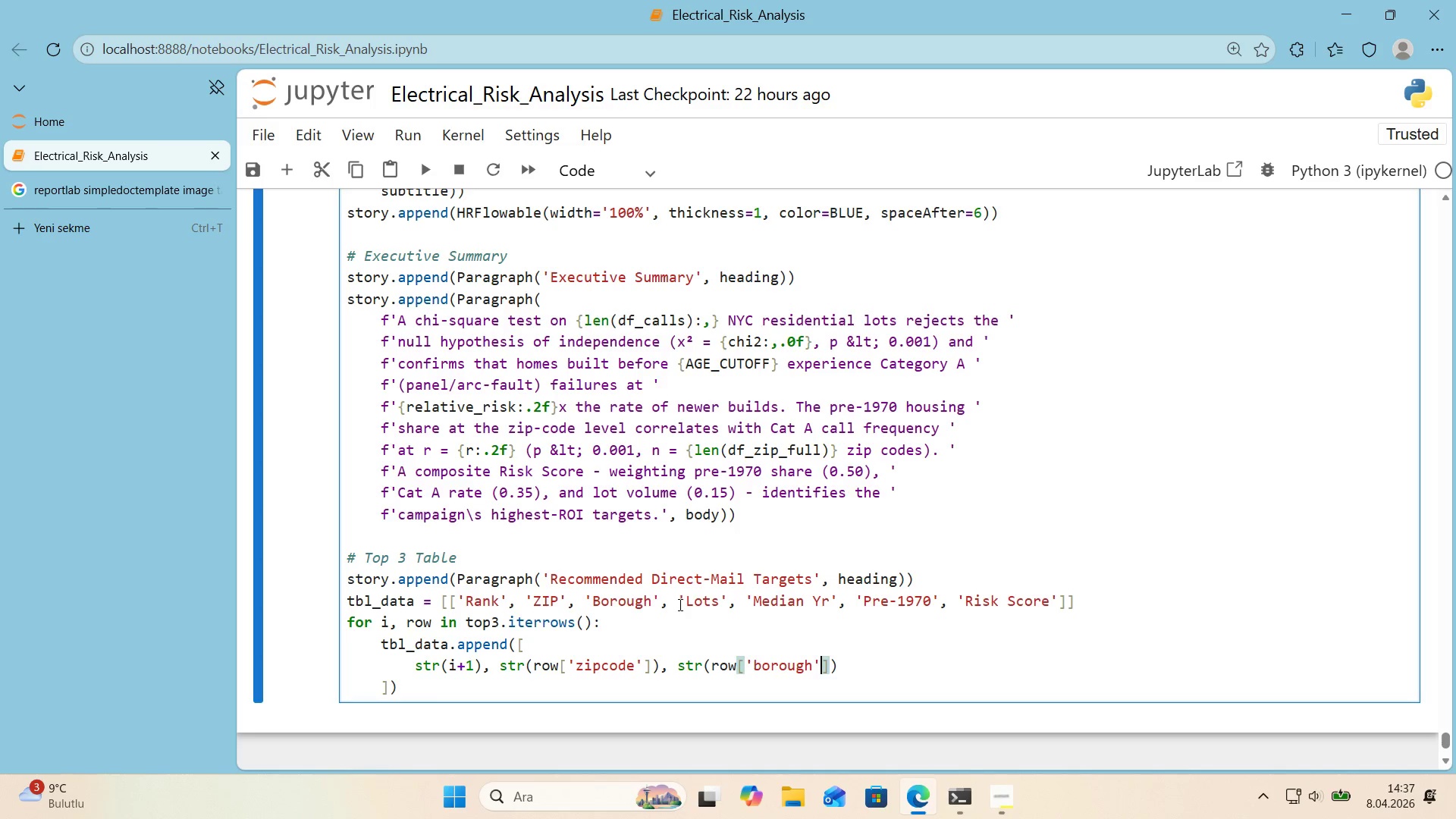 
key(ArrowRight)
 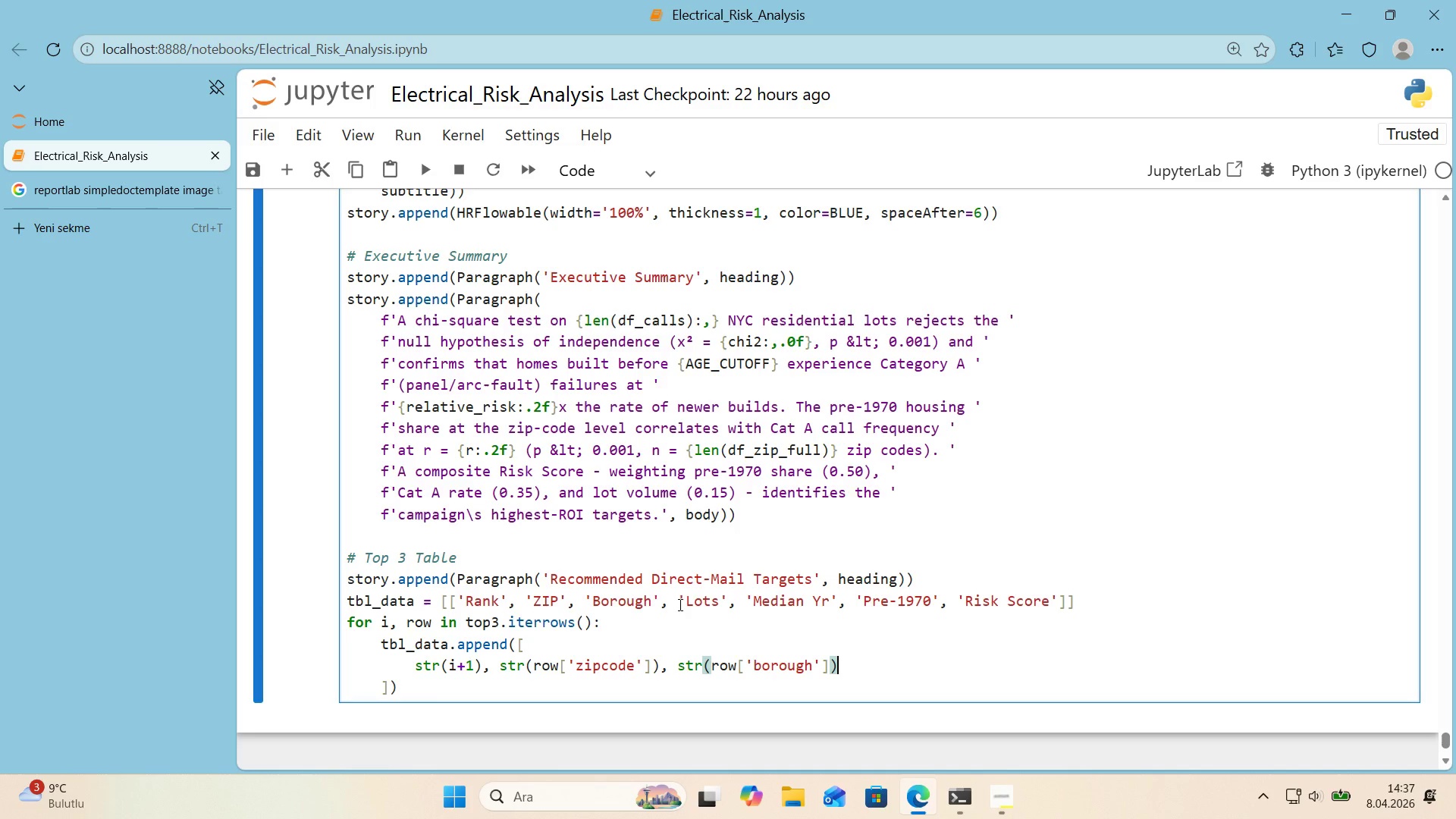 
key(ArrowRight)
 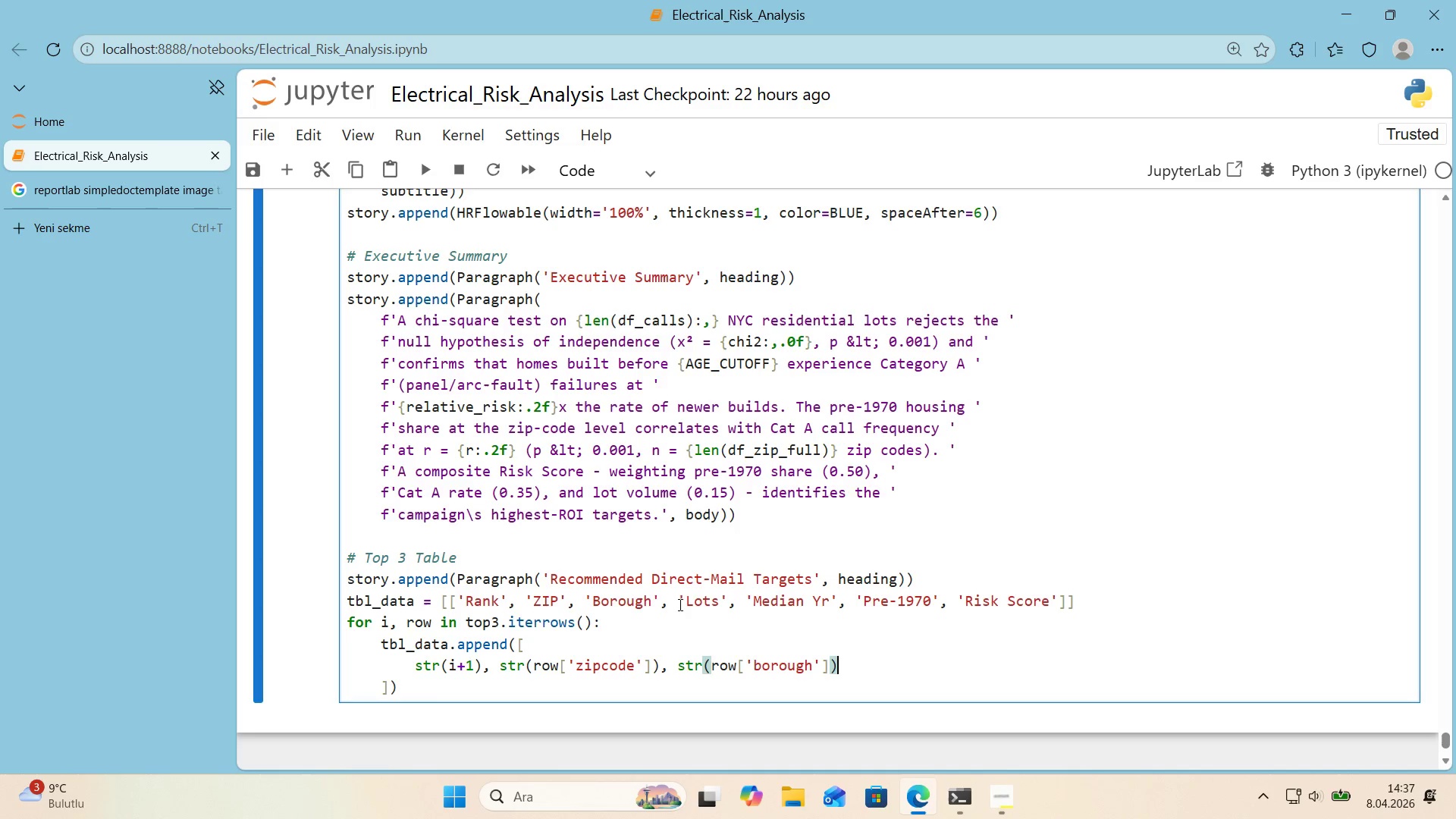 
key(Comma)
 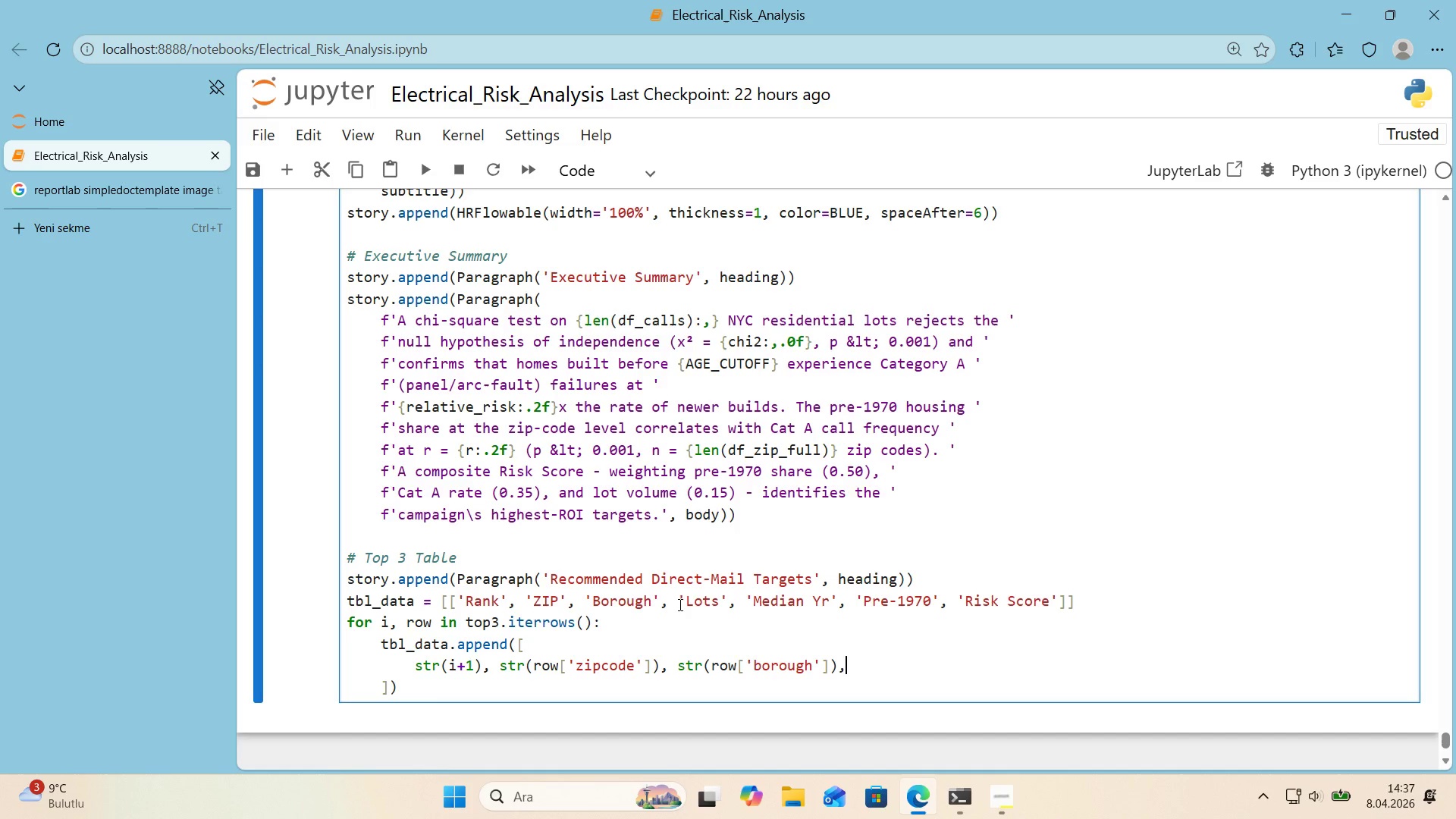 
key(Enter)
 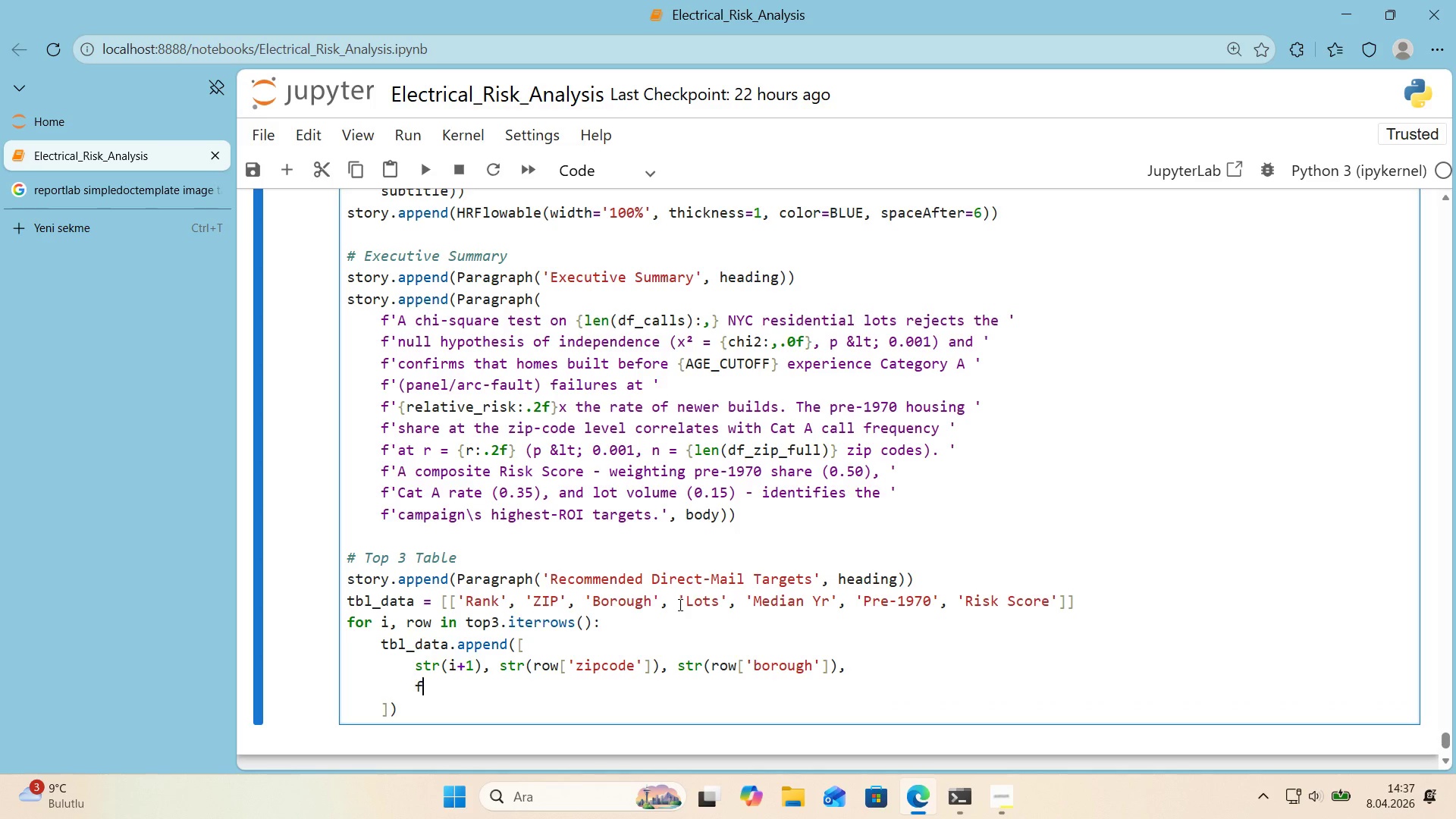 
type(f@@)
 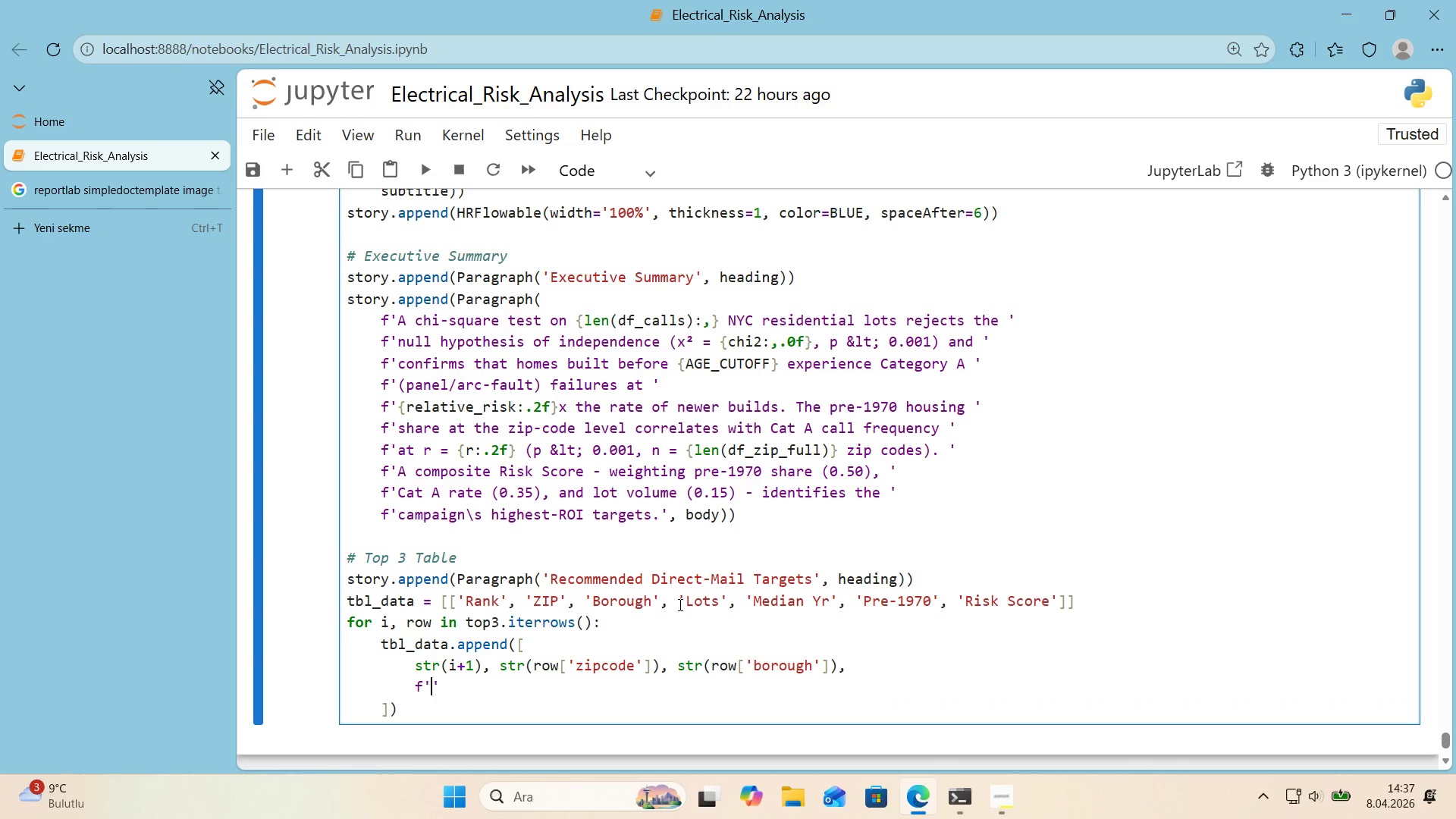 
 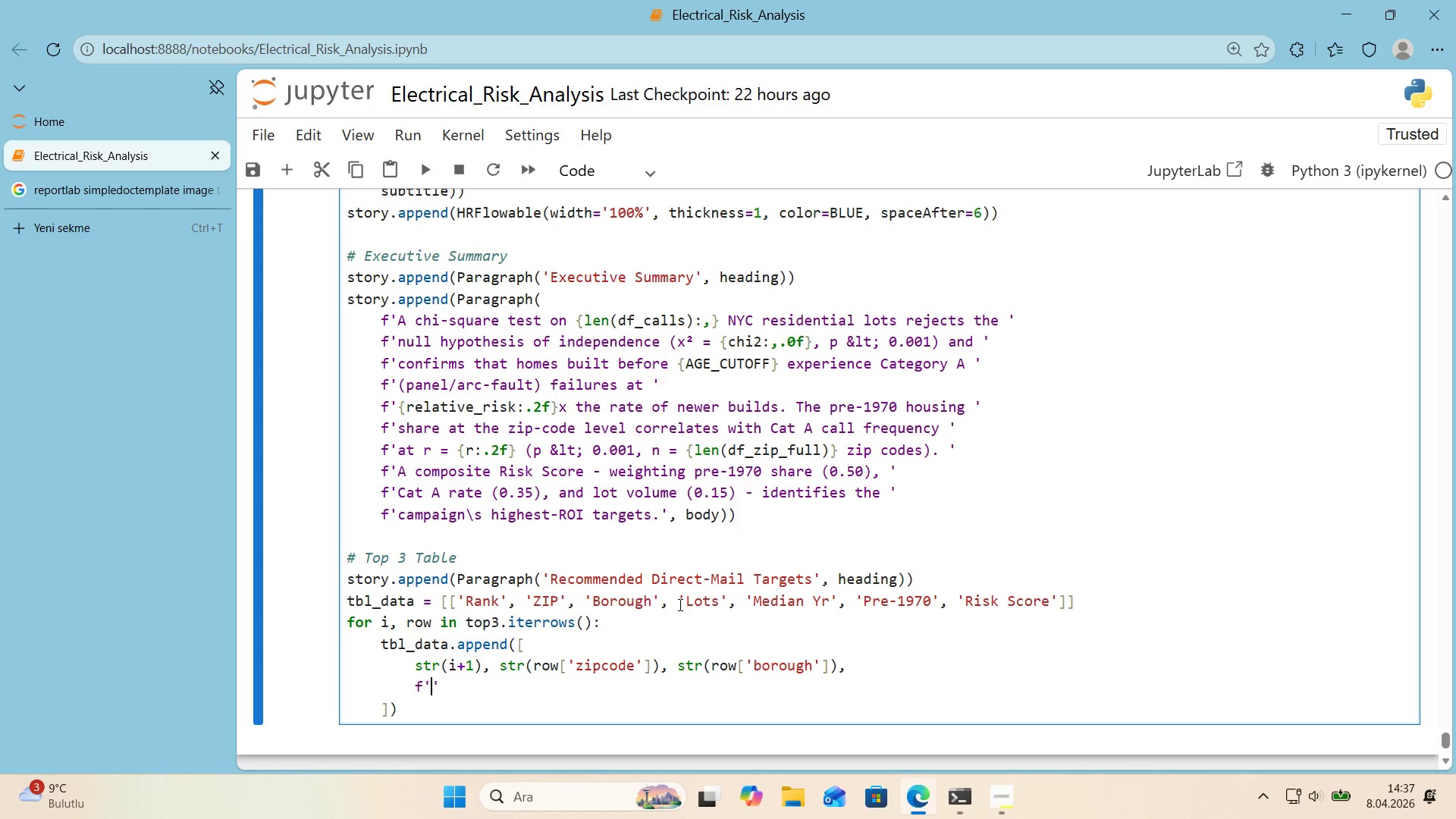 
key(ArrowLeft)
 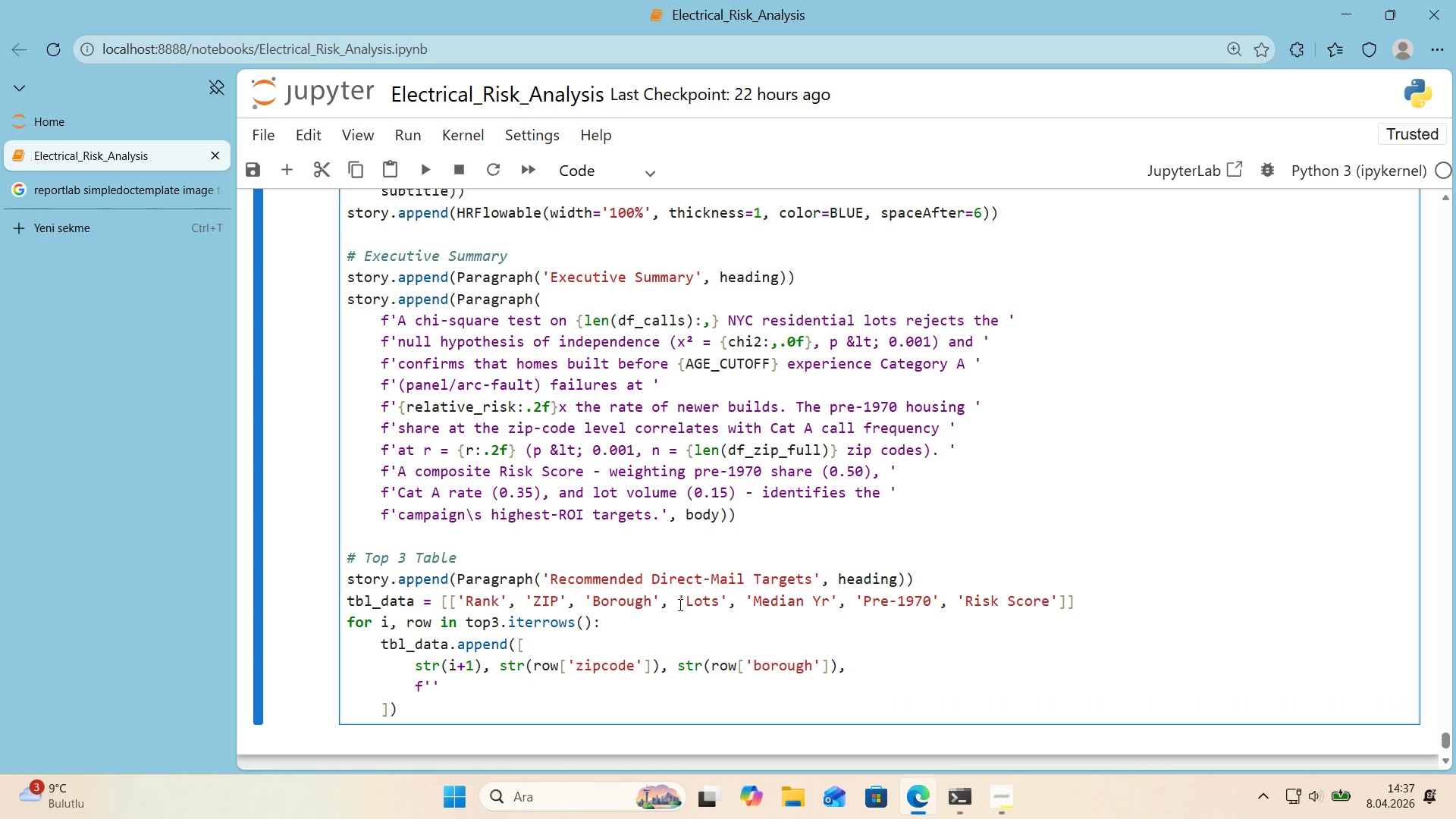 
key(Alt+Control+7)
 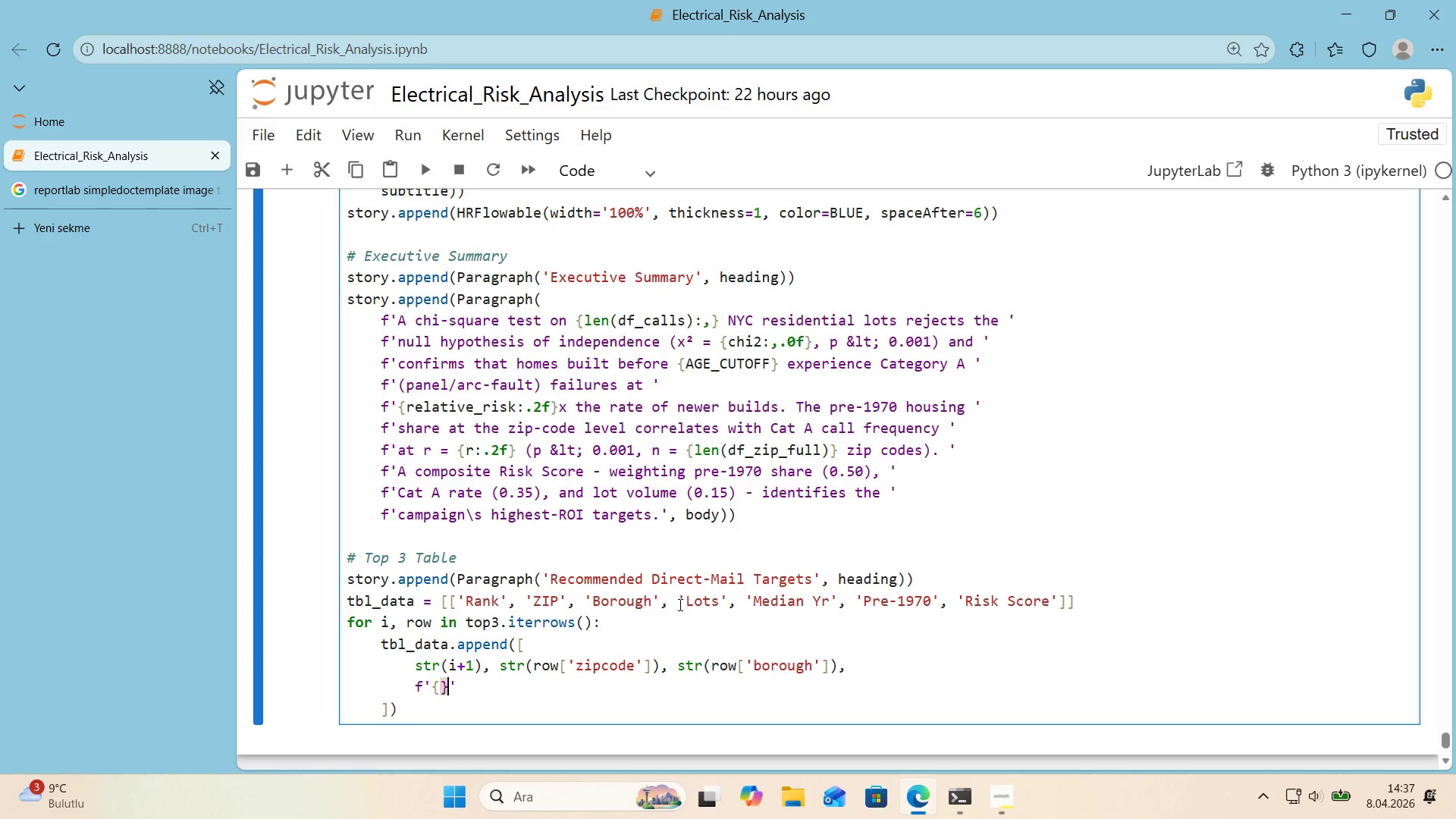 
key(Alt+Control+0)
 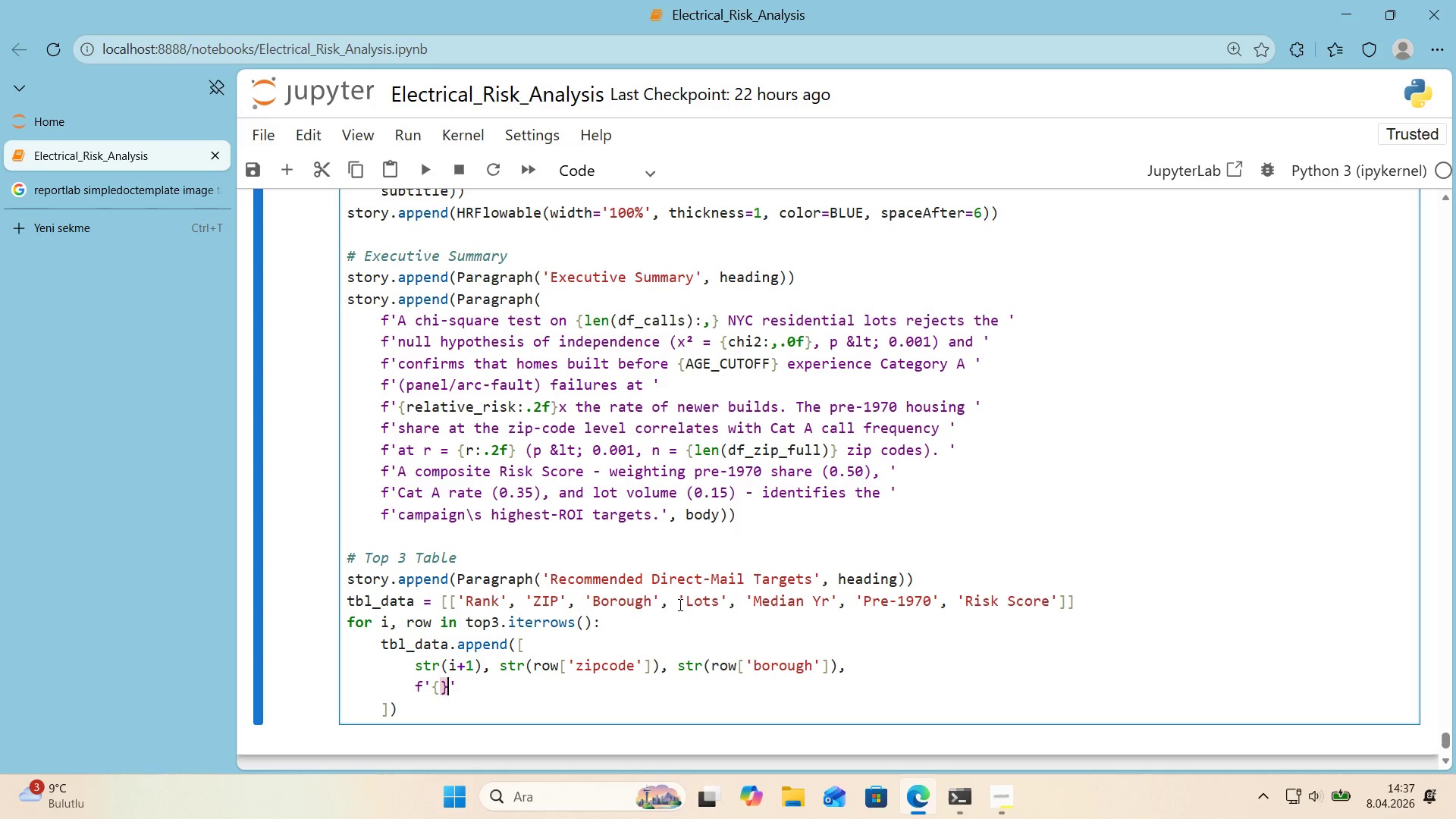 
key(ArrowLeft)
 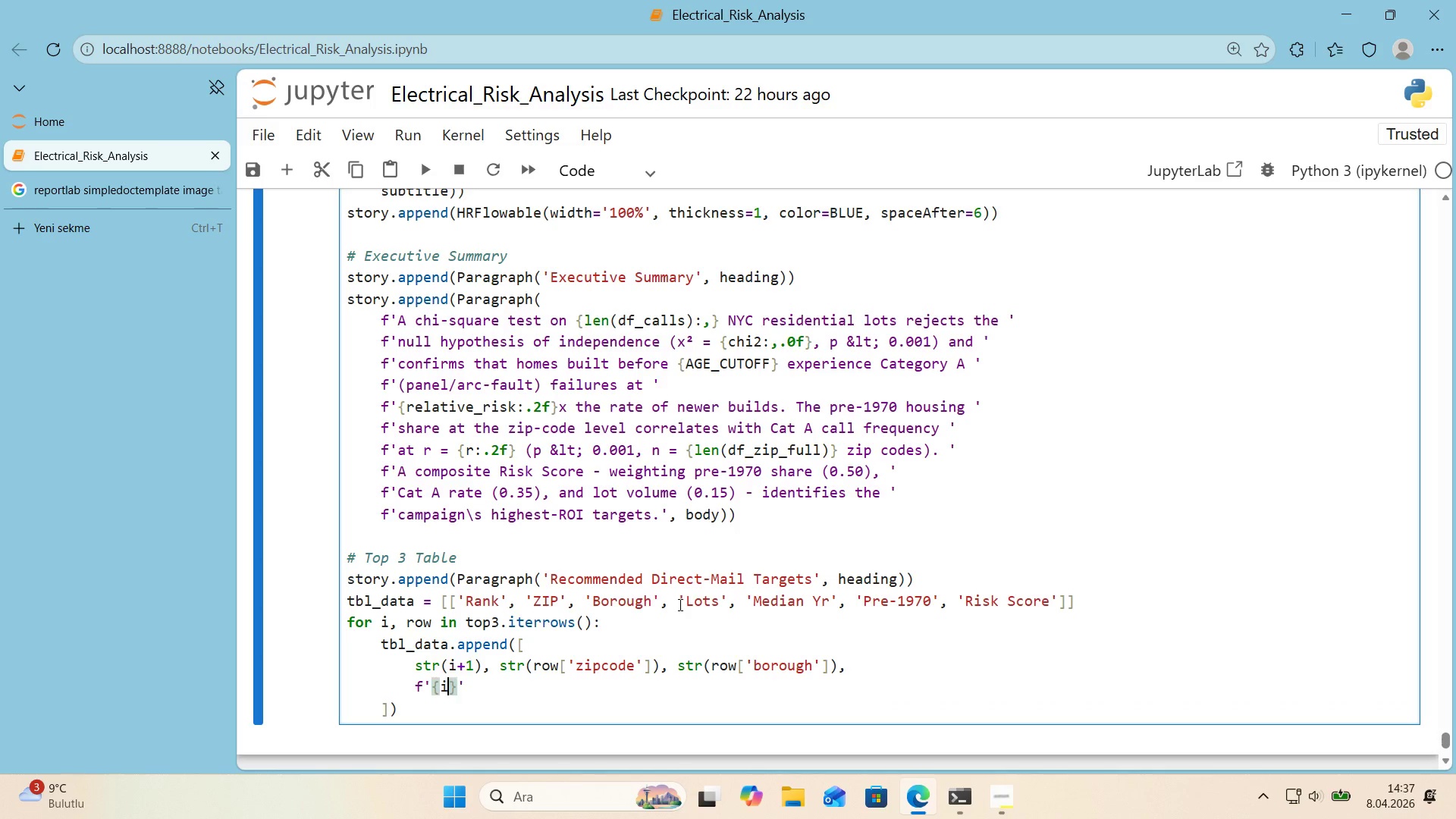 
type('nt)
 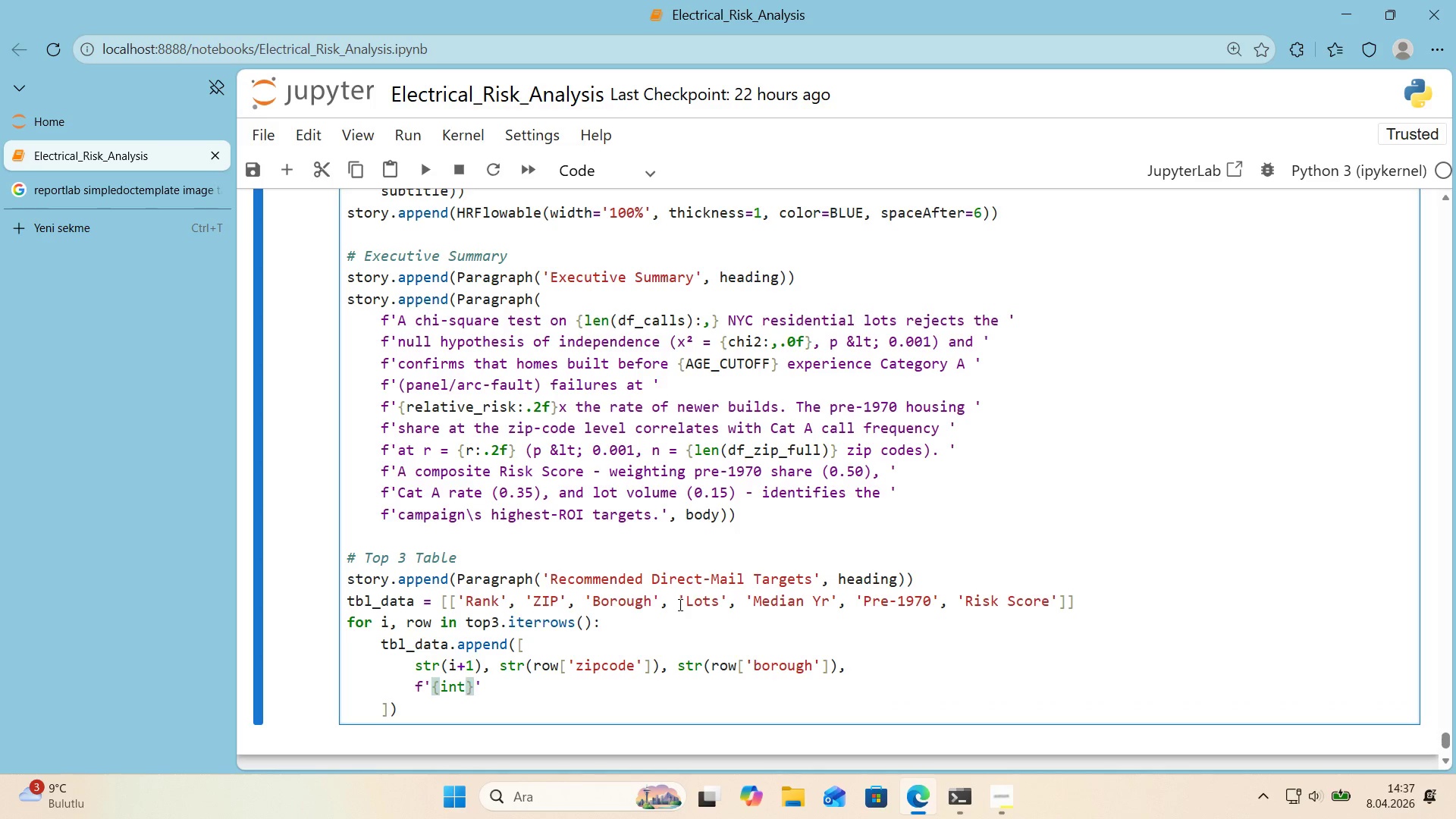 
key(Alt+Control+8)
 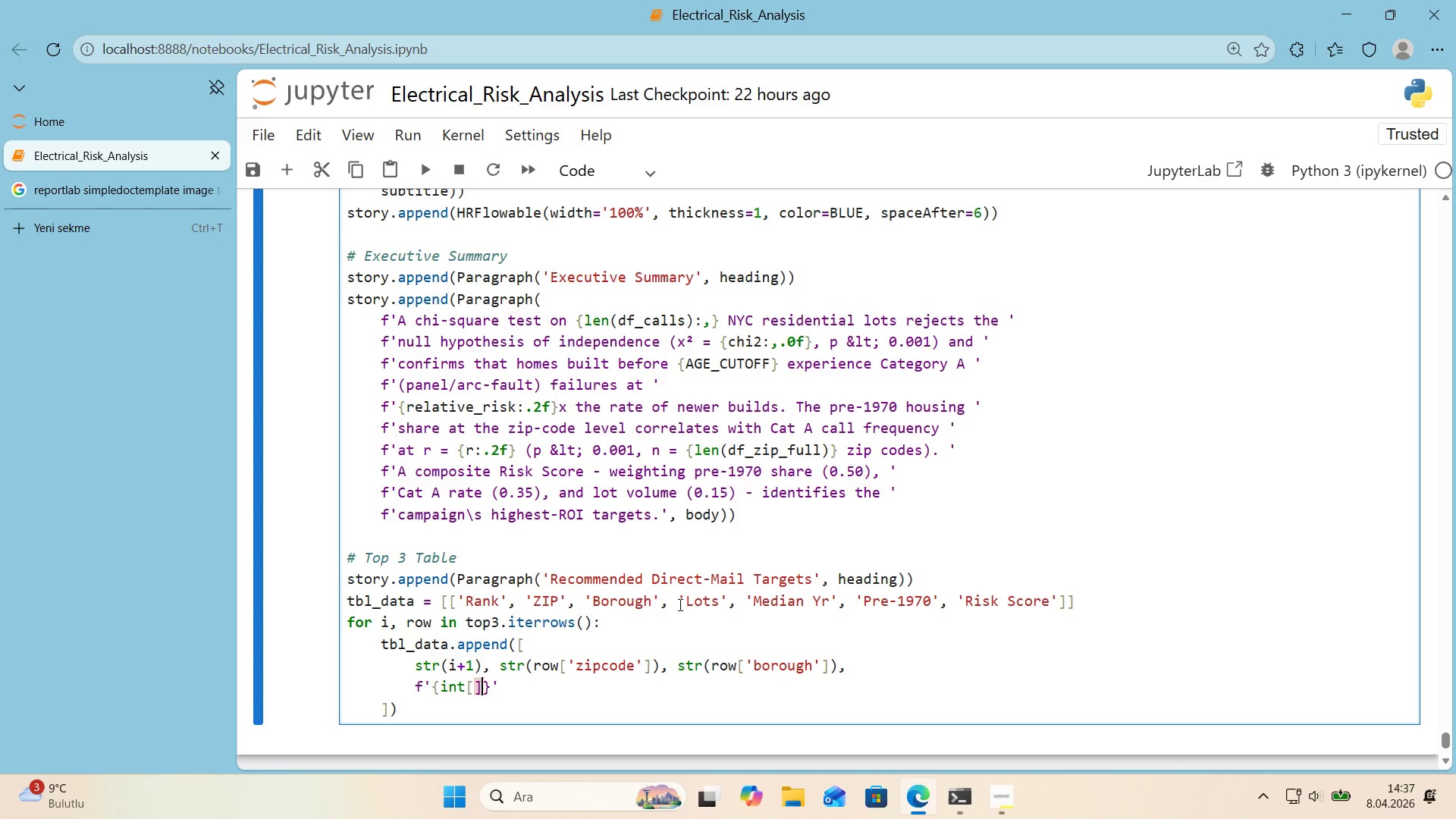 
key(Alt+Control+9)
 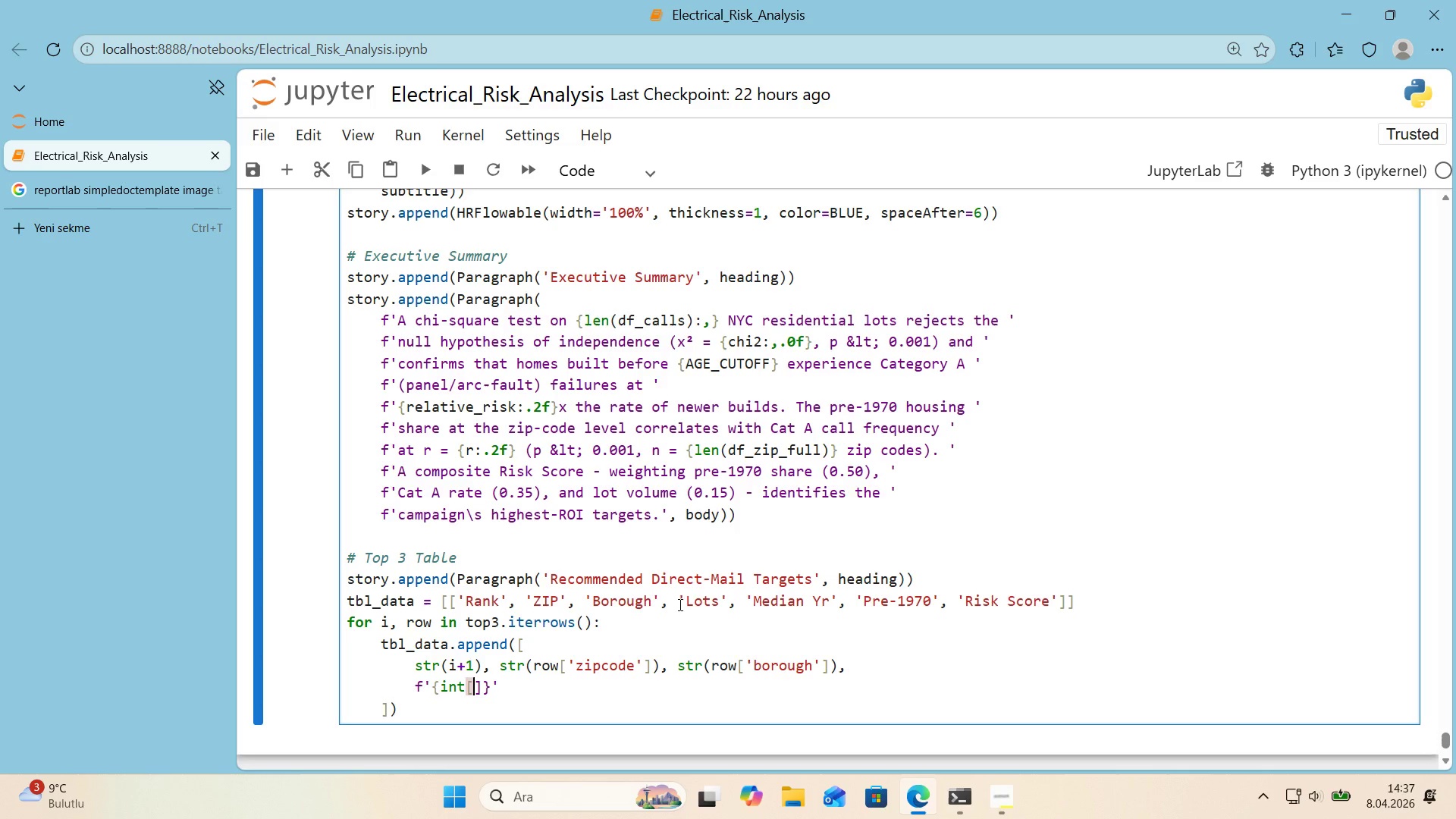 
key(ArrowLeft)
 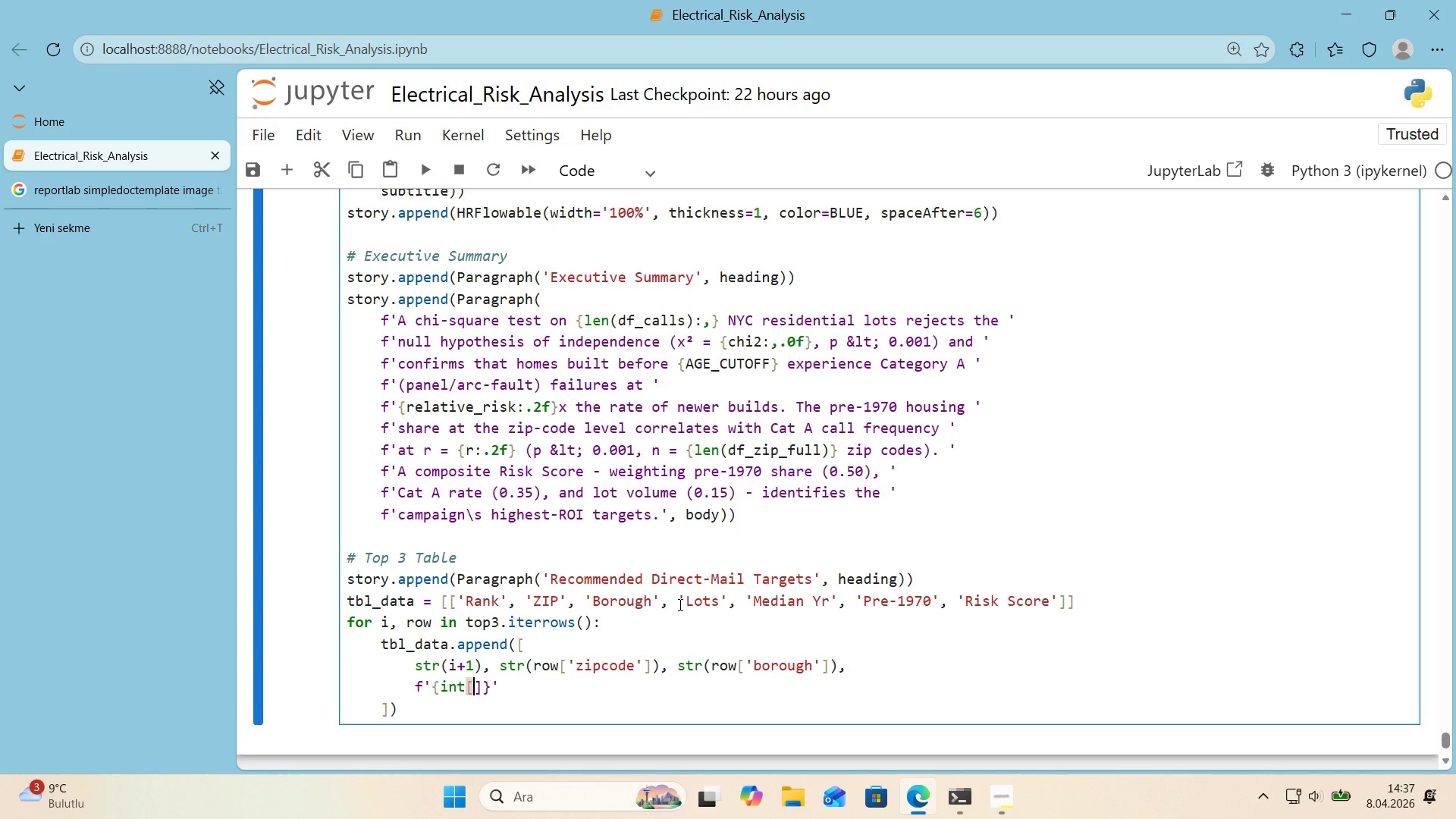 
key(ArrowRight)
 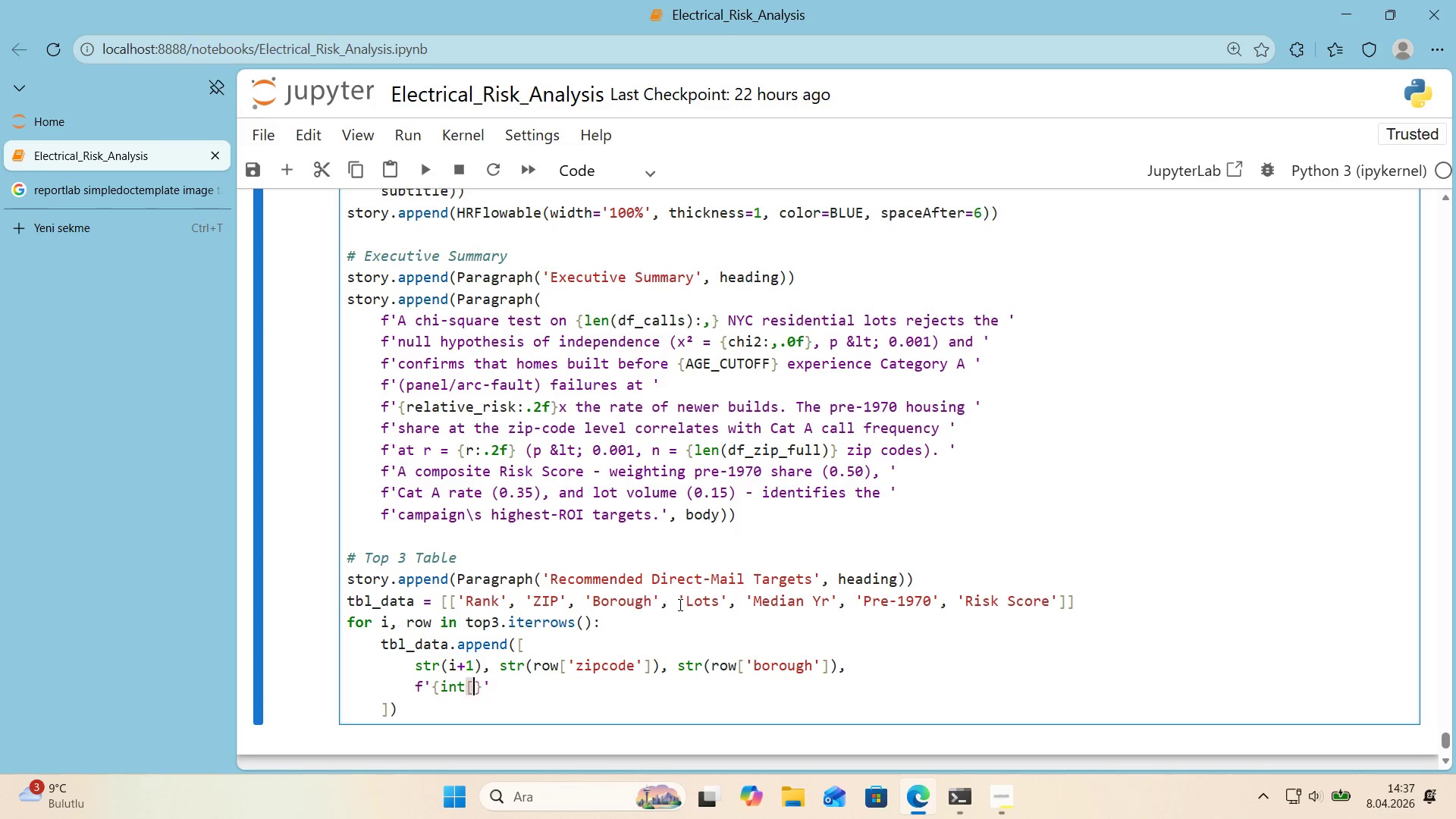 
key(Backspace)
key(Backspace)
type(*()
 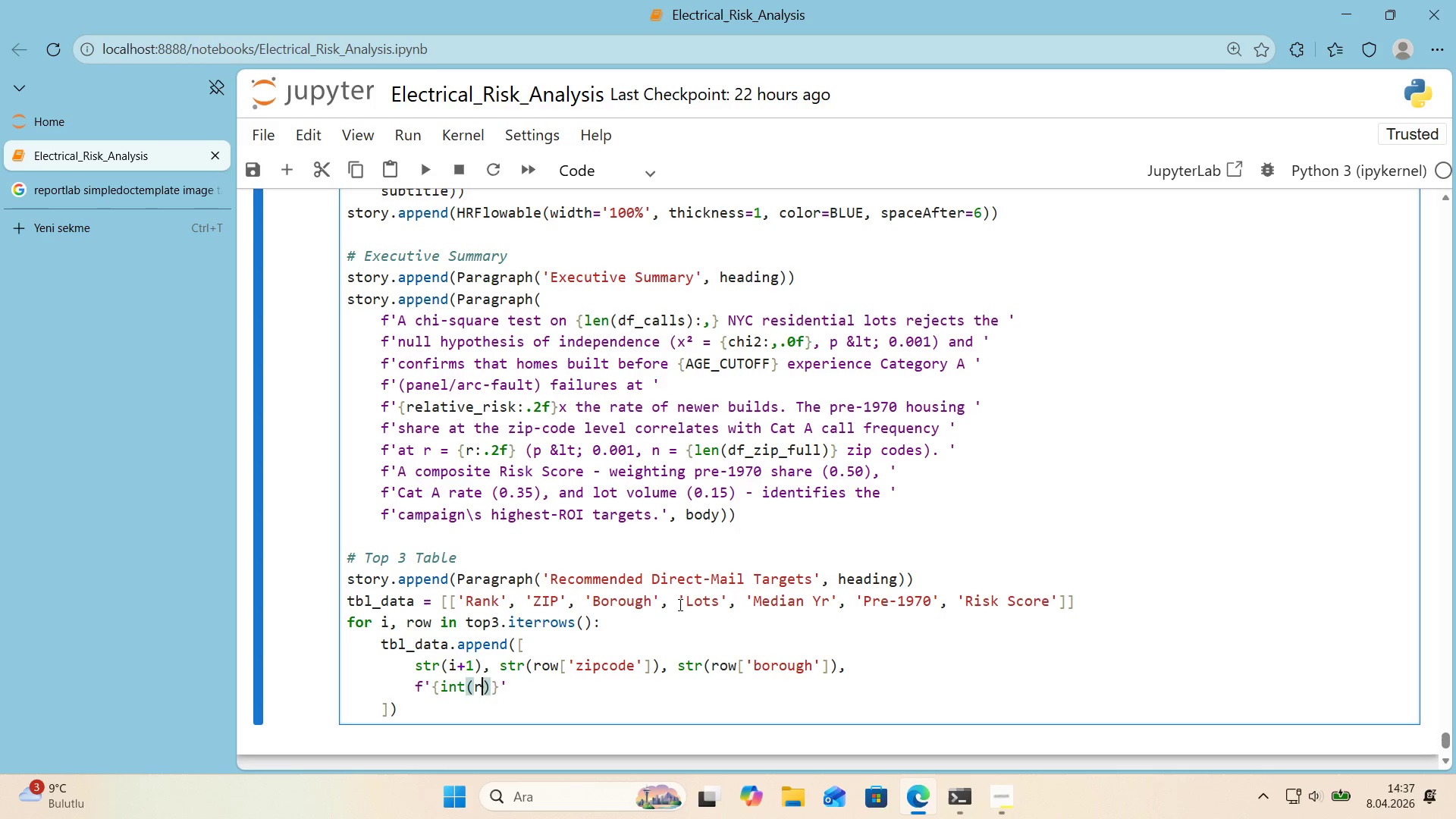 
 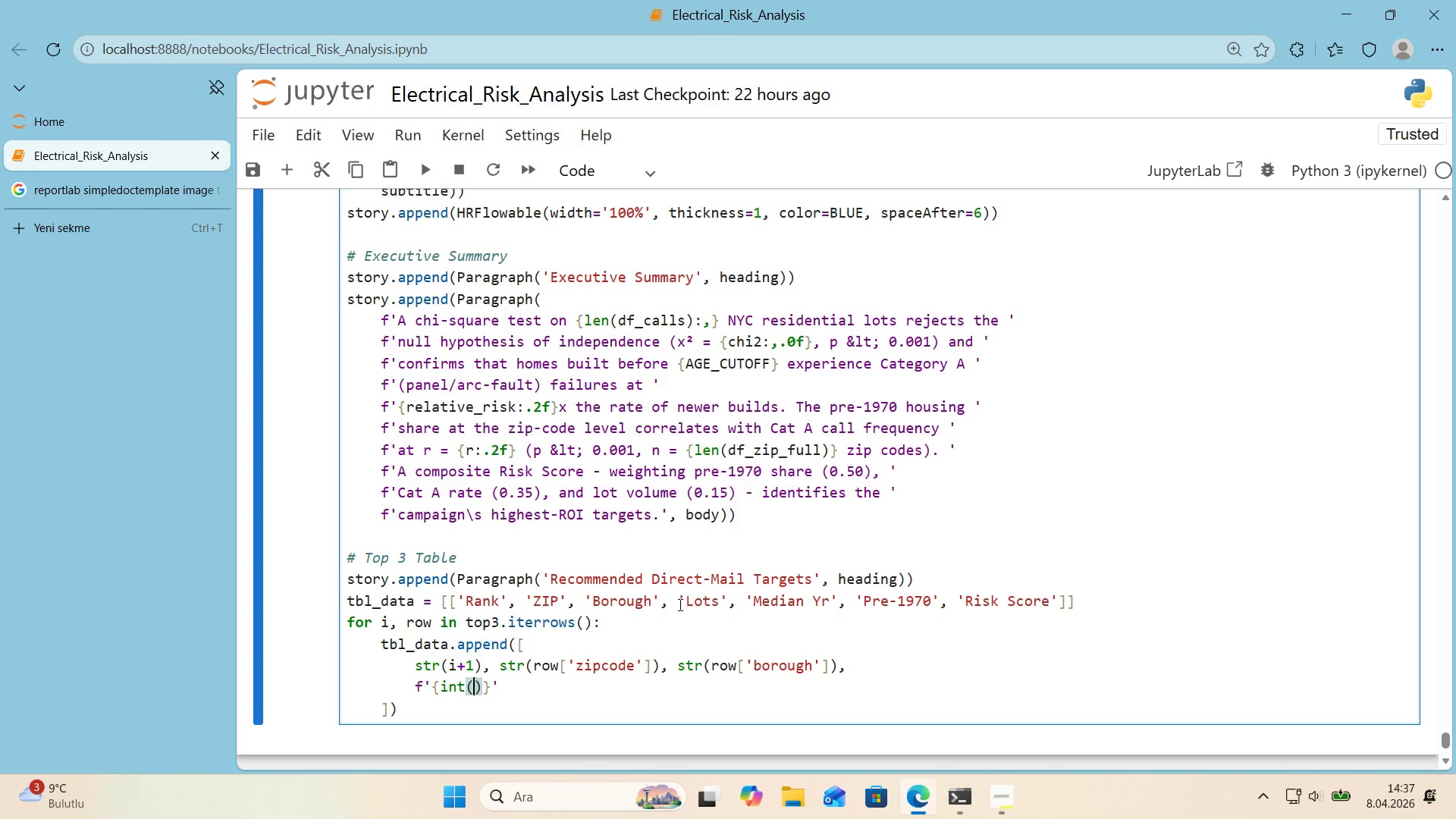 
key(ArrowLeft)
 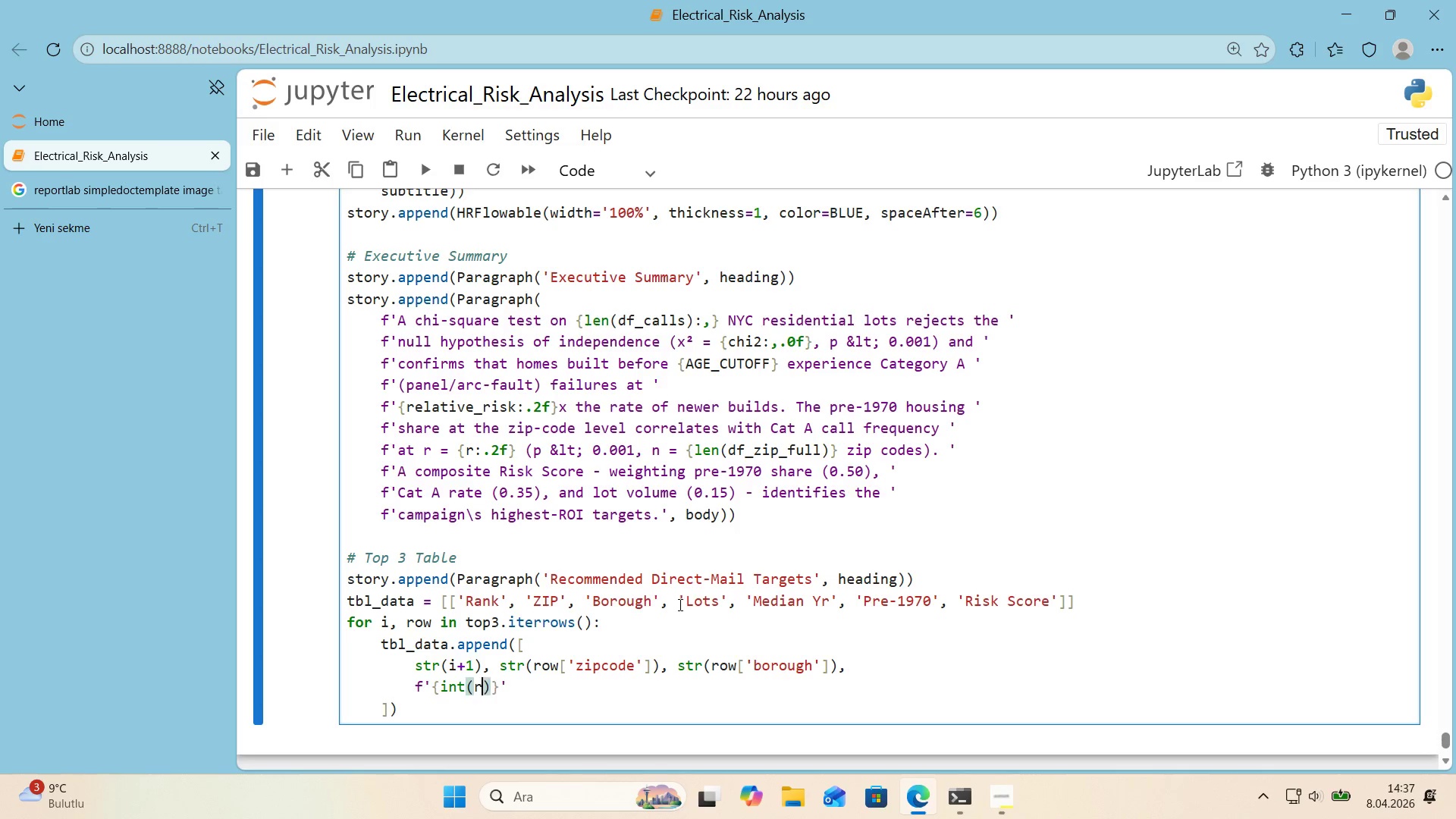 
type(row)
 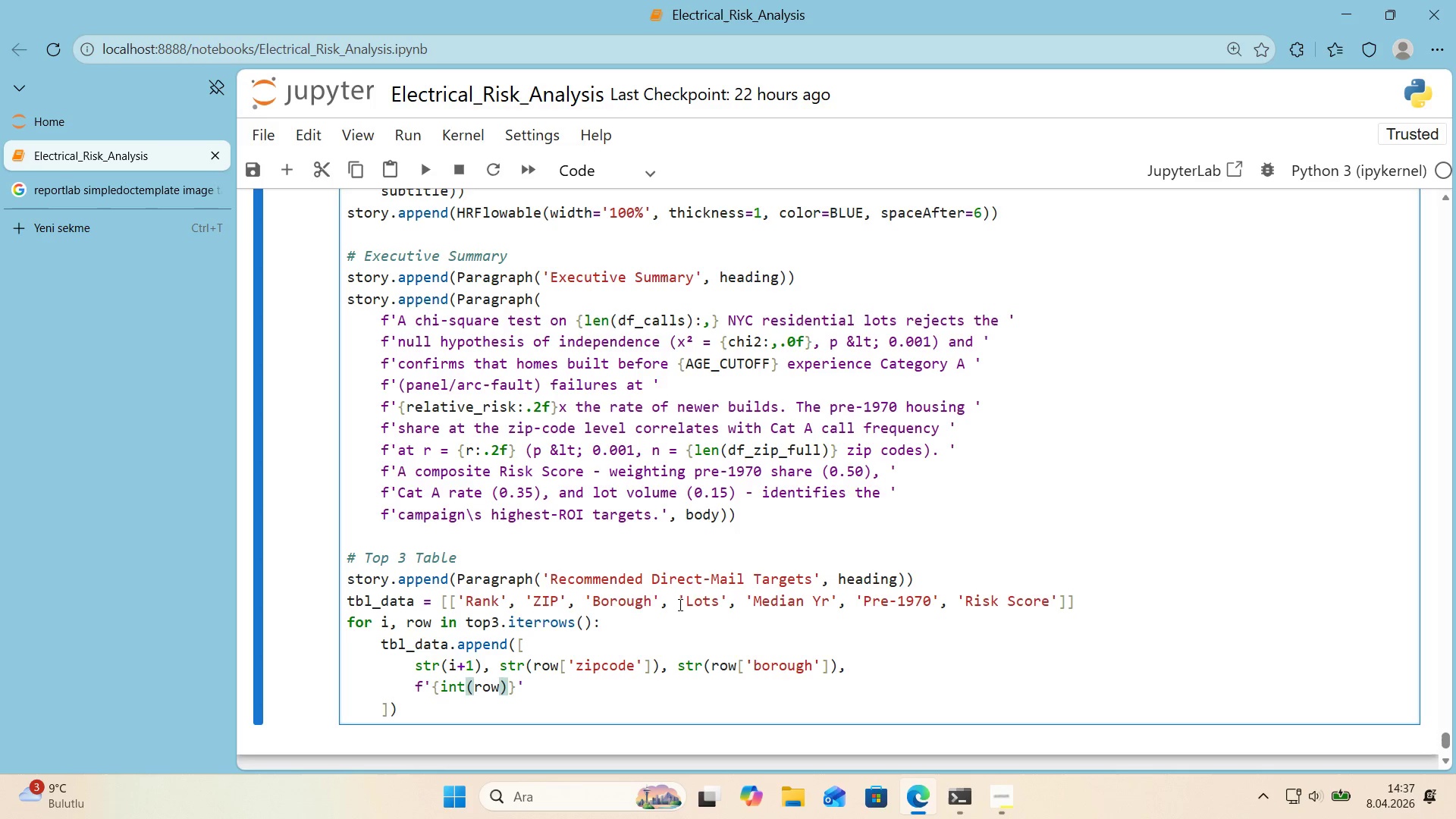 
hold_key(key=ShiftRight, duration=0.36)
 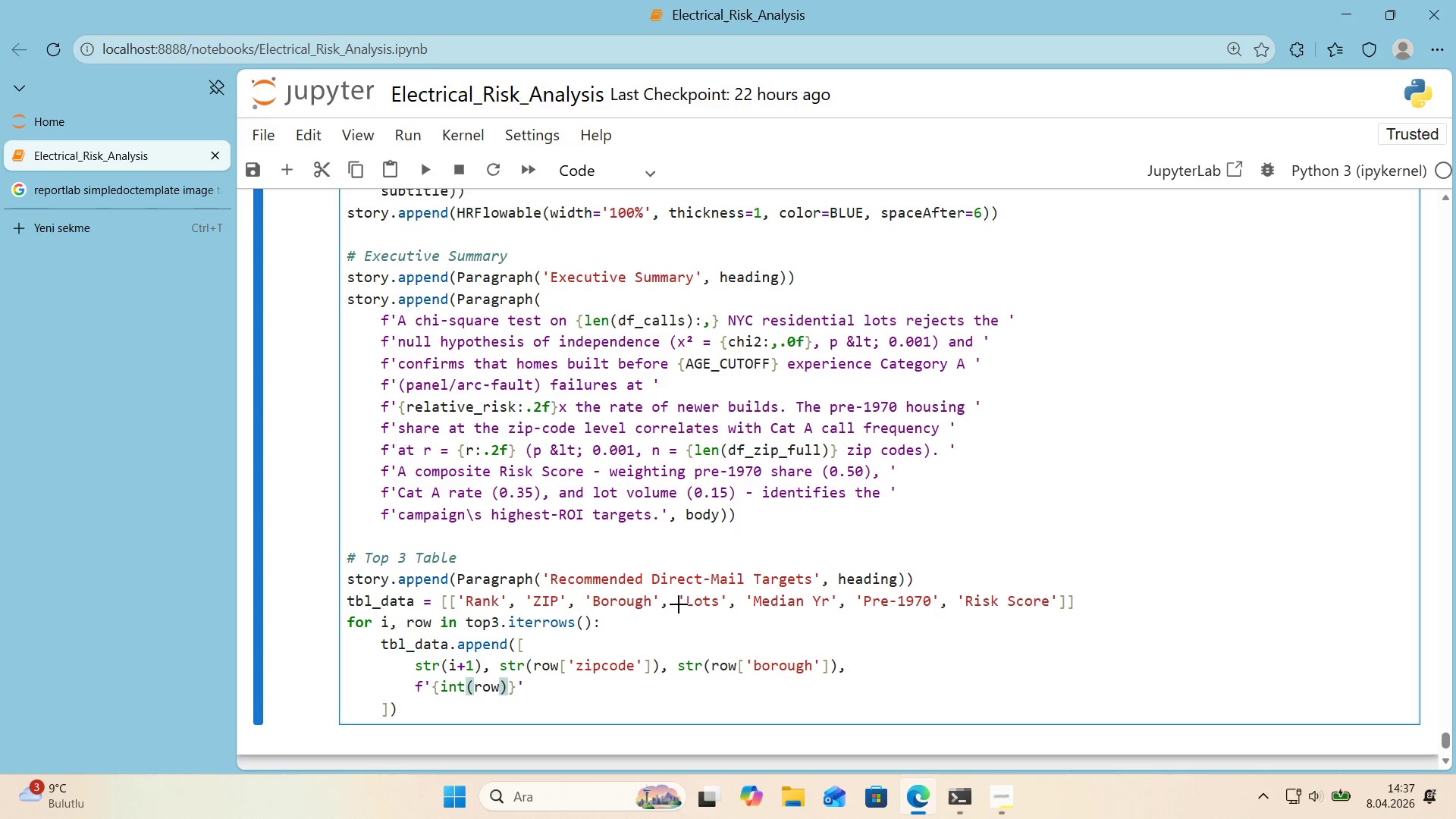 
key(Alt+Control+8)
 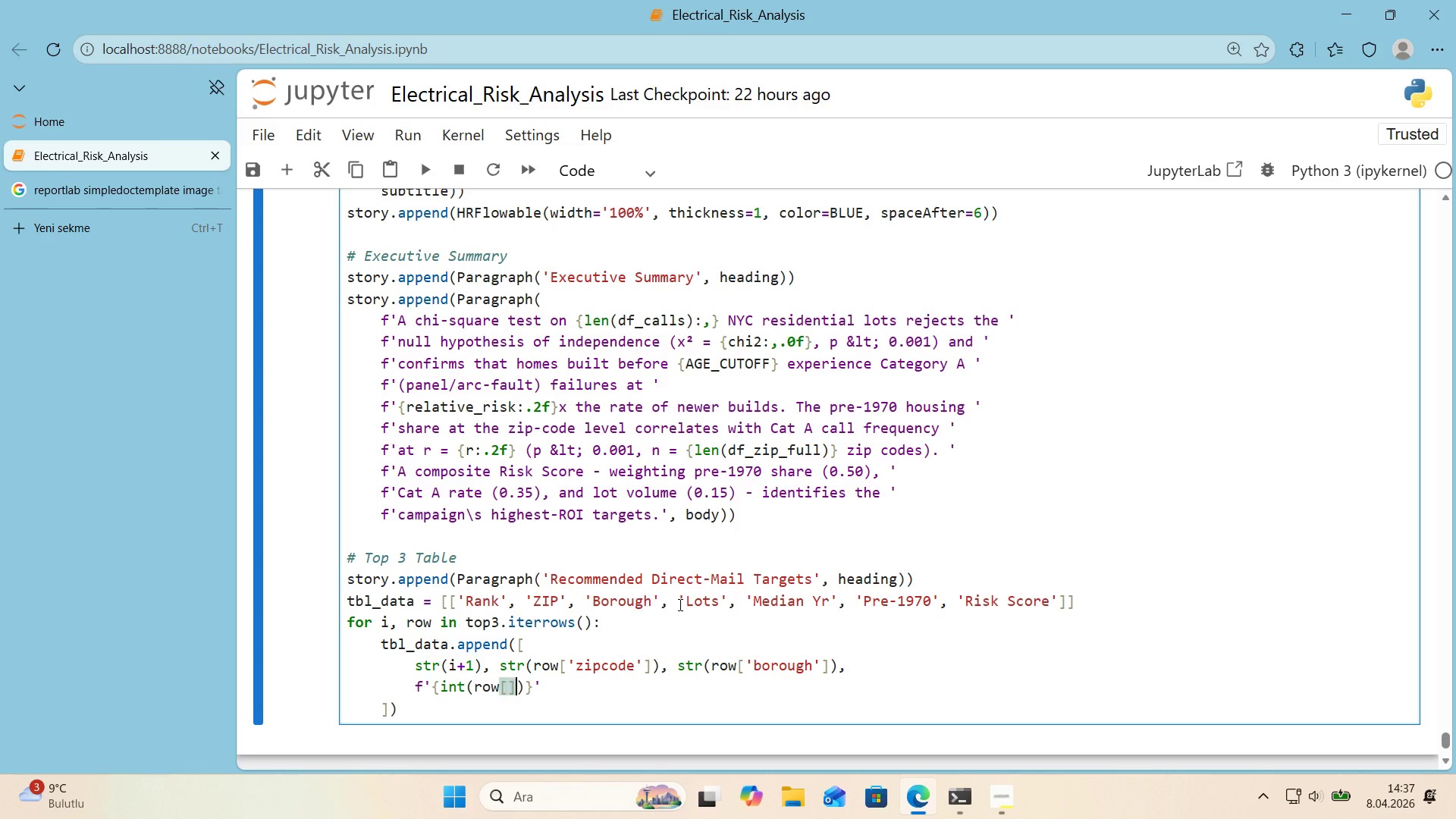 
key(Alt+Control+9)
 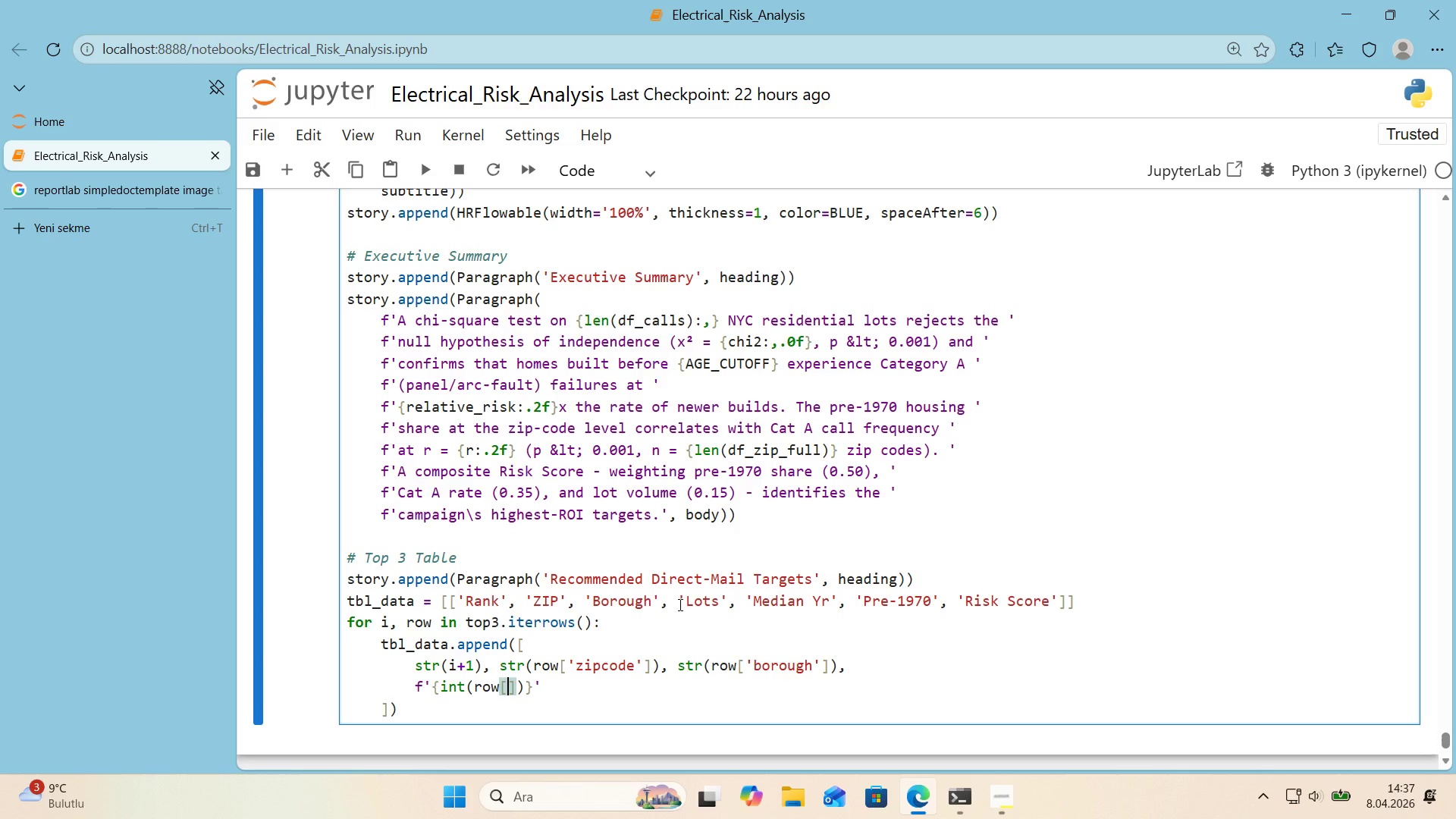 
key(ArrowLeft)
 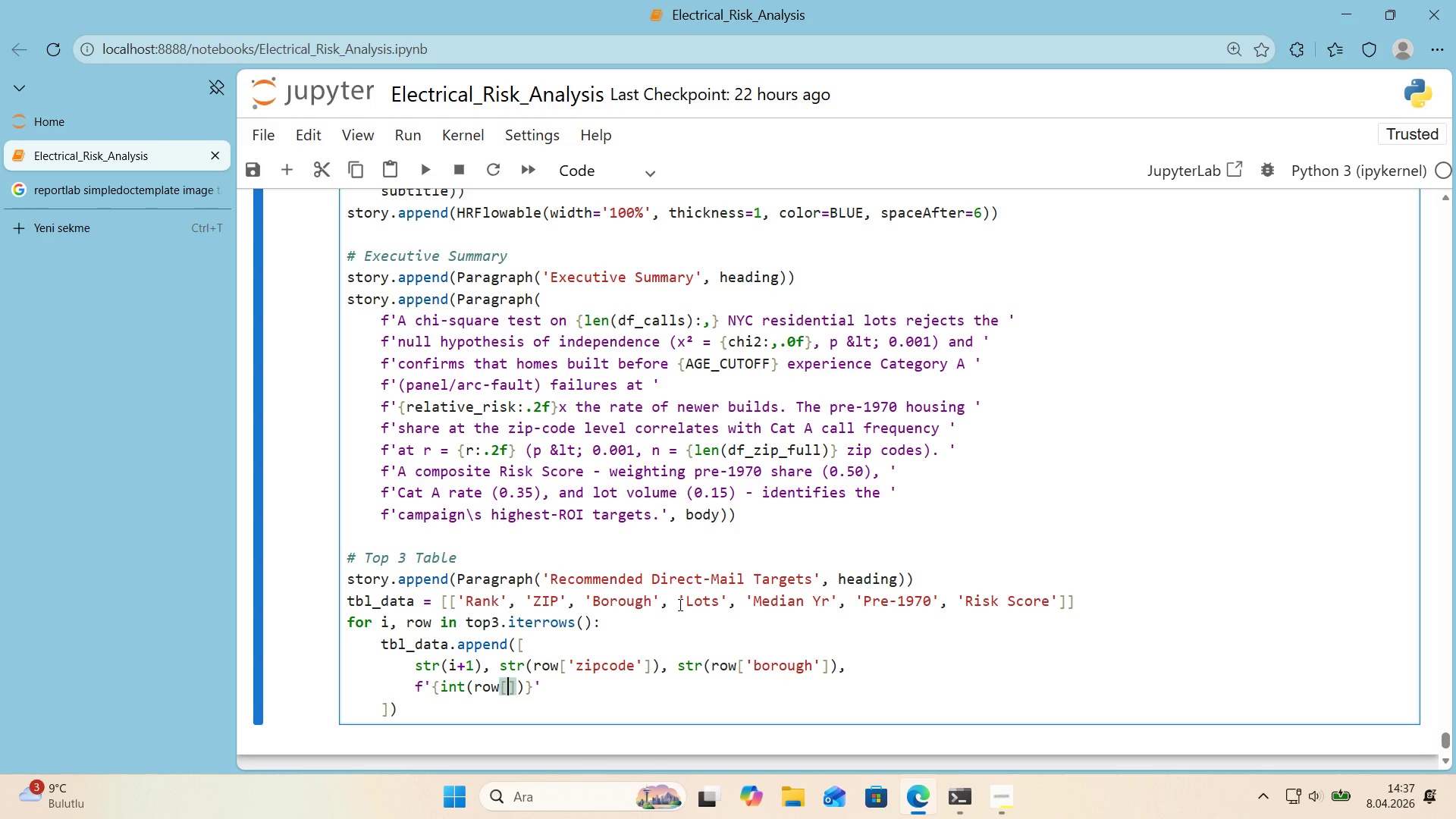 
type(@@)
 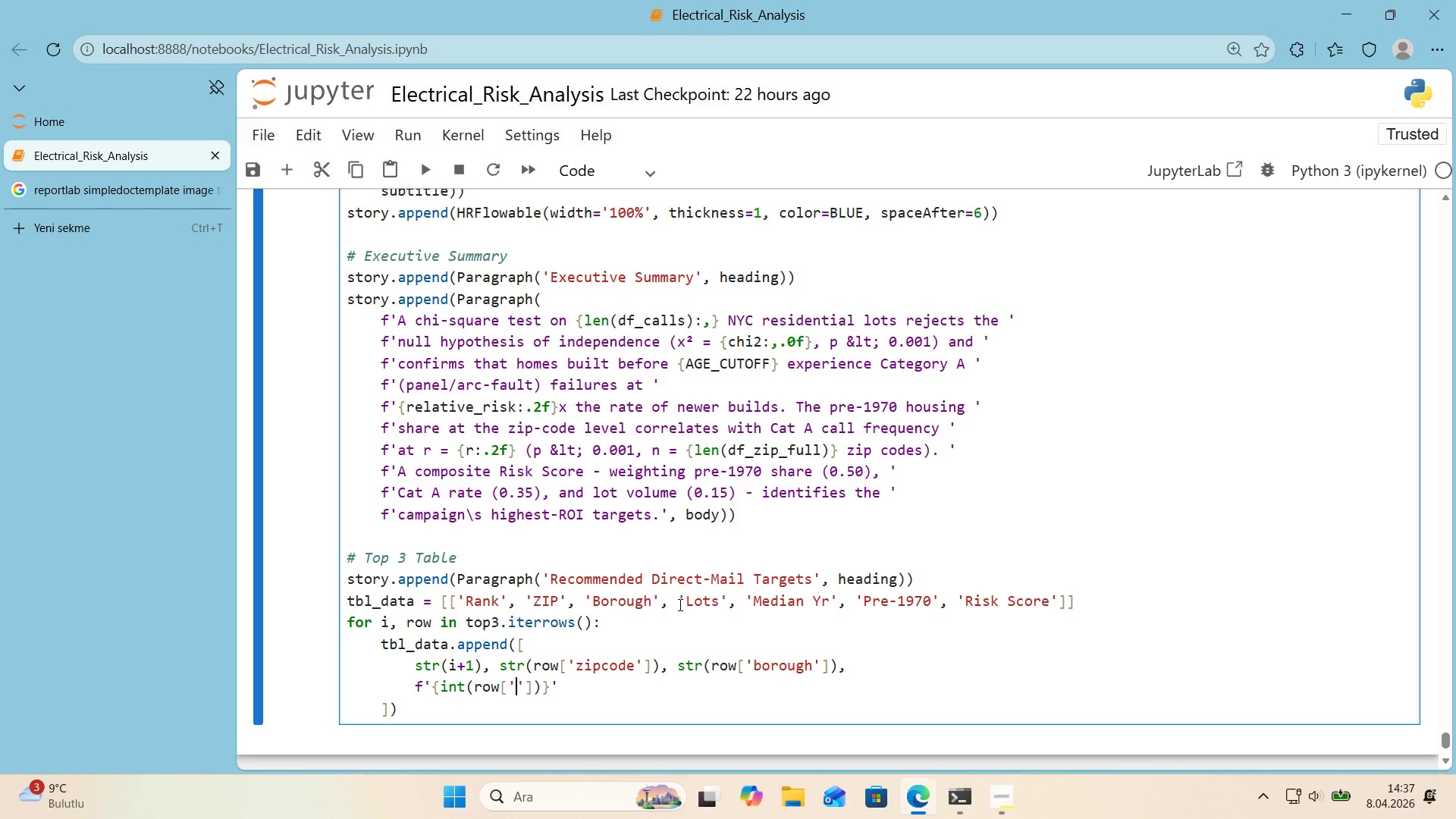 
key(ArrowLeft)
 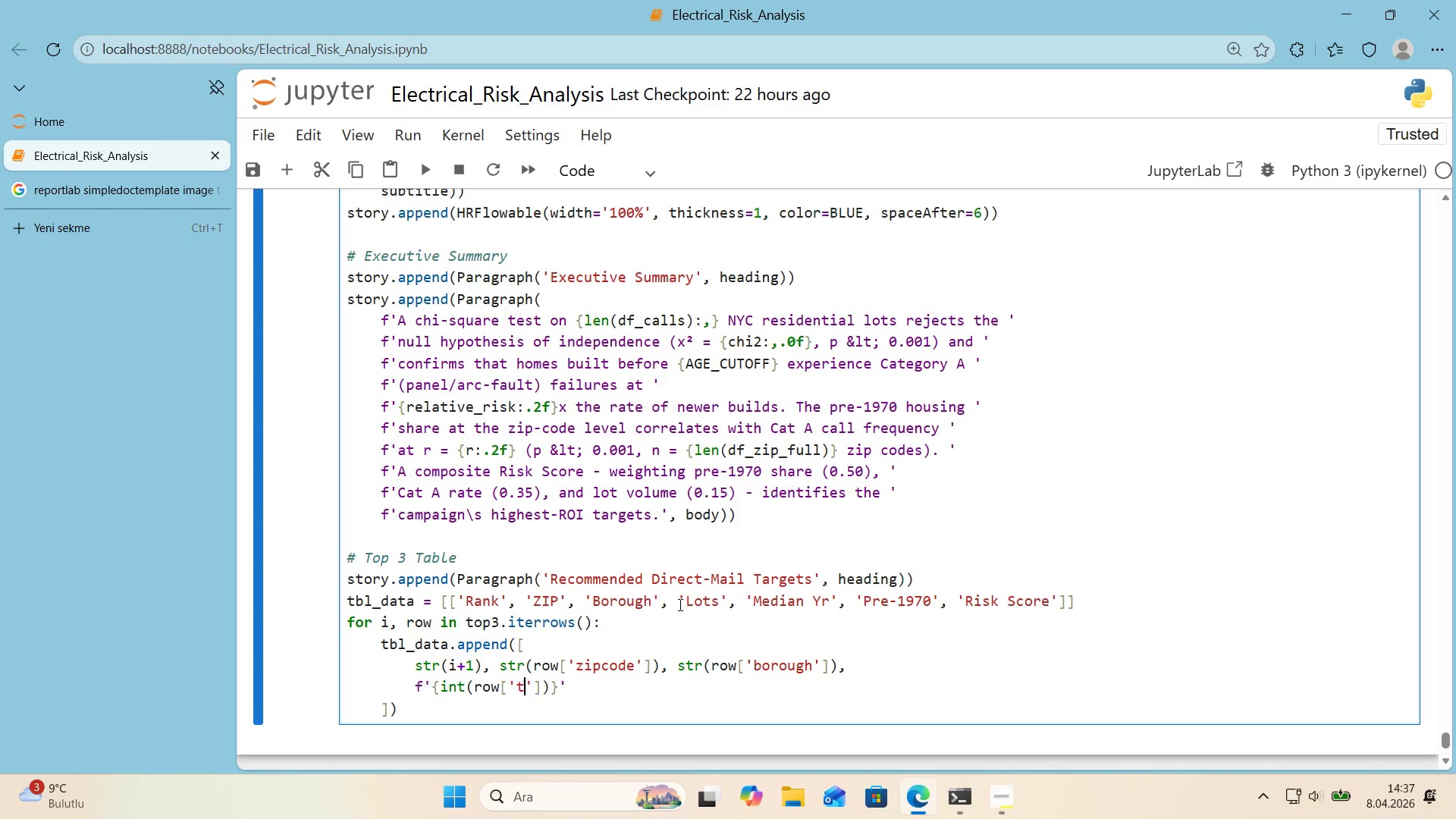 
type(total_lots)
 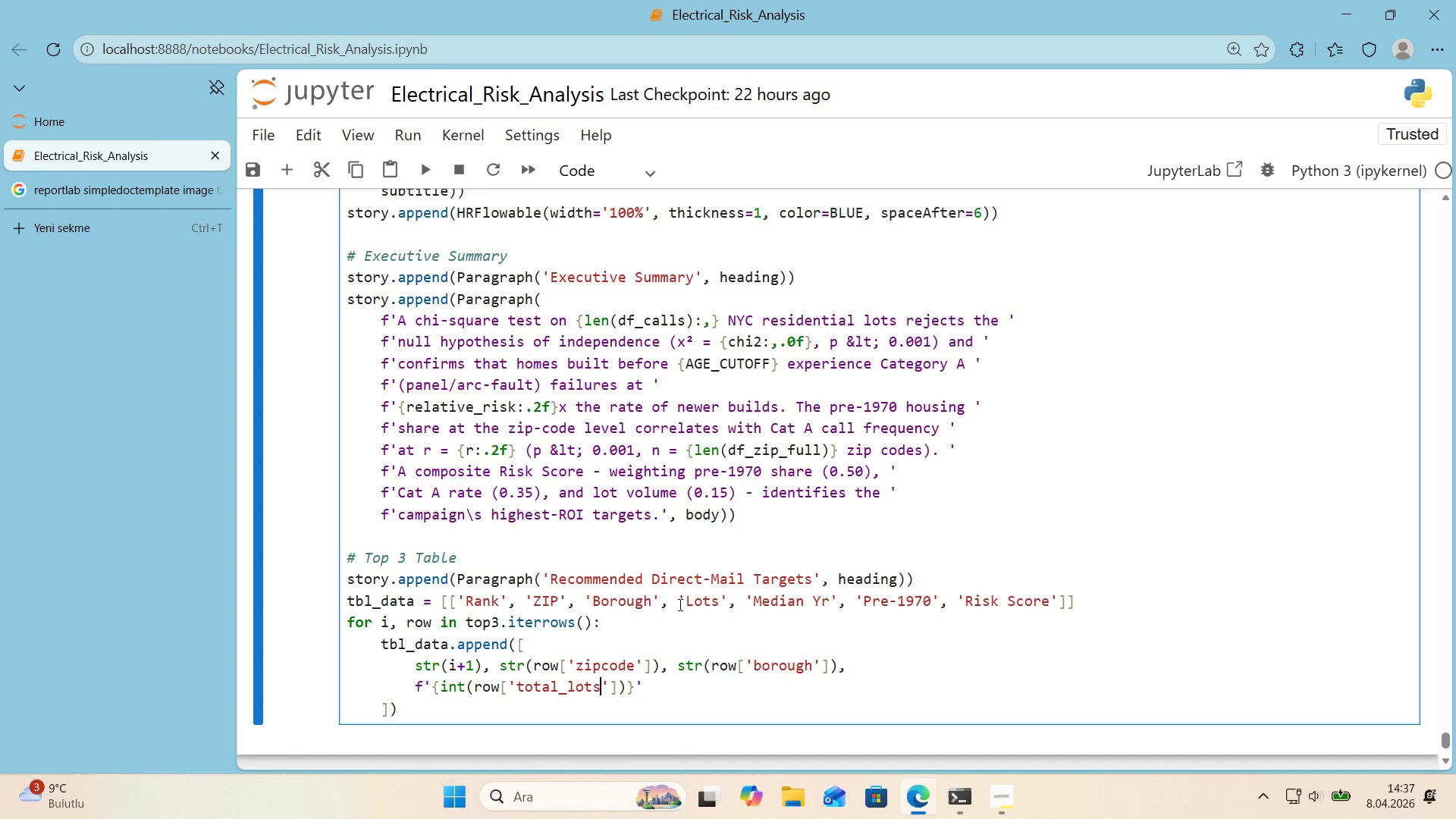 
key(ArrowRight)
 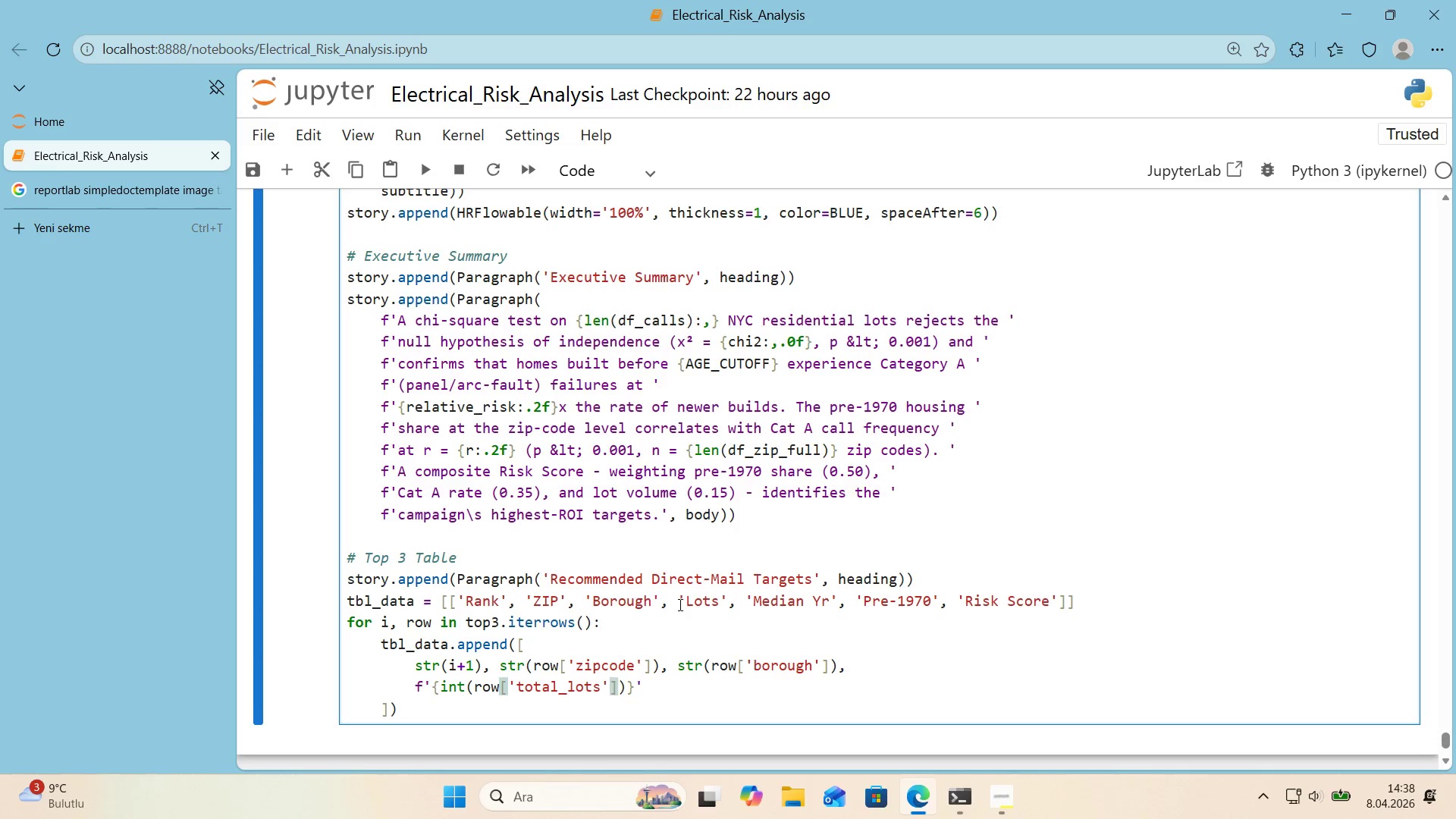 
wait(11.53)
 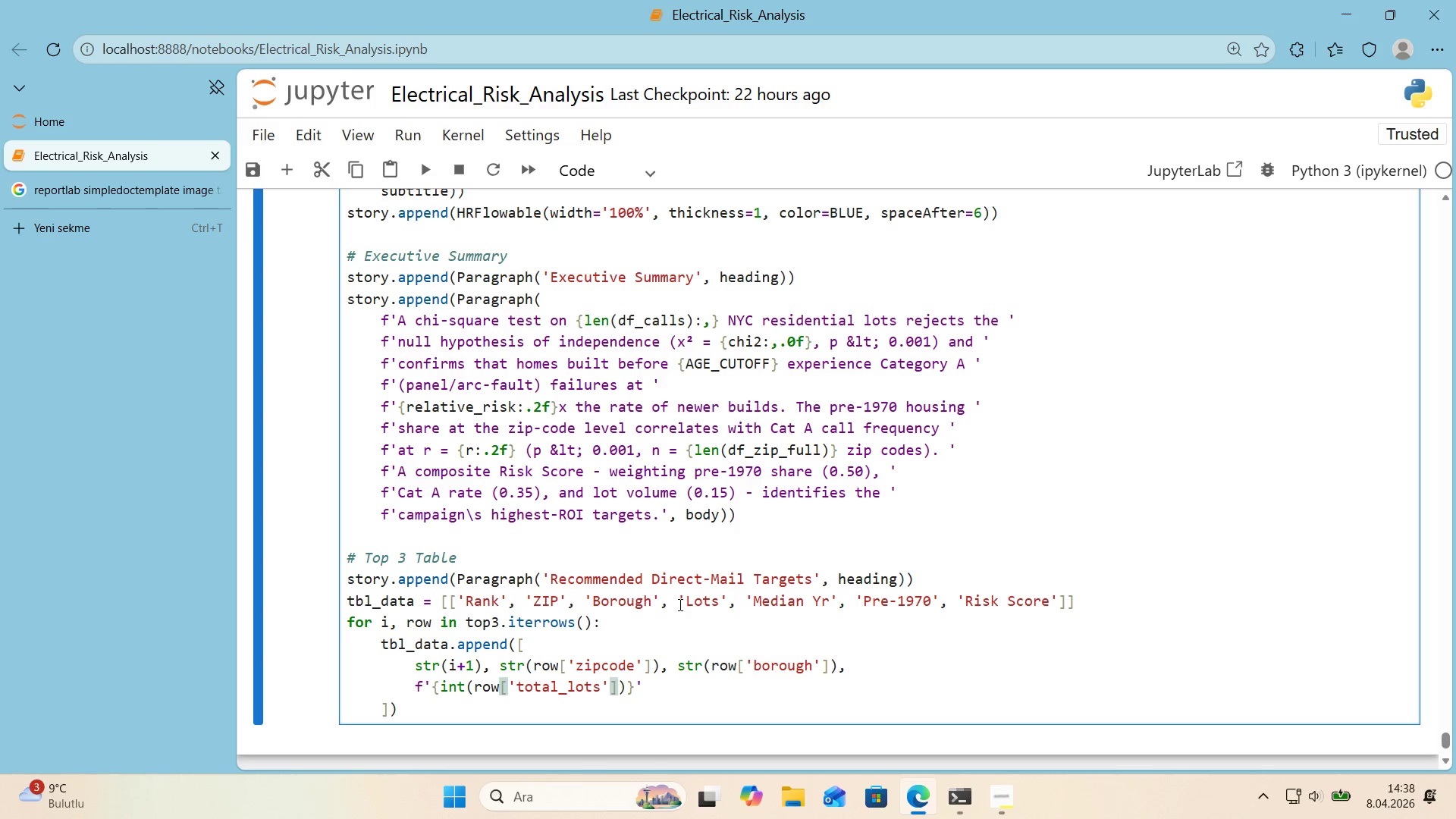 
key(ArrowRight)
 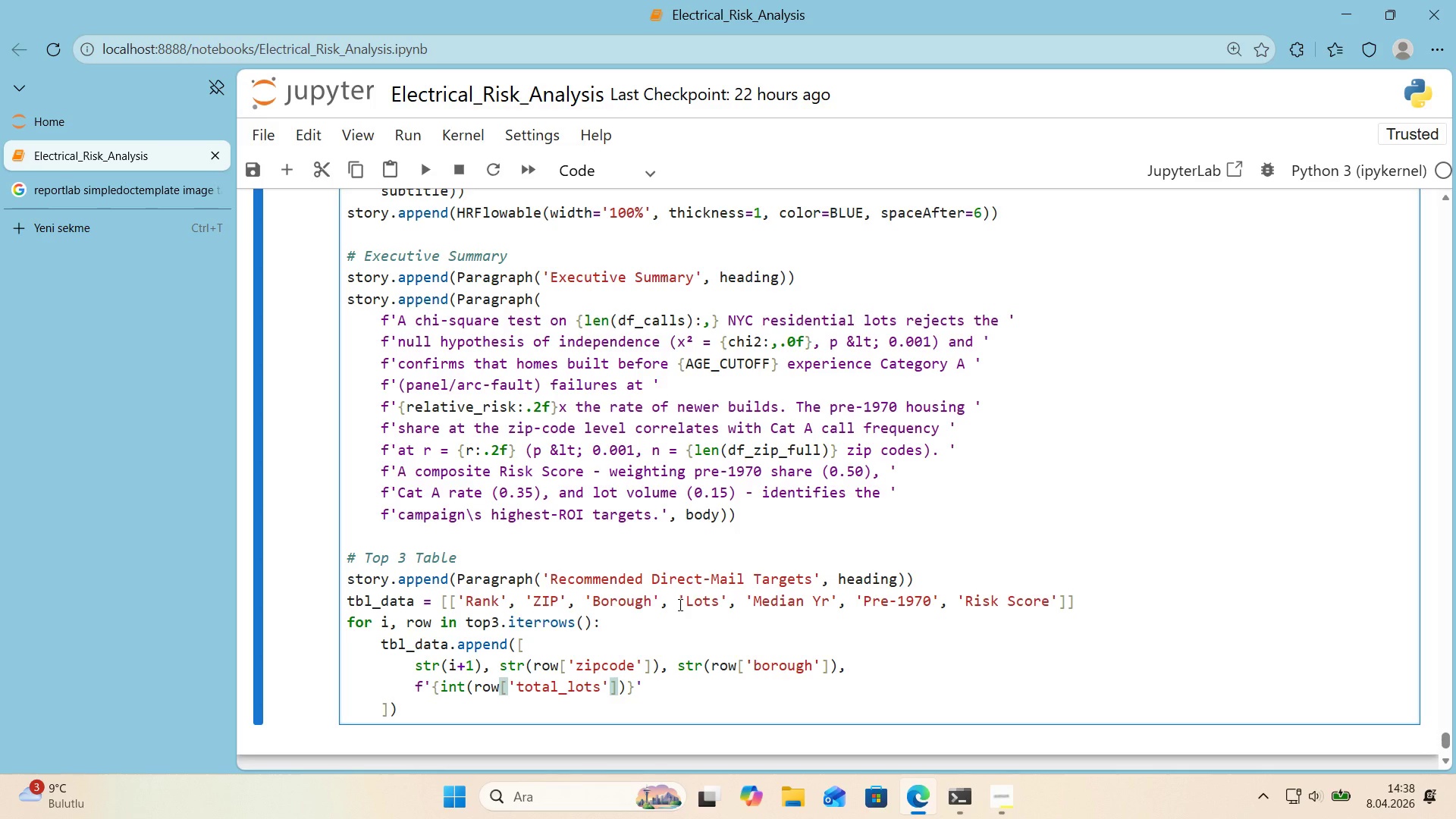 
key(ArrowRight)
 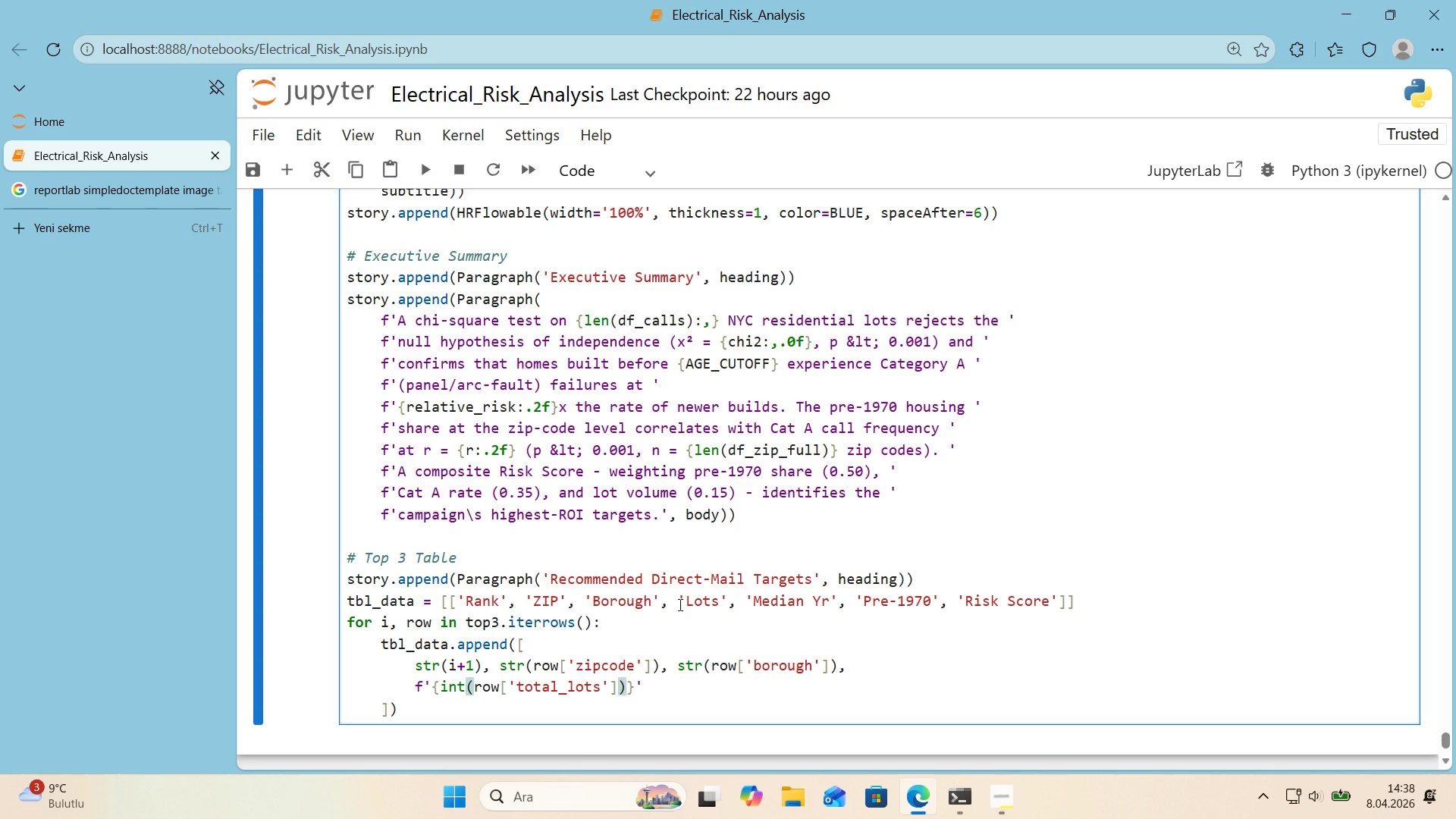 
key(Shift+ShiftRight)
 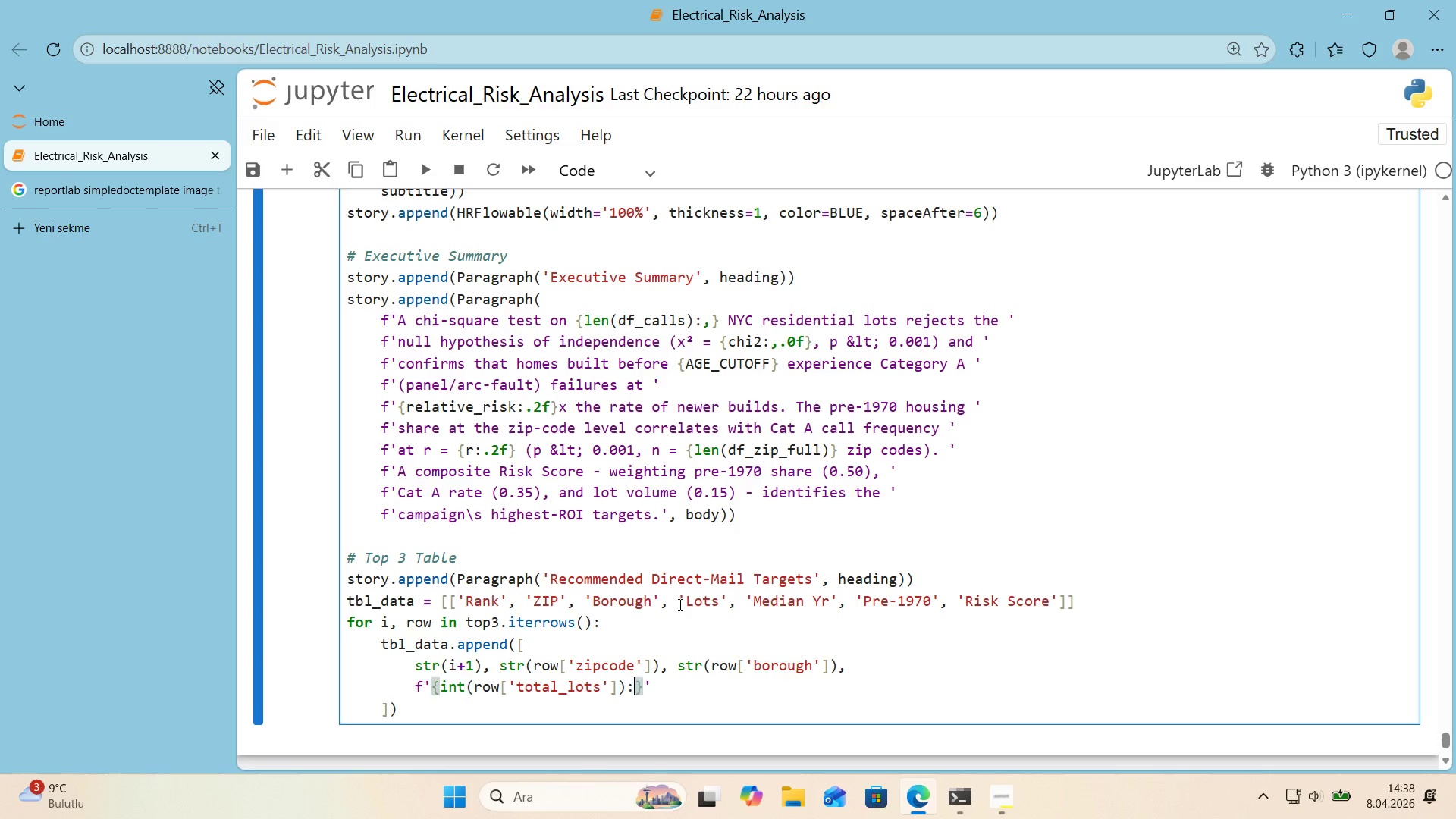 
key(Shift+Period)
 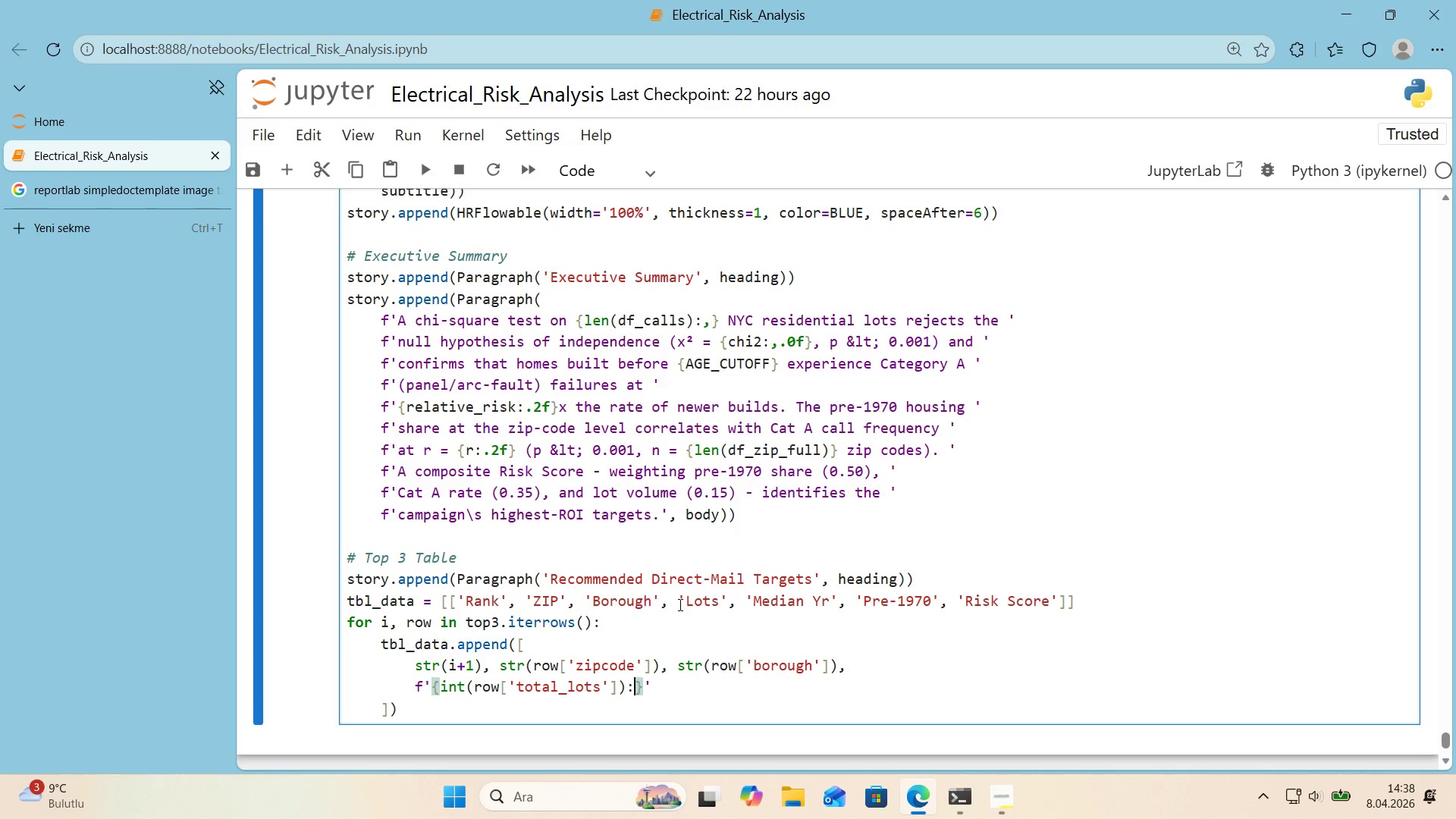 
key(Comma)
 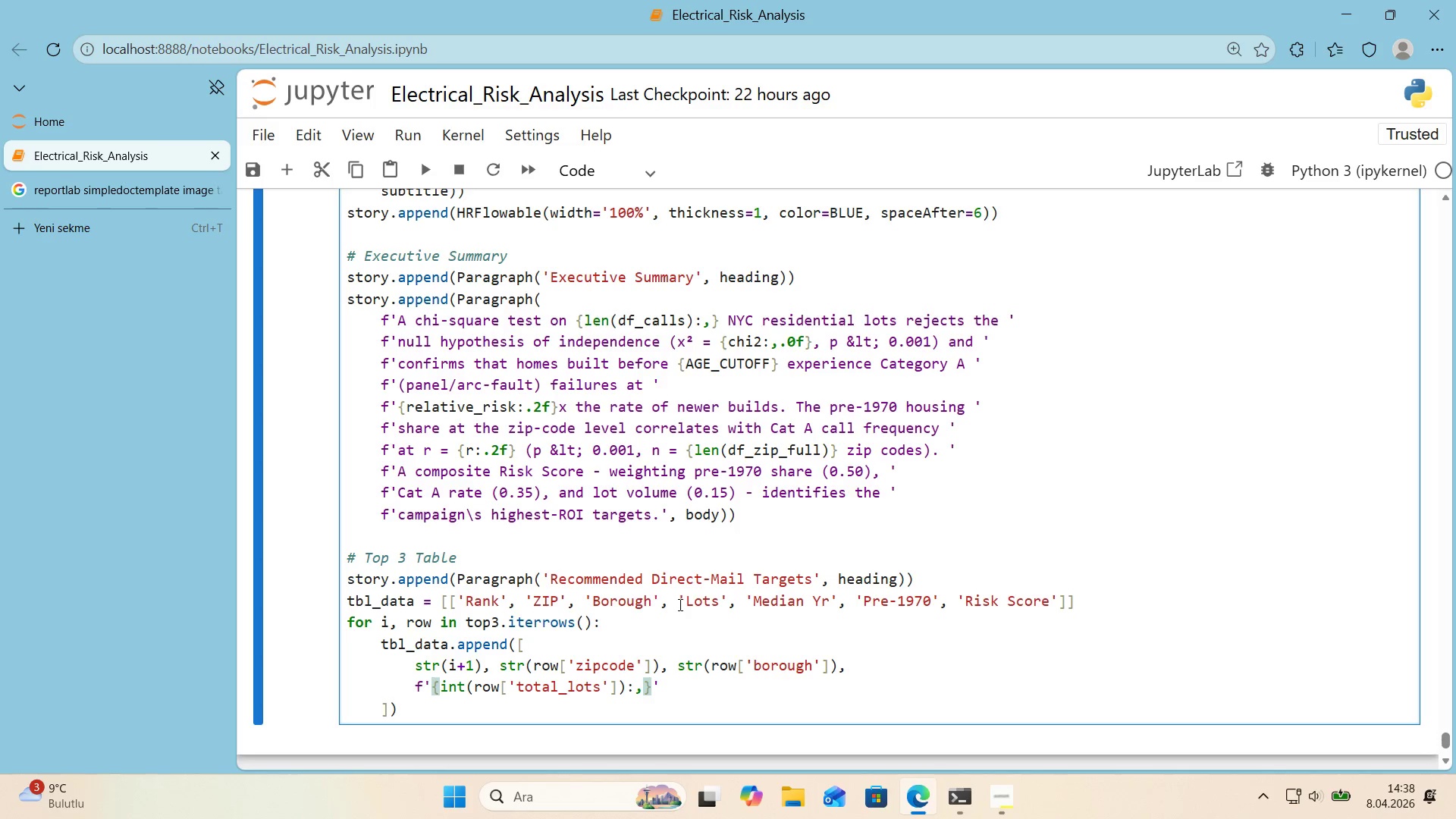 
key(ArrowRight)
 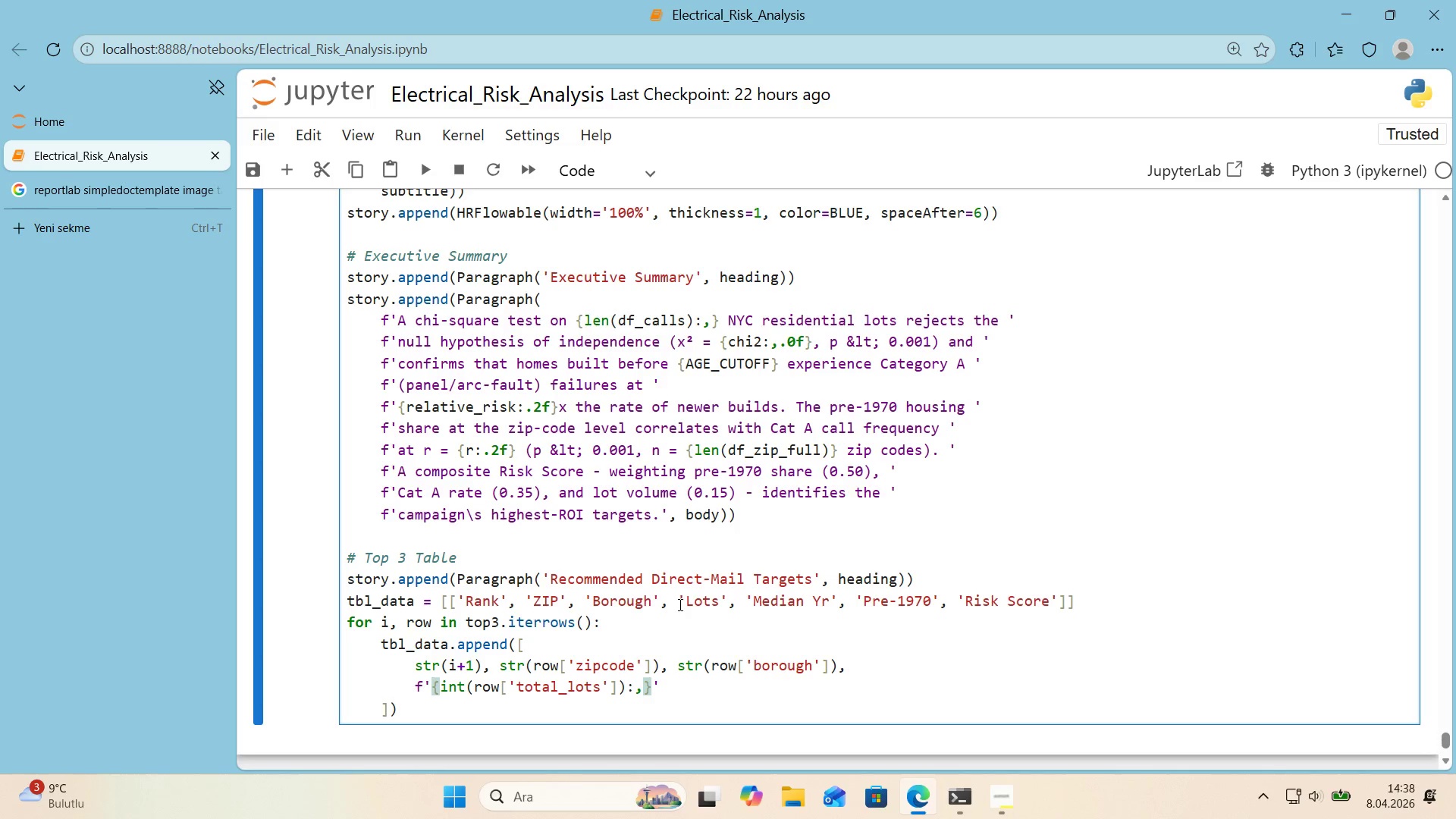 
key(ArrowRight)
 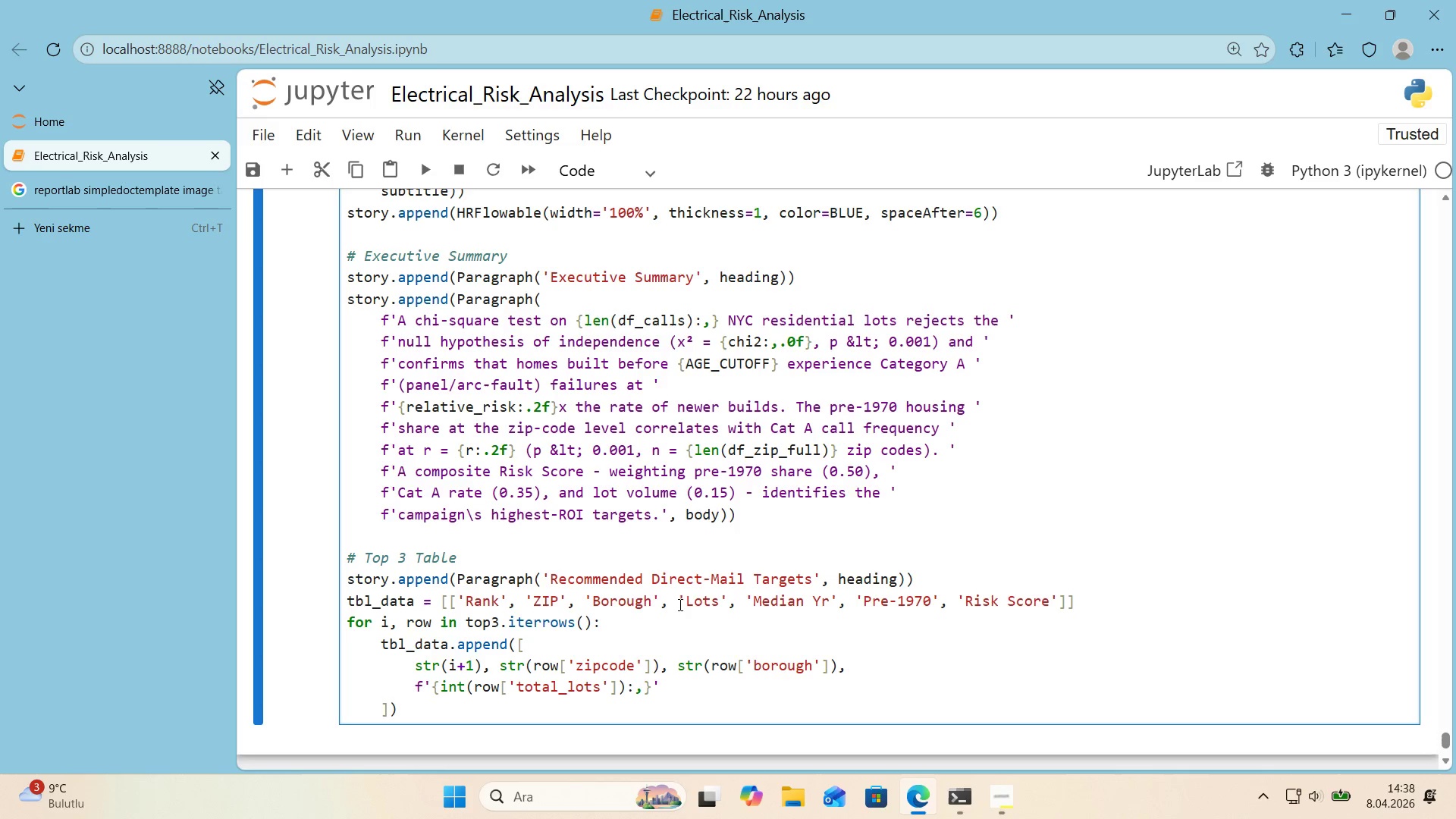 
type(, str*()
 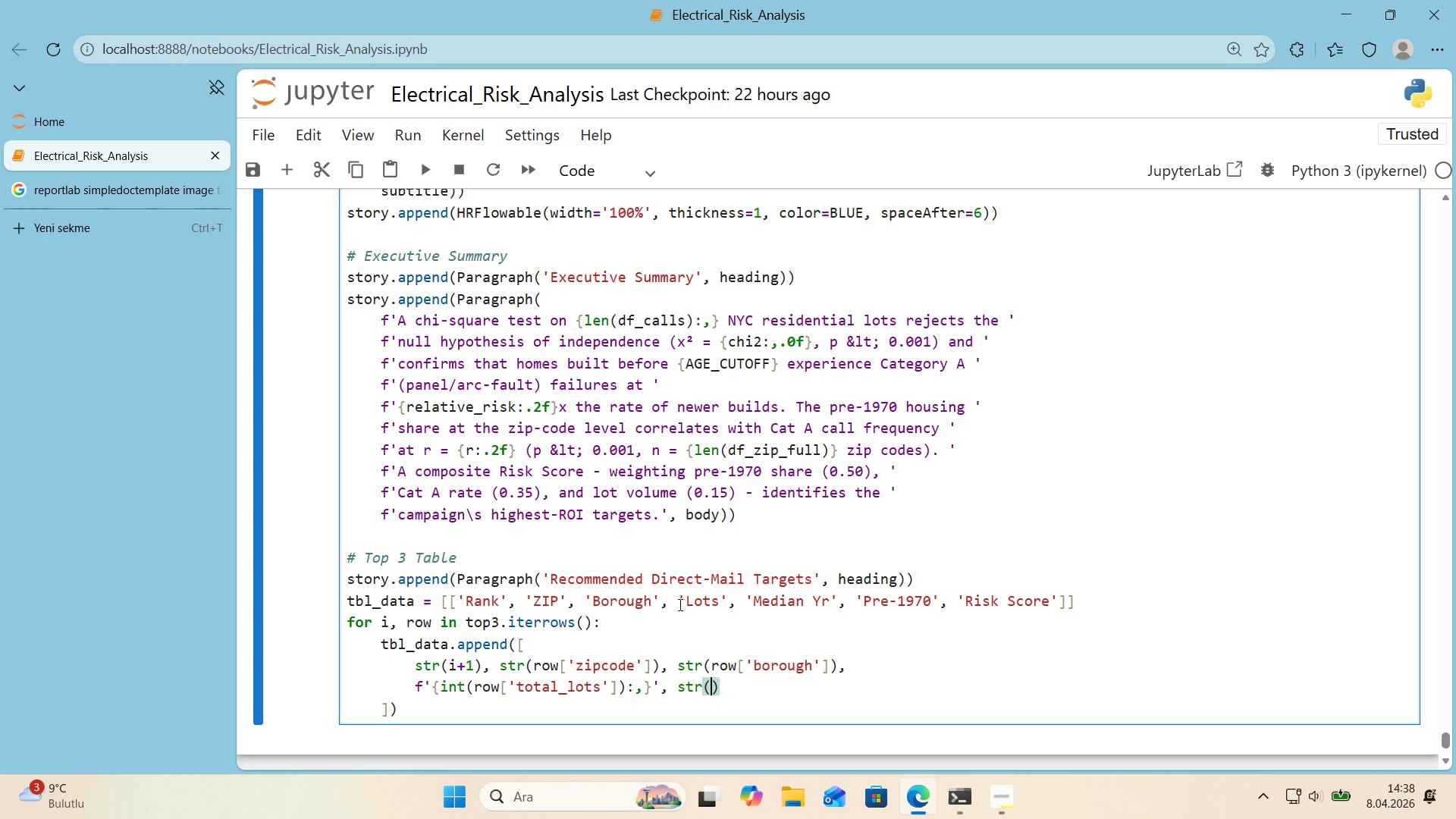 
 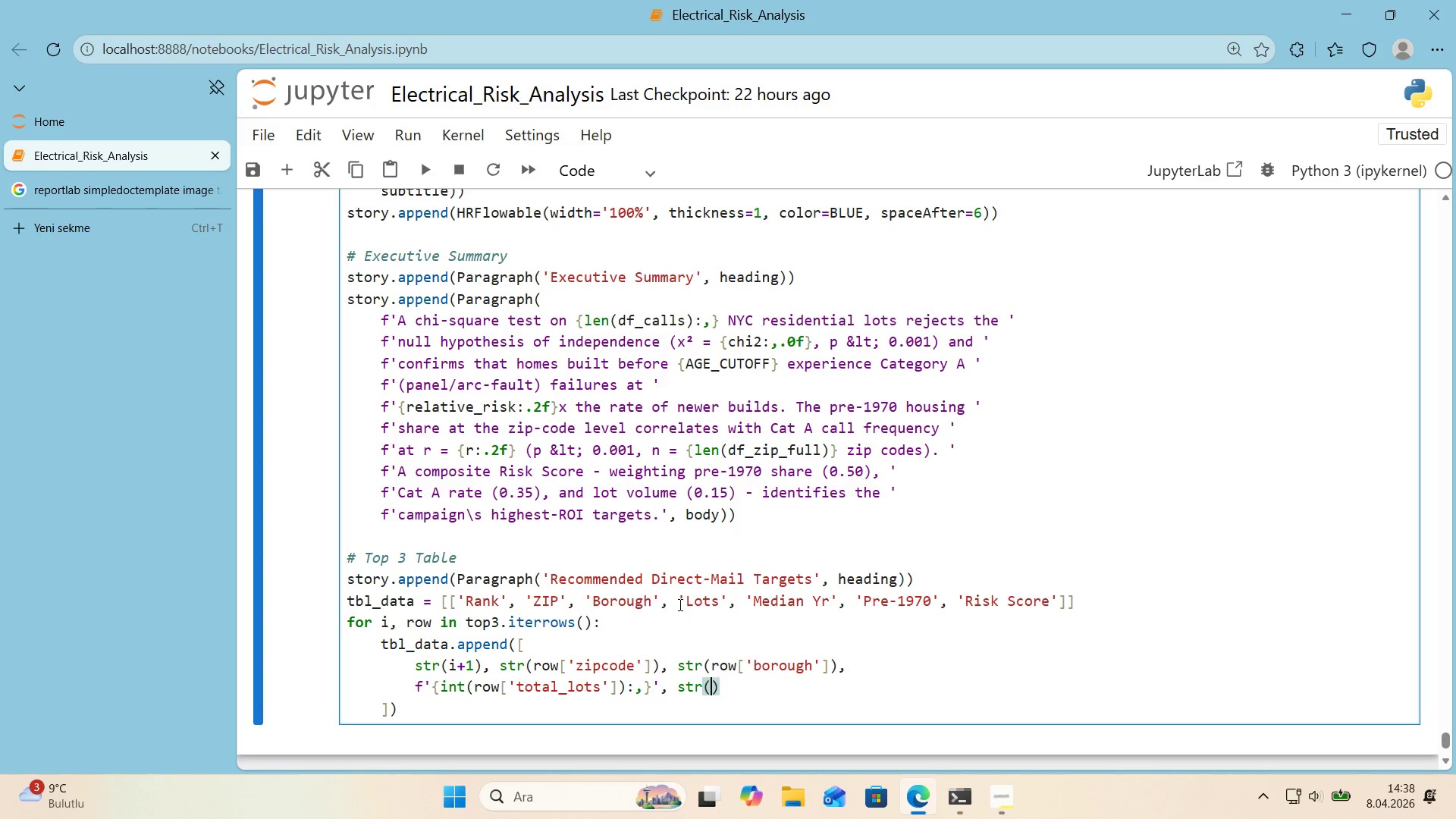 
key(ArrowLeft)
 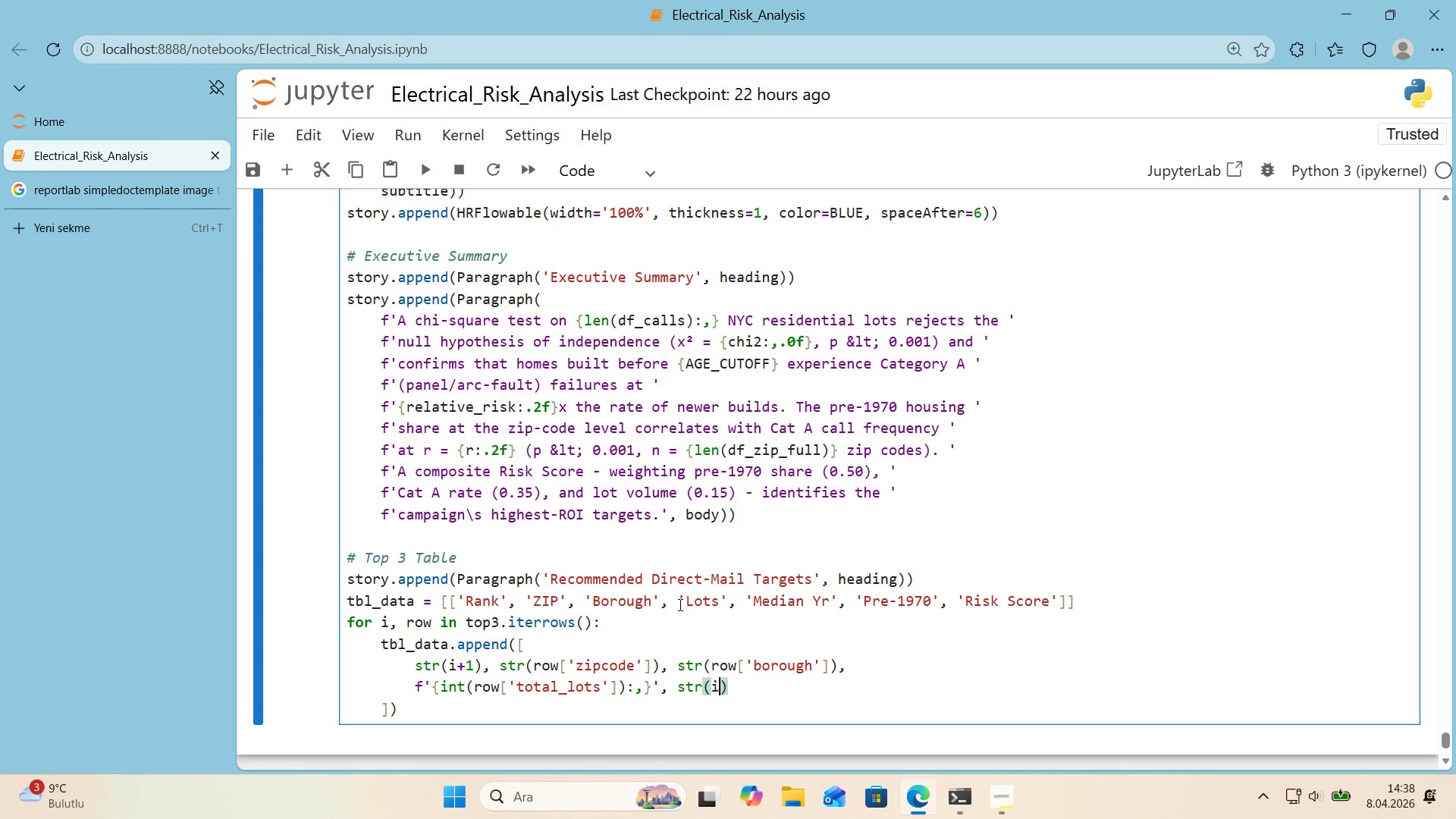 
type('nt*()
 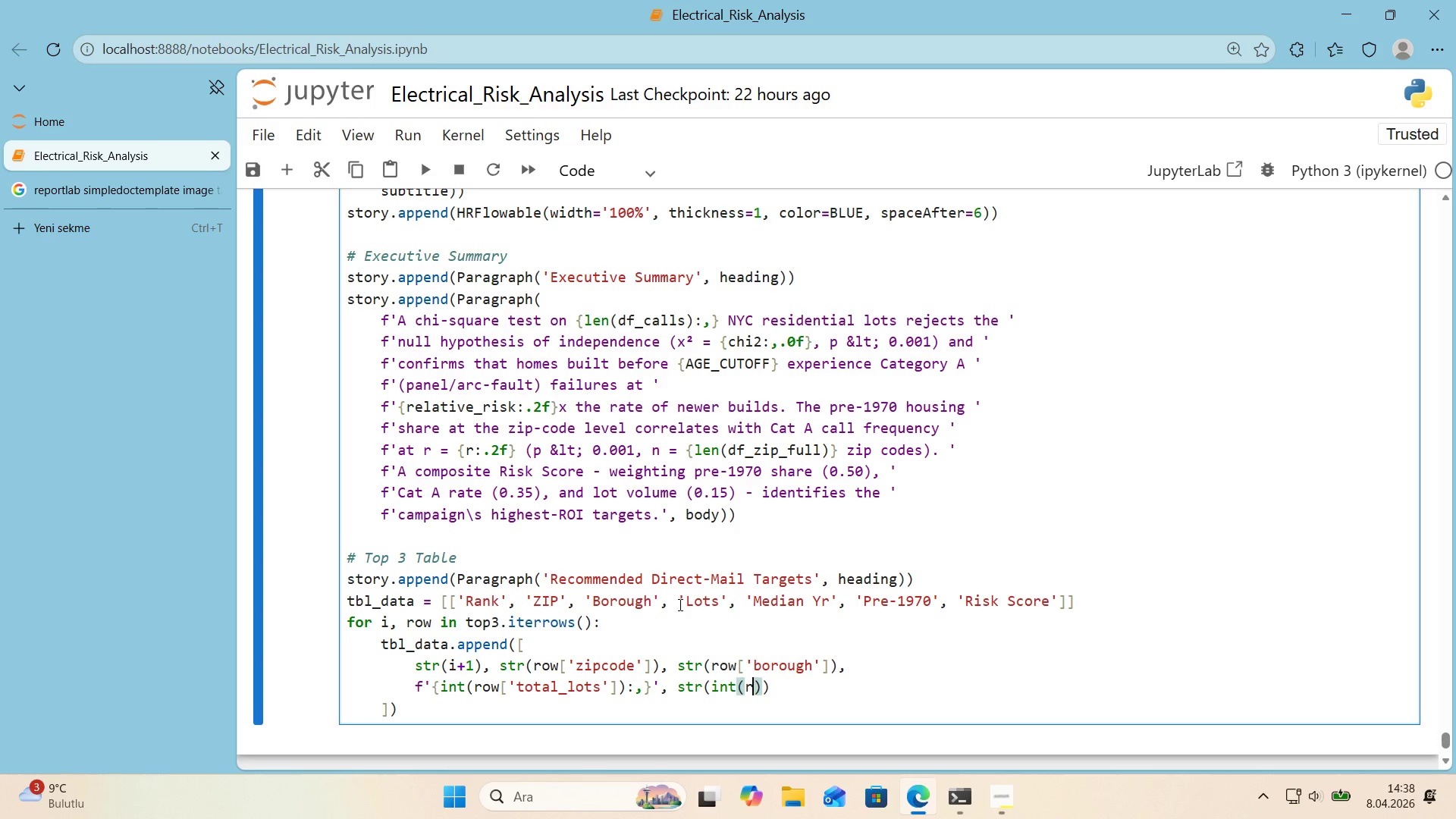 
 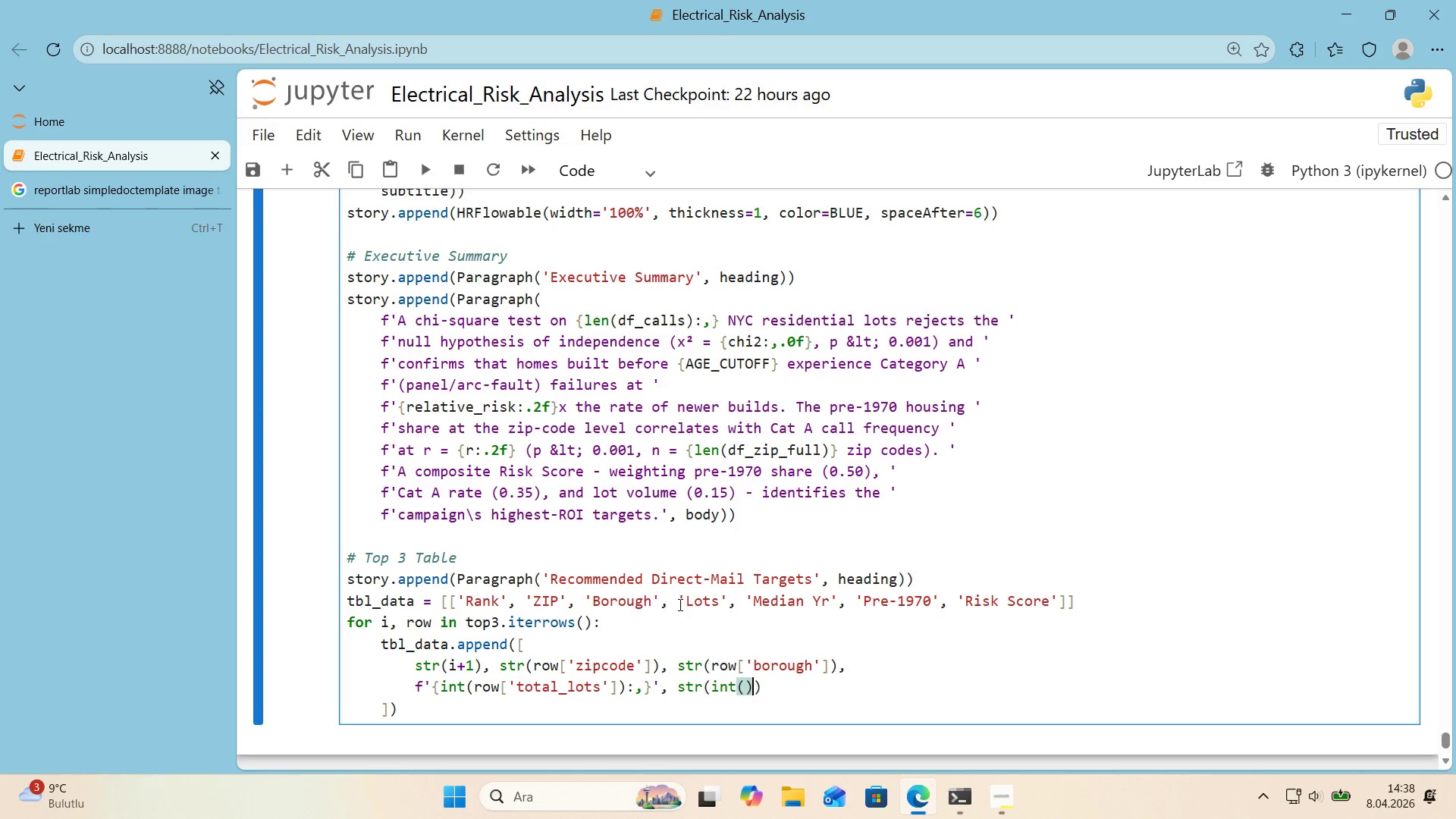 
key(ArrowLeft)
 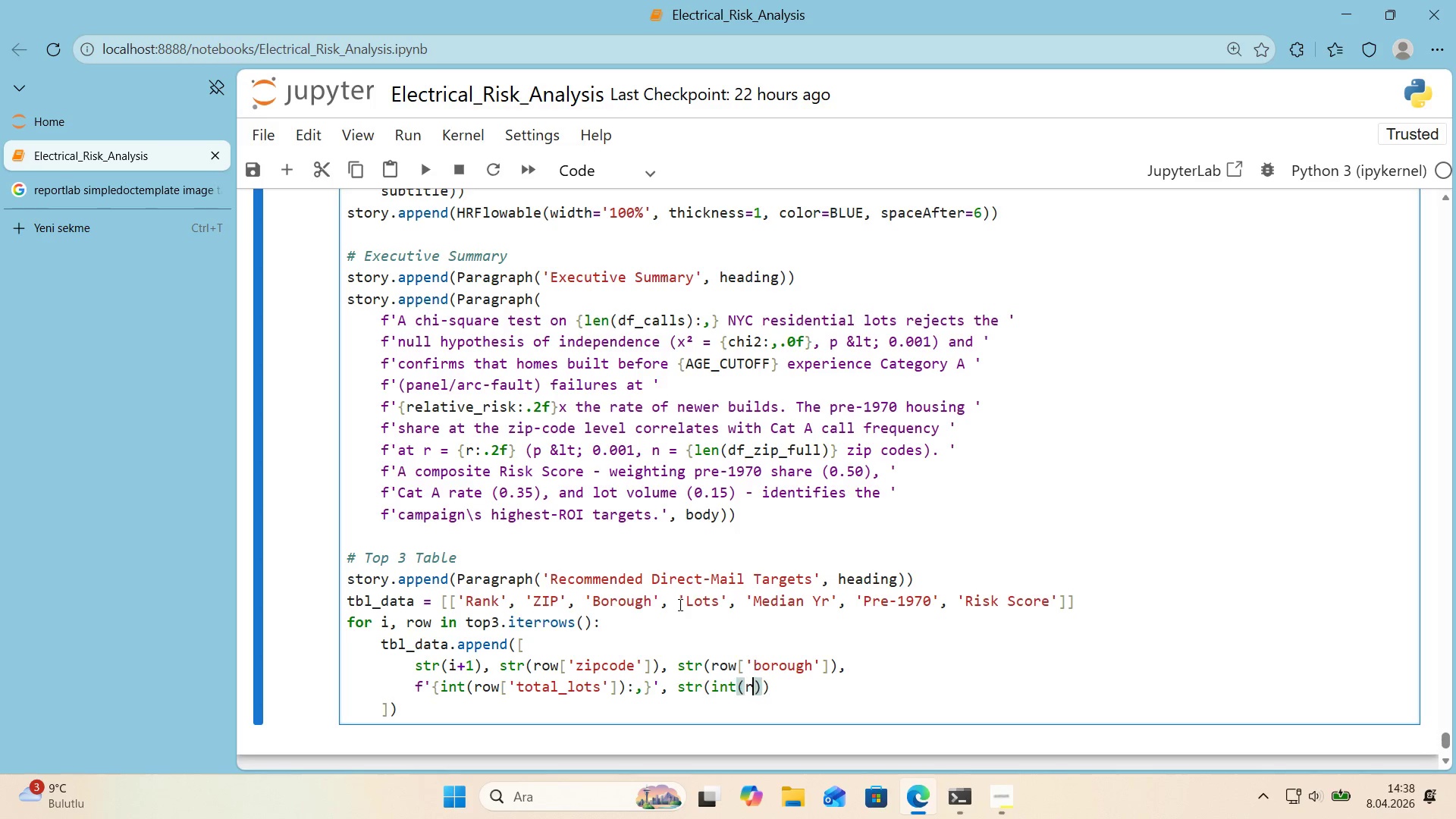 
type(row)
 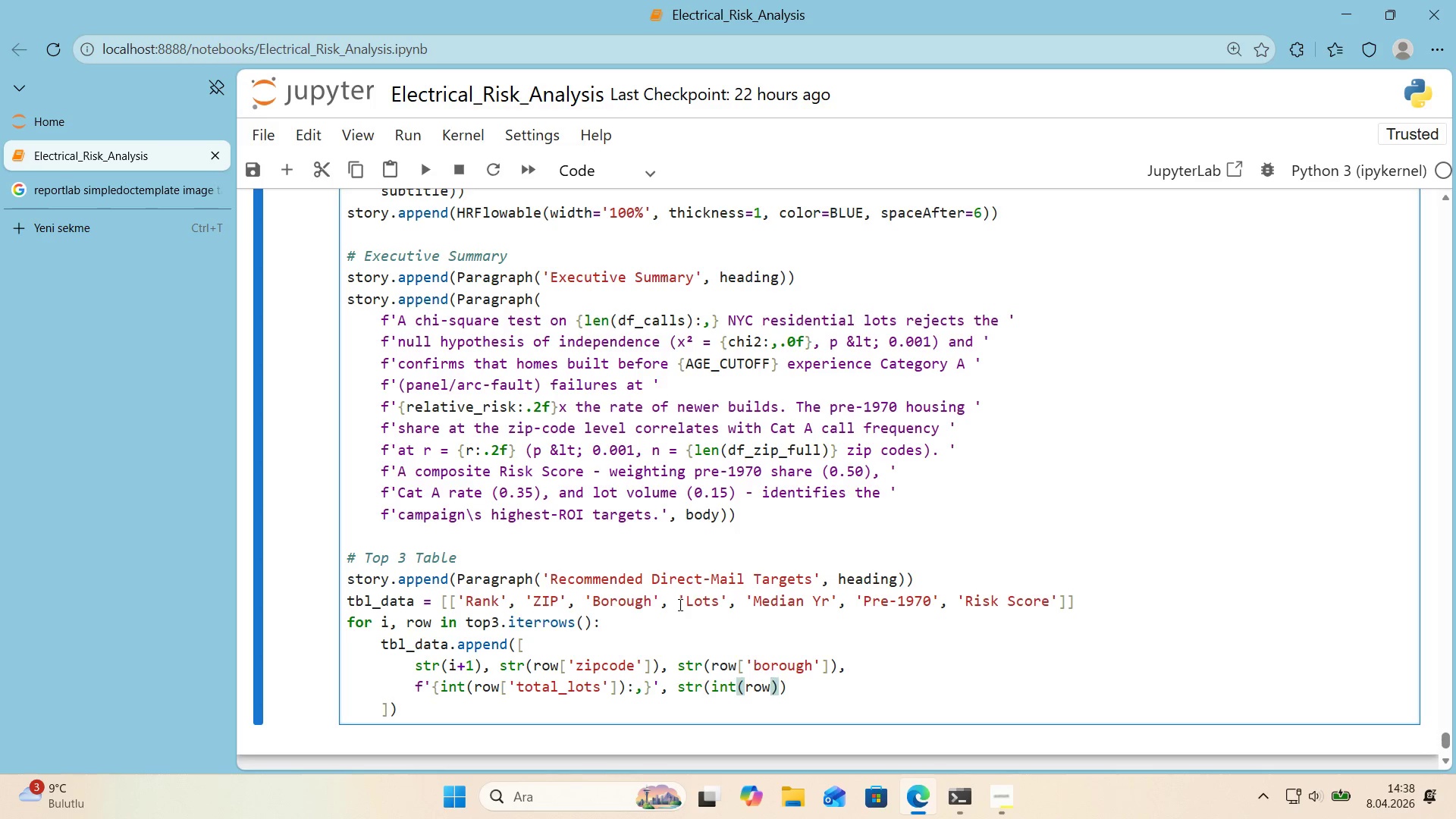 
key(Alt+Control+8)
 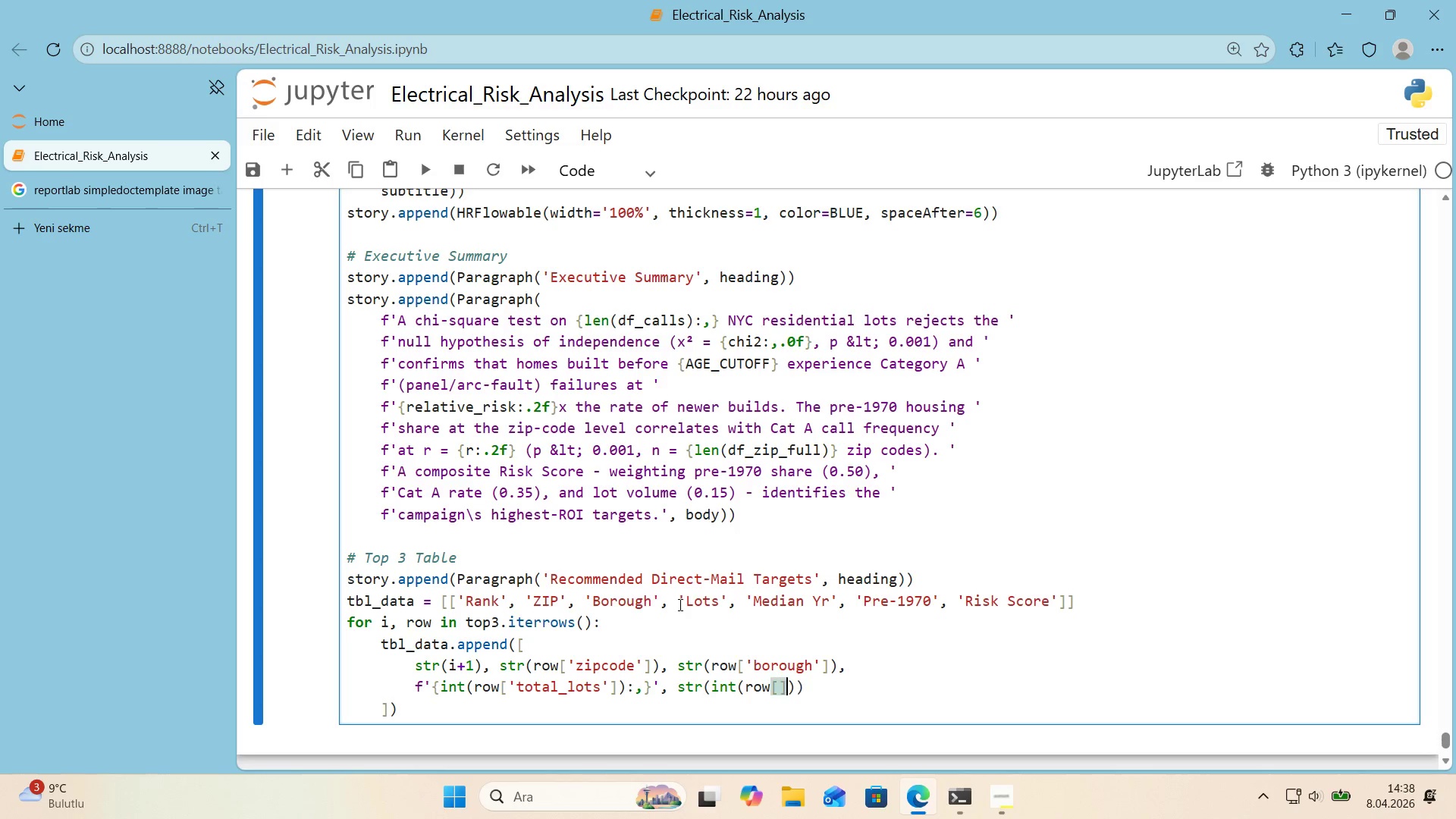 
key(Alt+Control+9)
 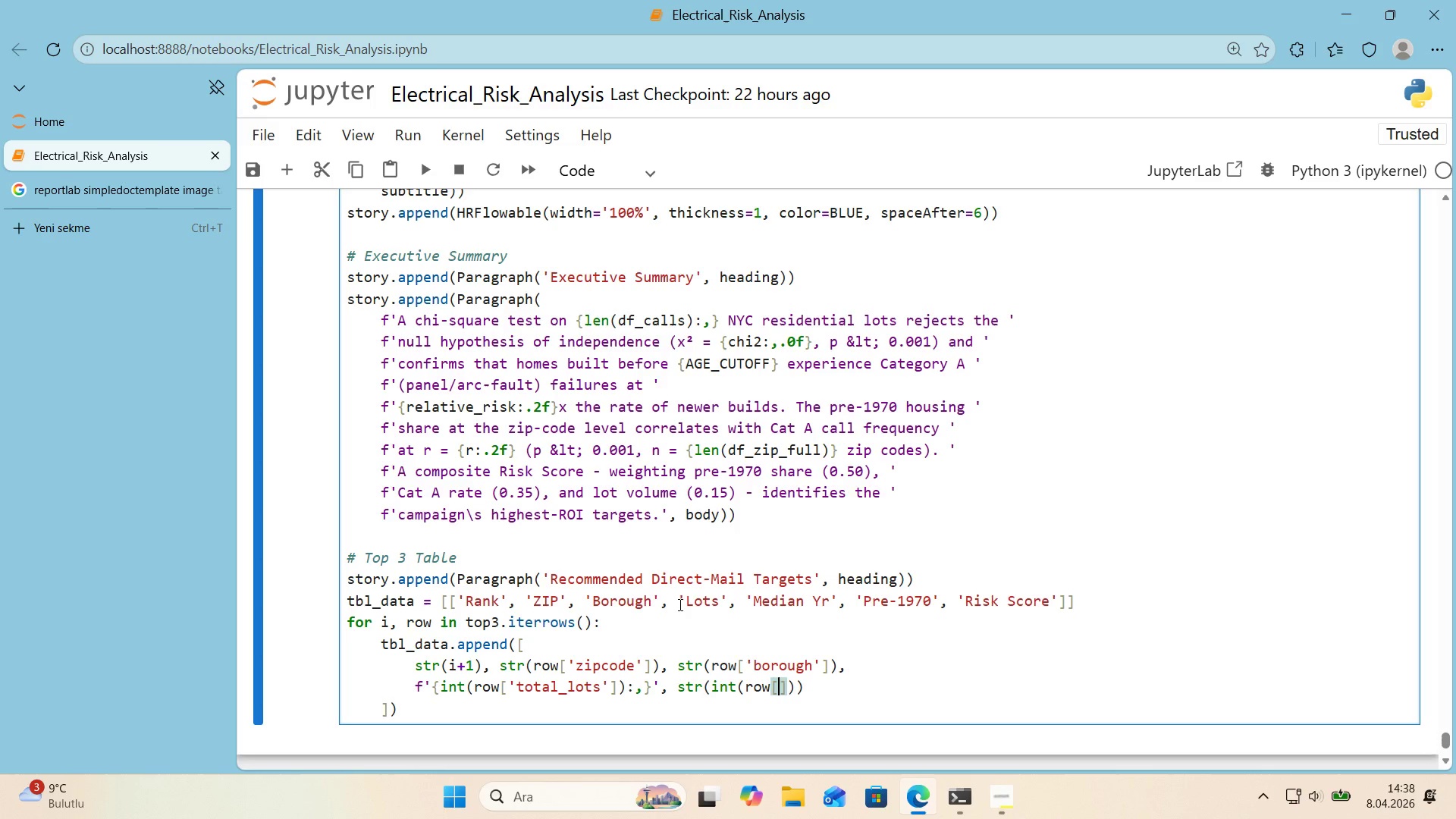 
key(ArrowLeft)
 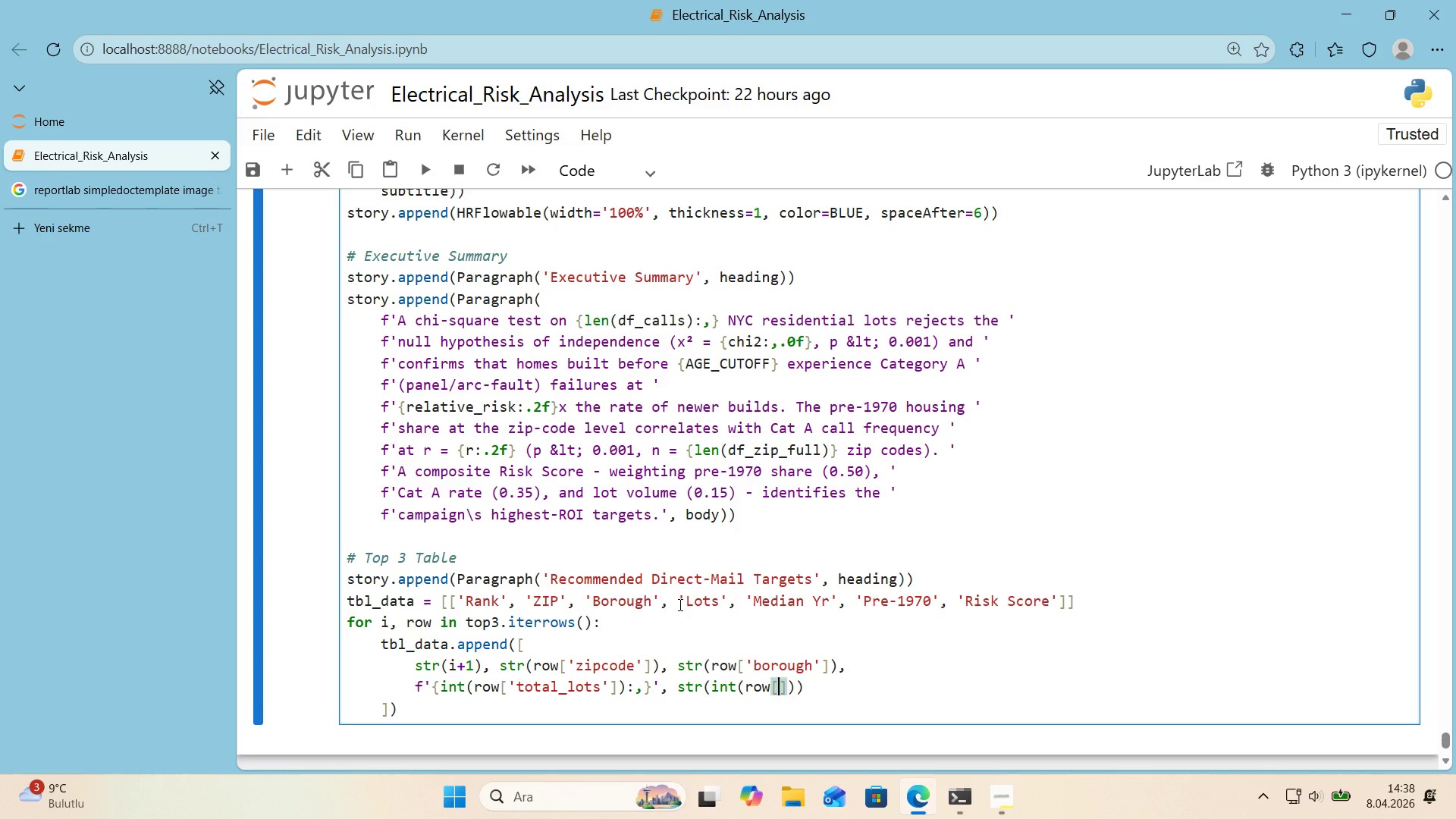 
type(@@)
 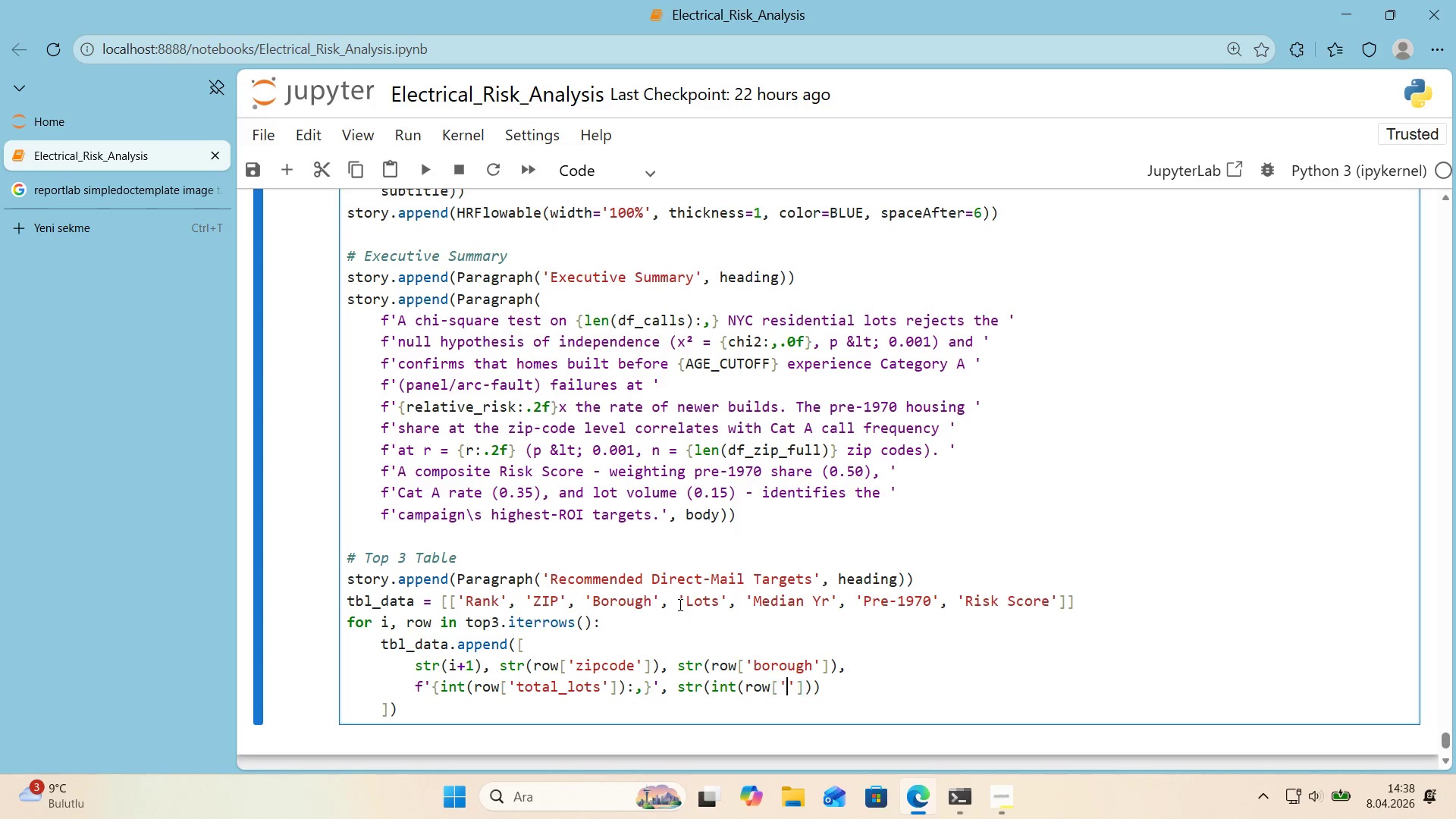 
key(ArrowLeft)
 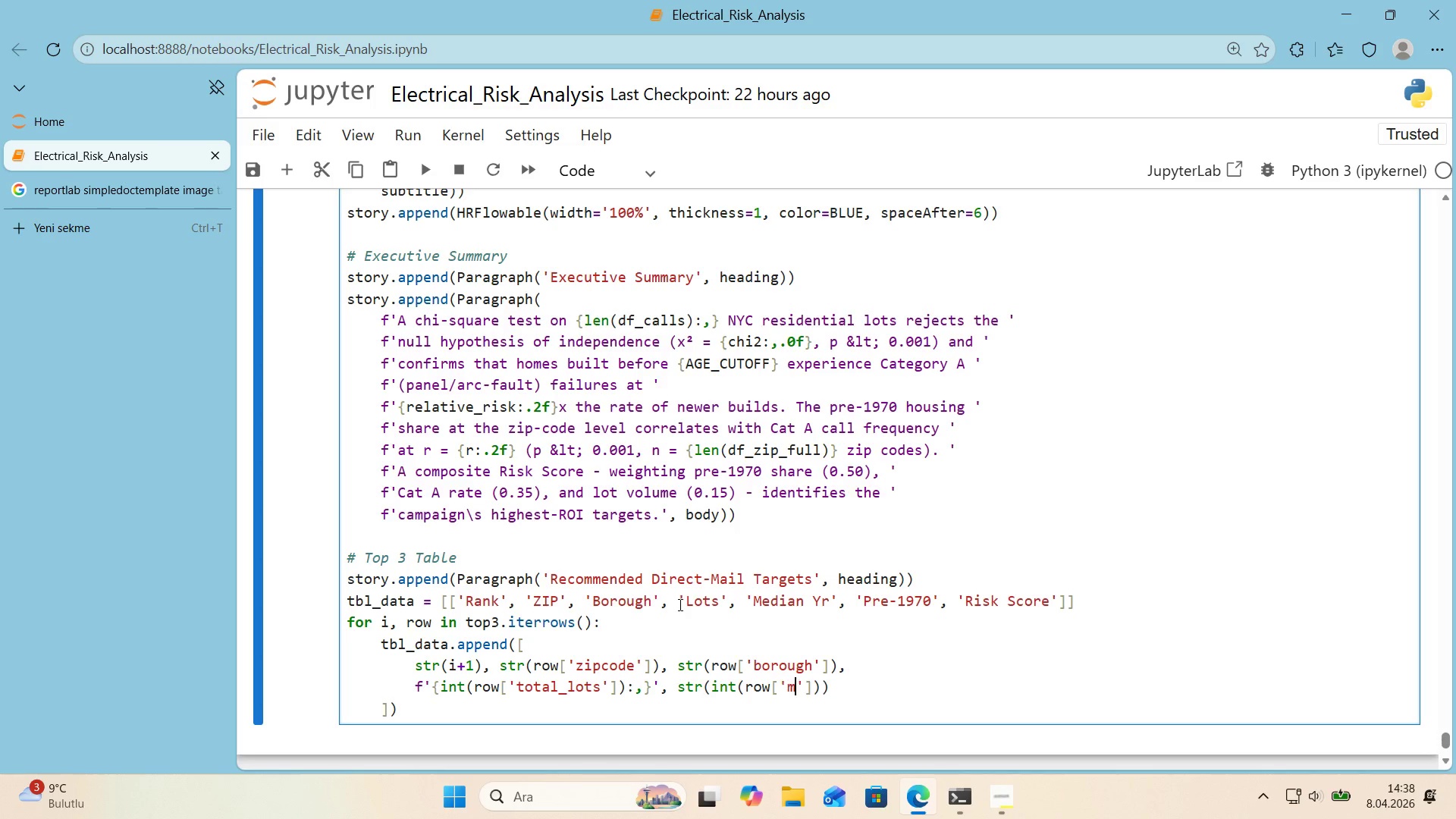 
type(me'an_year_bu'lt)
 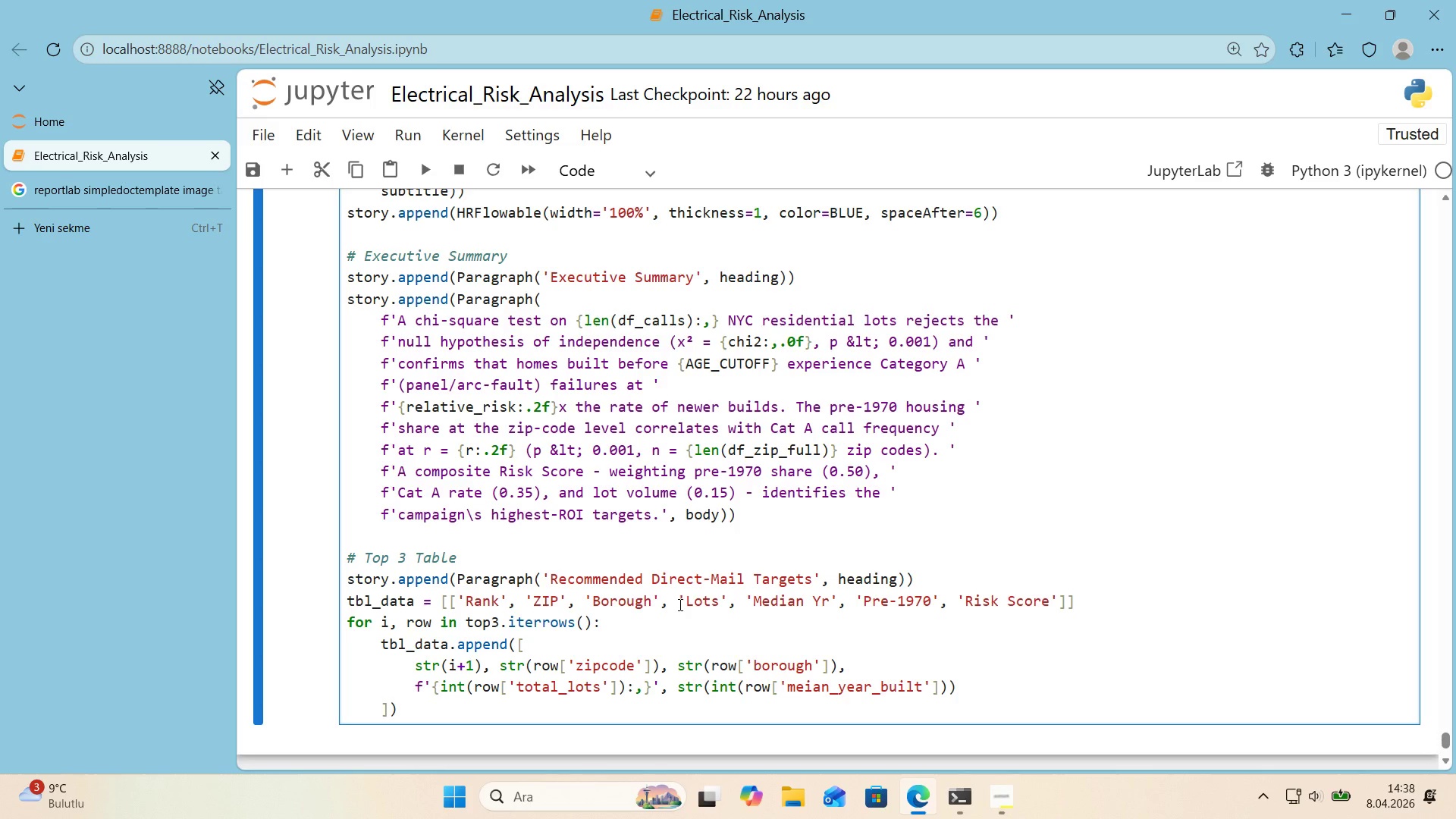 
key(ArrowRight)
 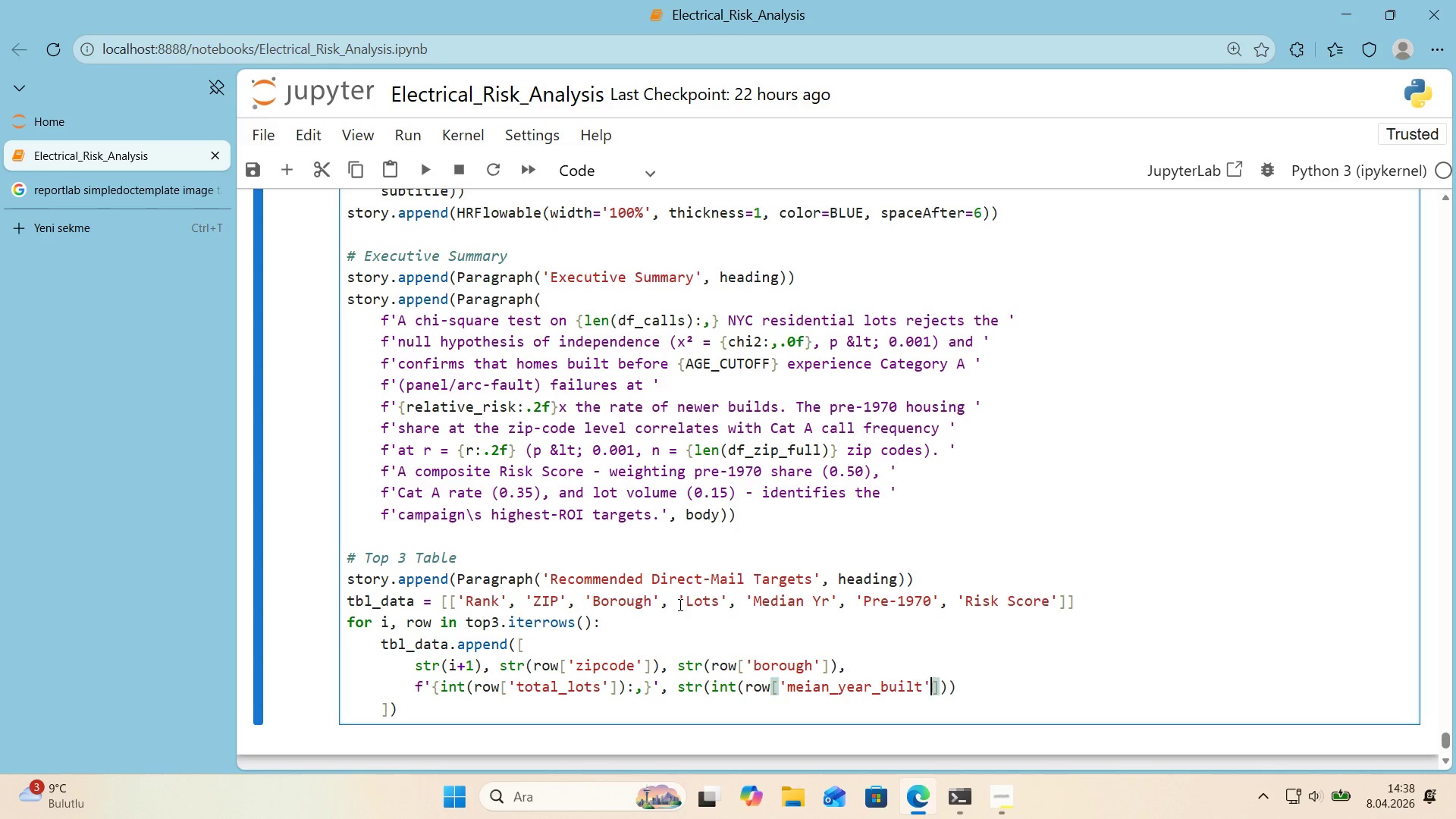 
key(ArrowRight)
 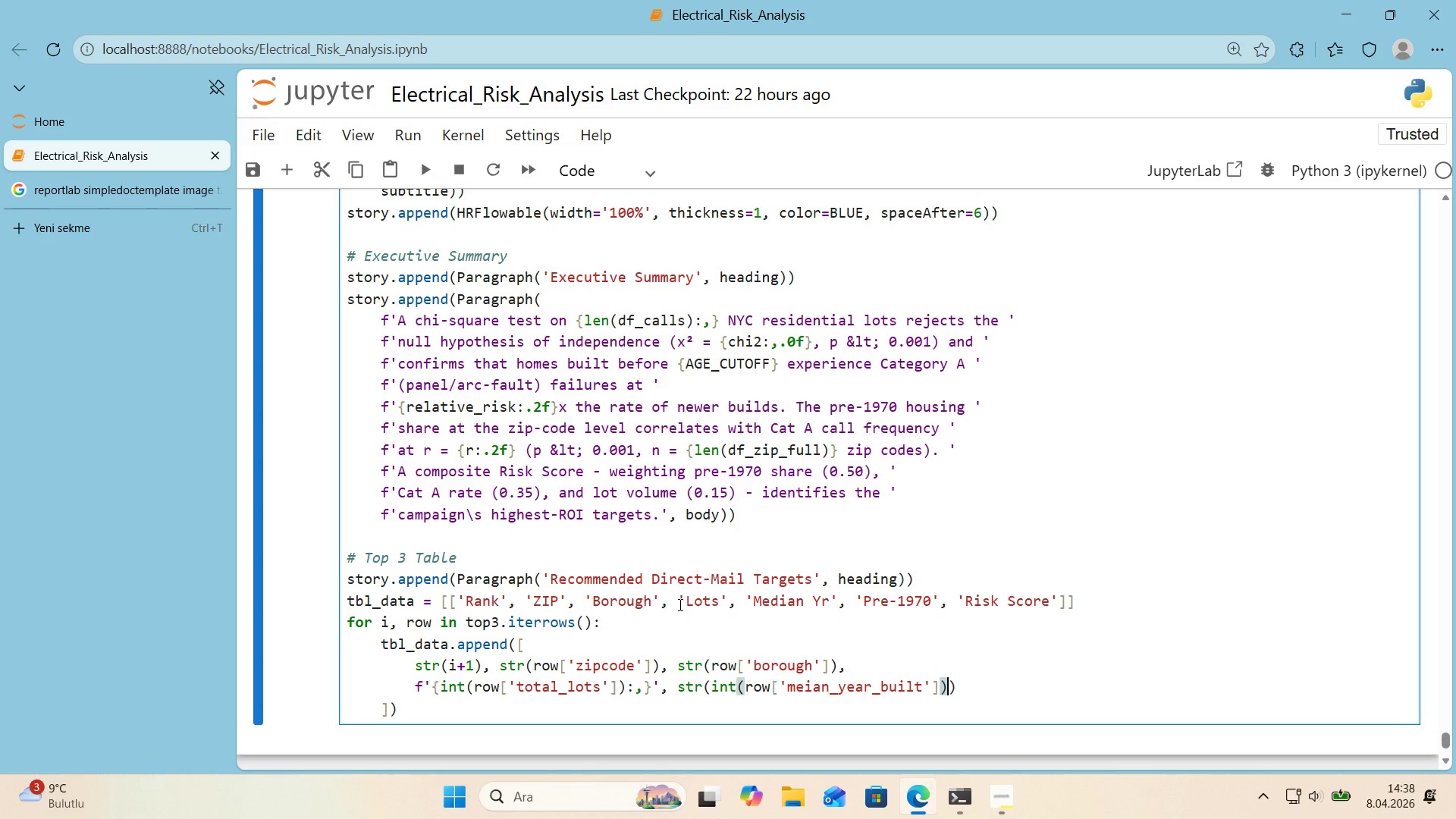 
key(ArrowRight)
 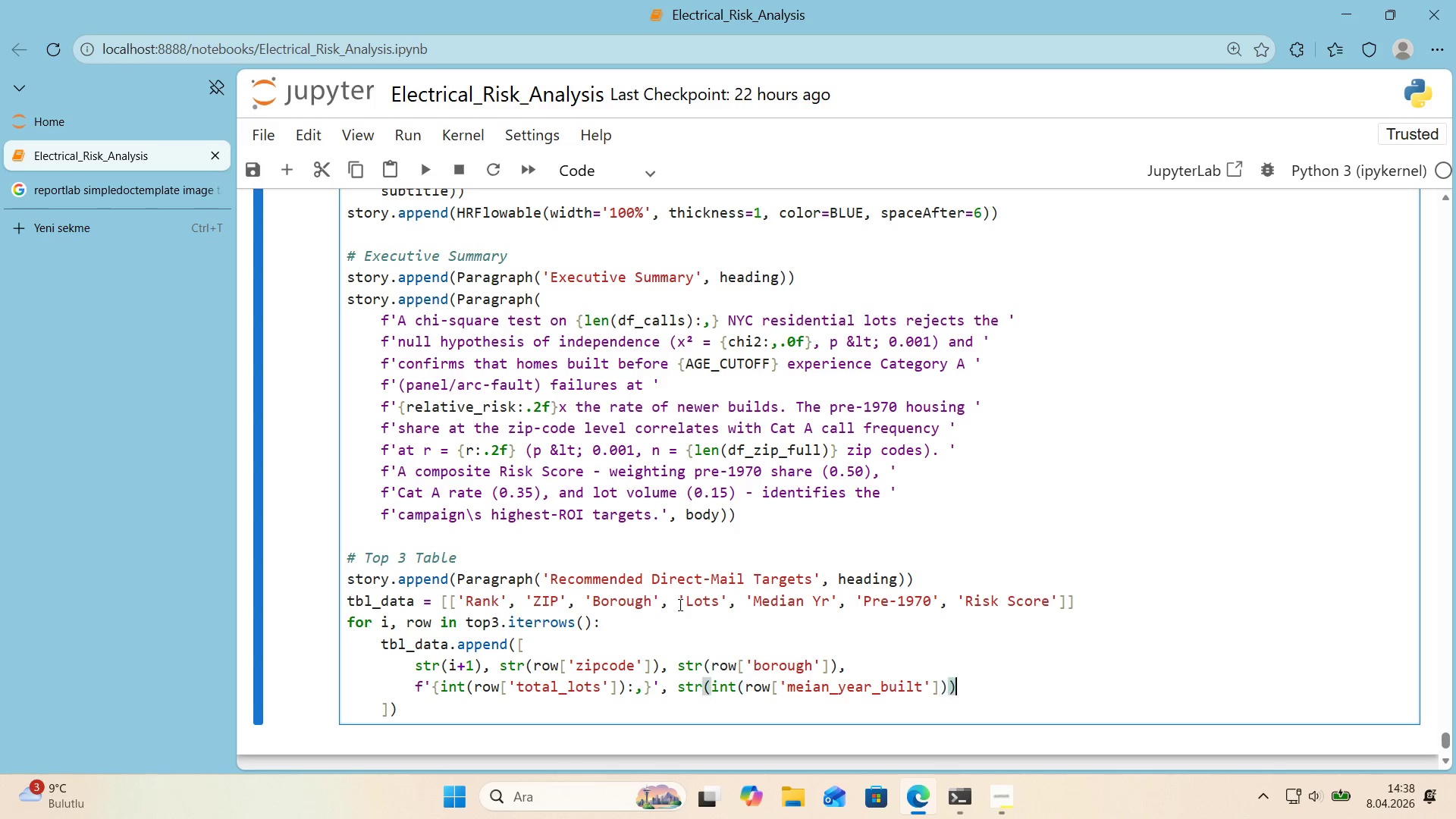 
key(ArrowRight)
 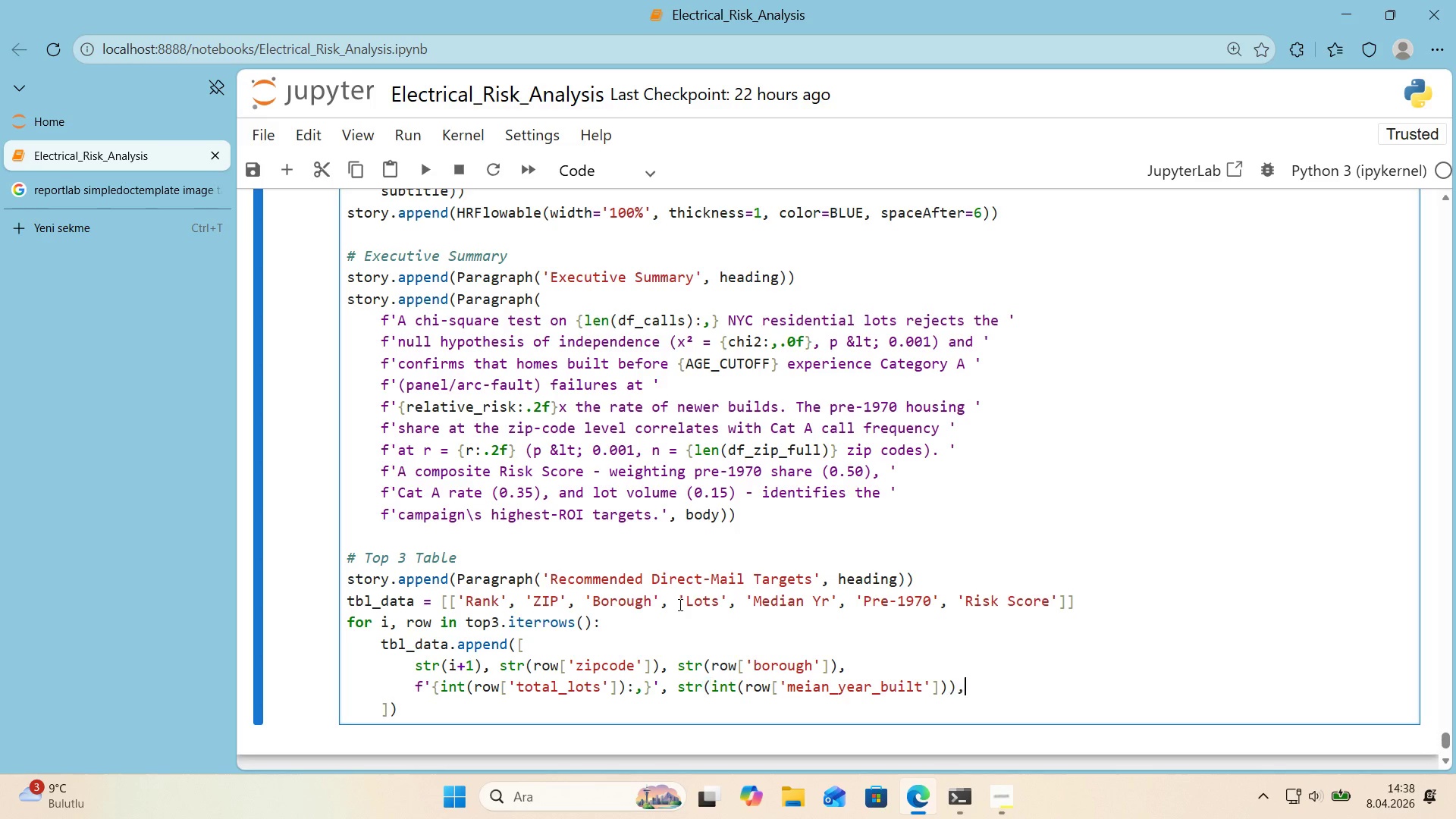 
key(Comma)
 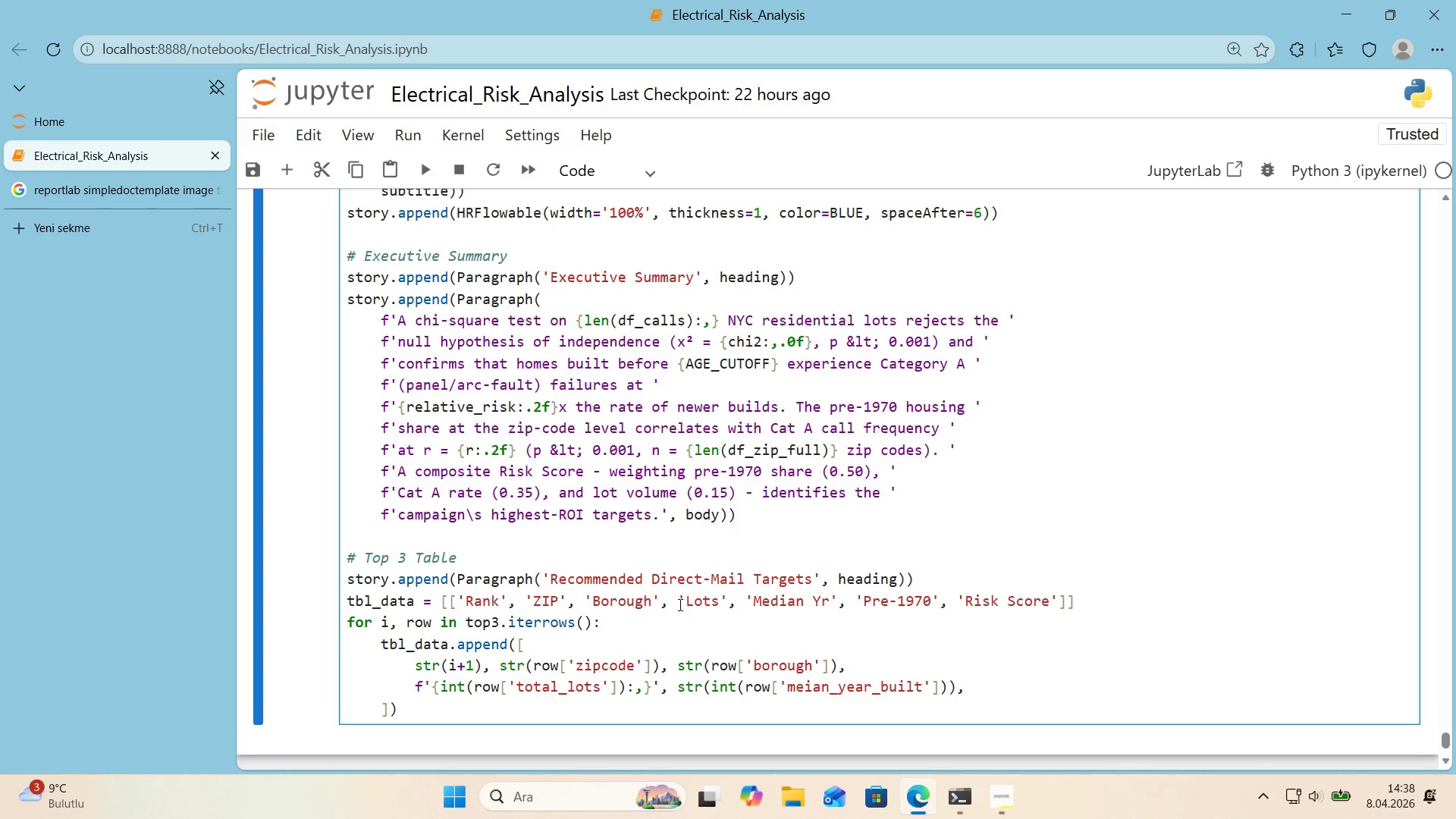 
key(Enter)
 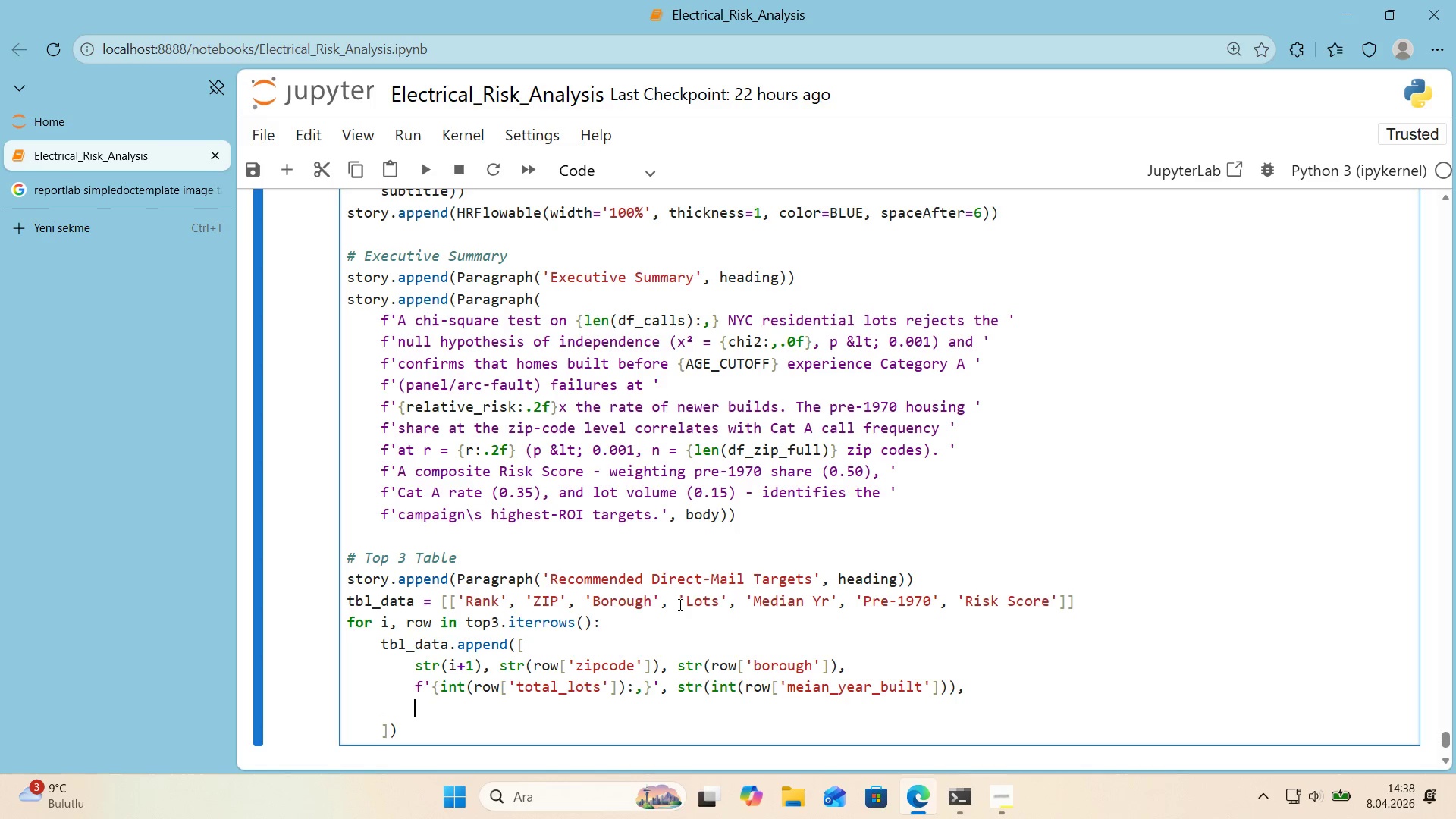 
type(f@@)
 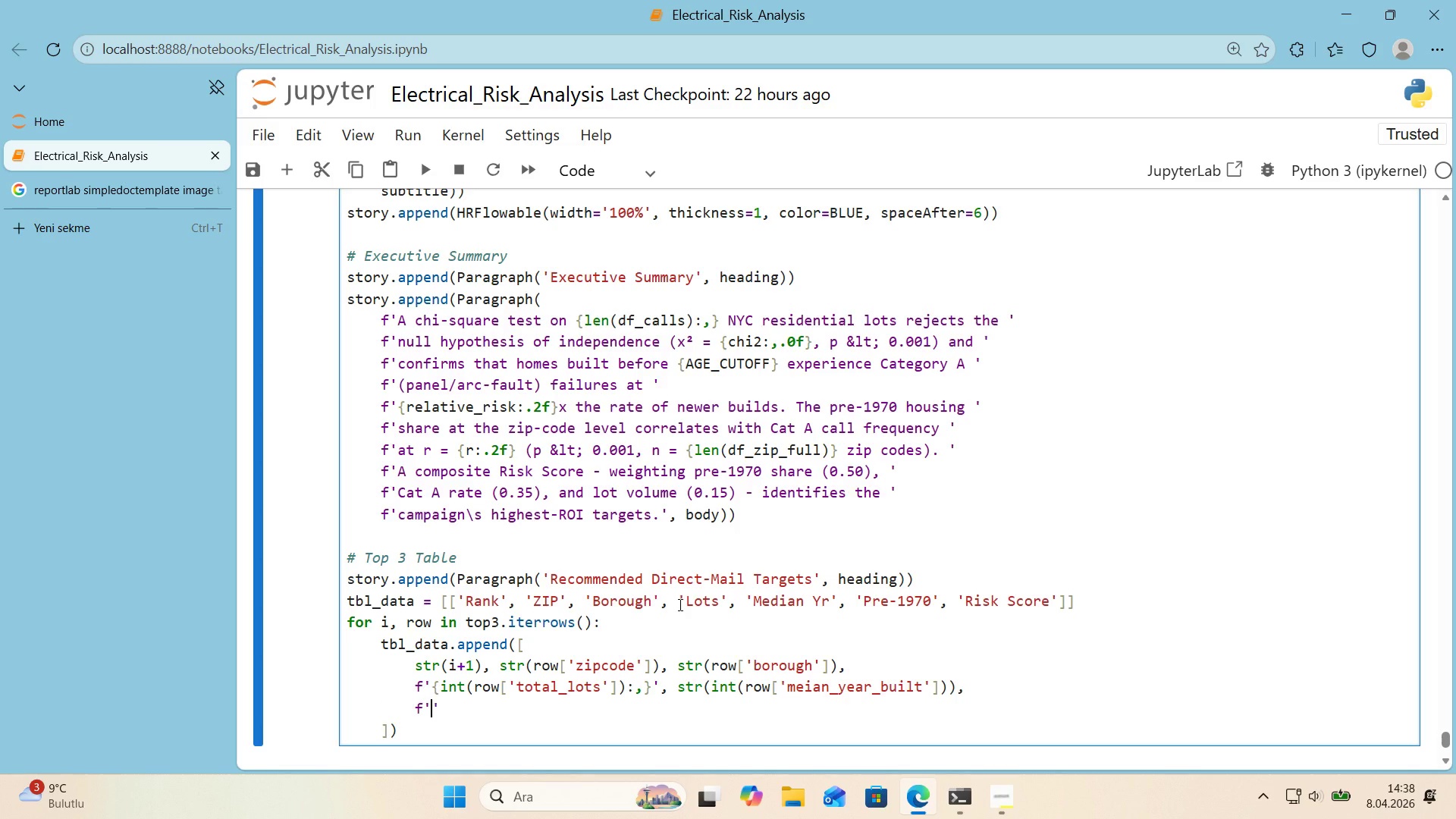 
 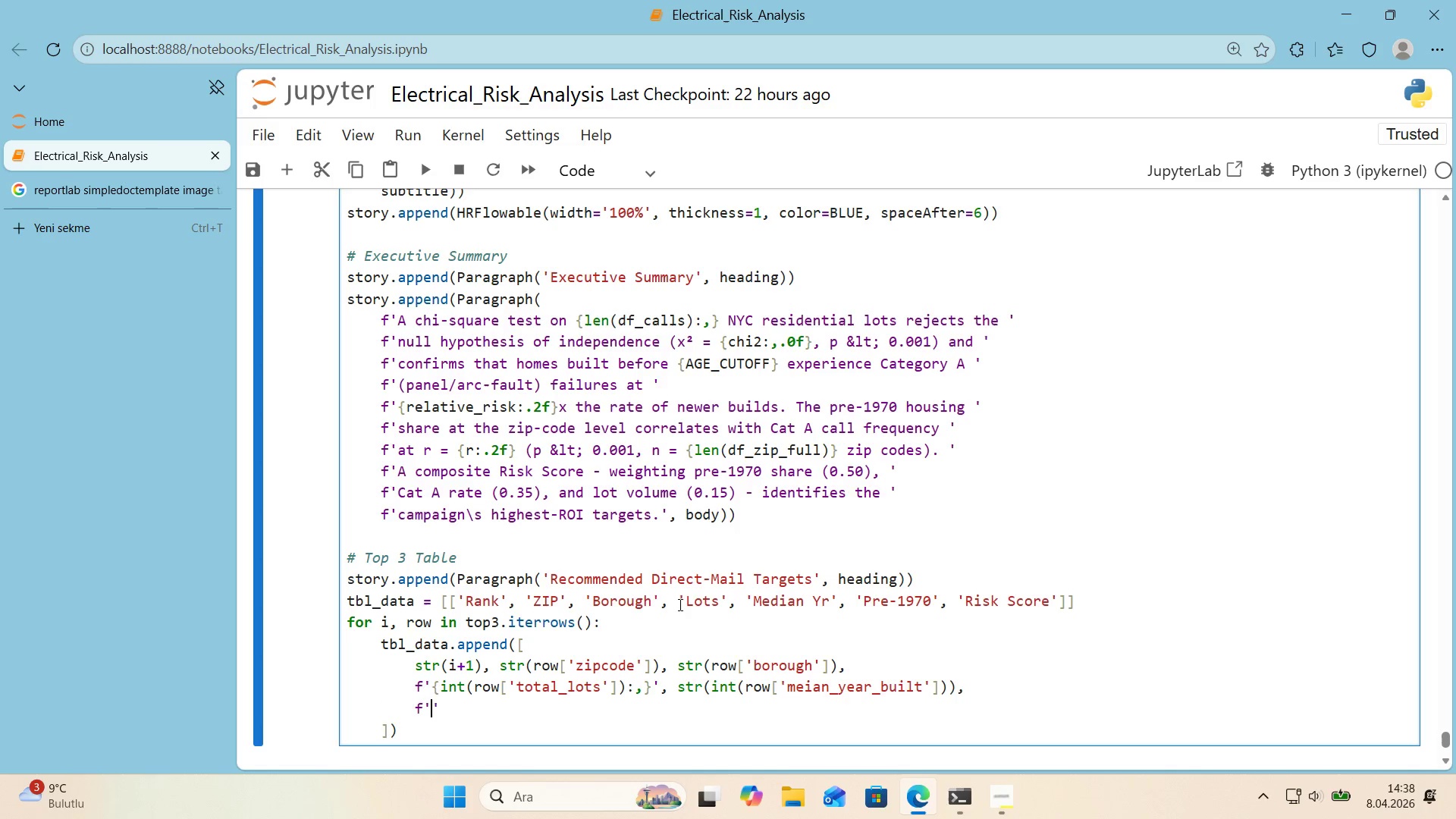 
key(ArrowLeft)
 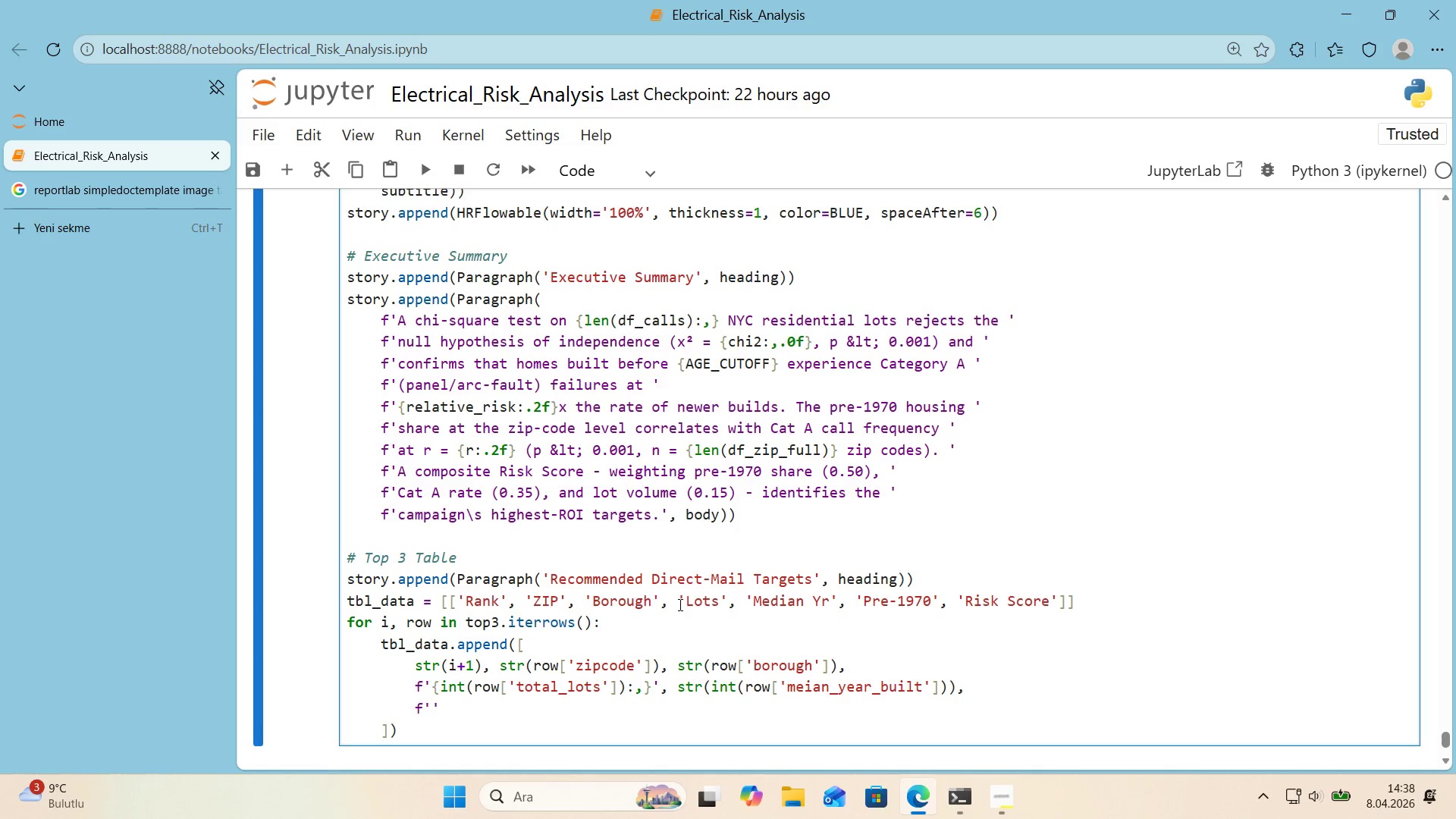 
key(Alt+Control+7)
 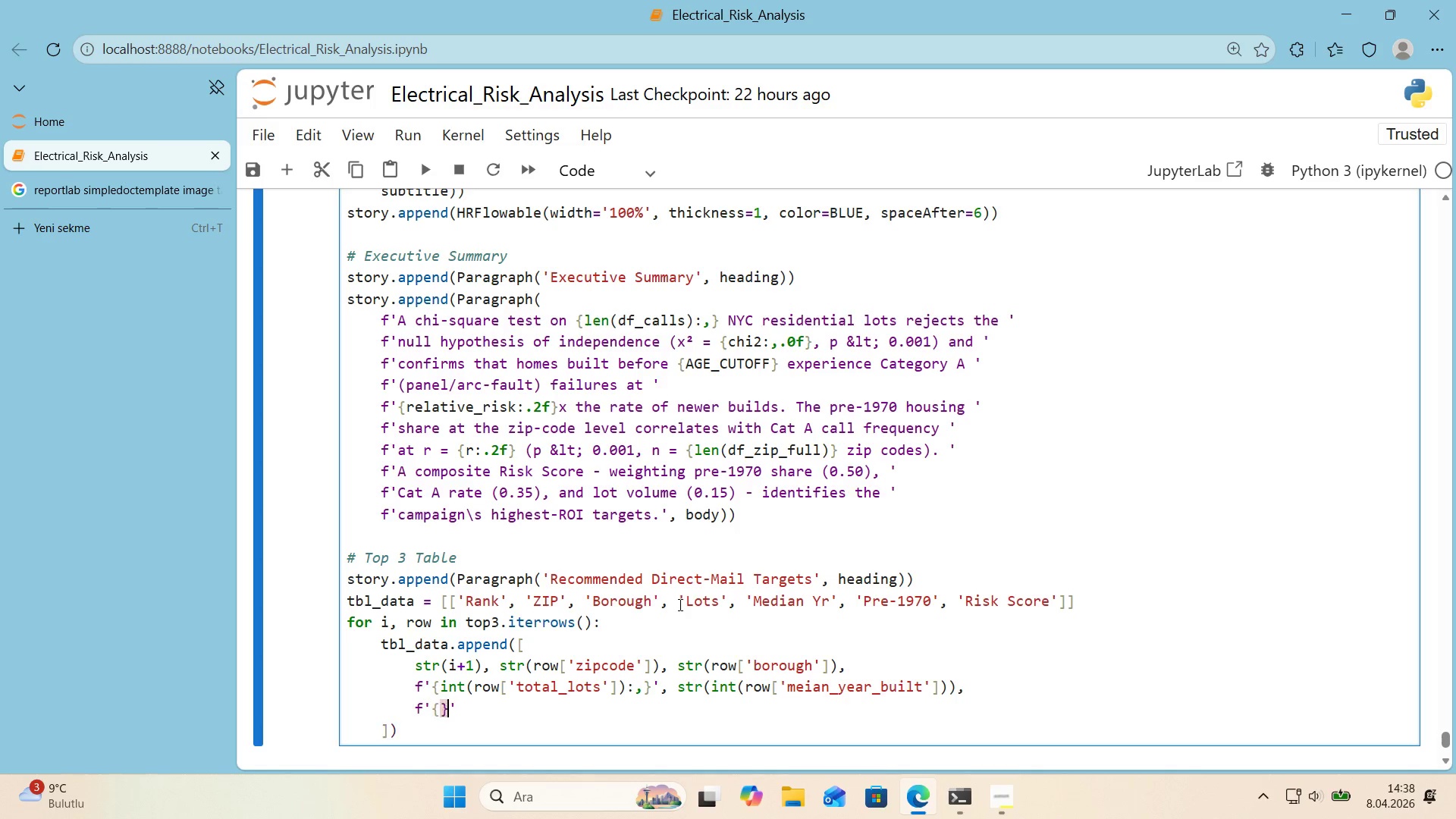 
key(Alt+Control+0)
 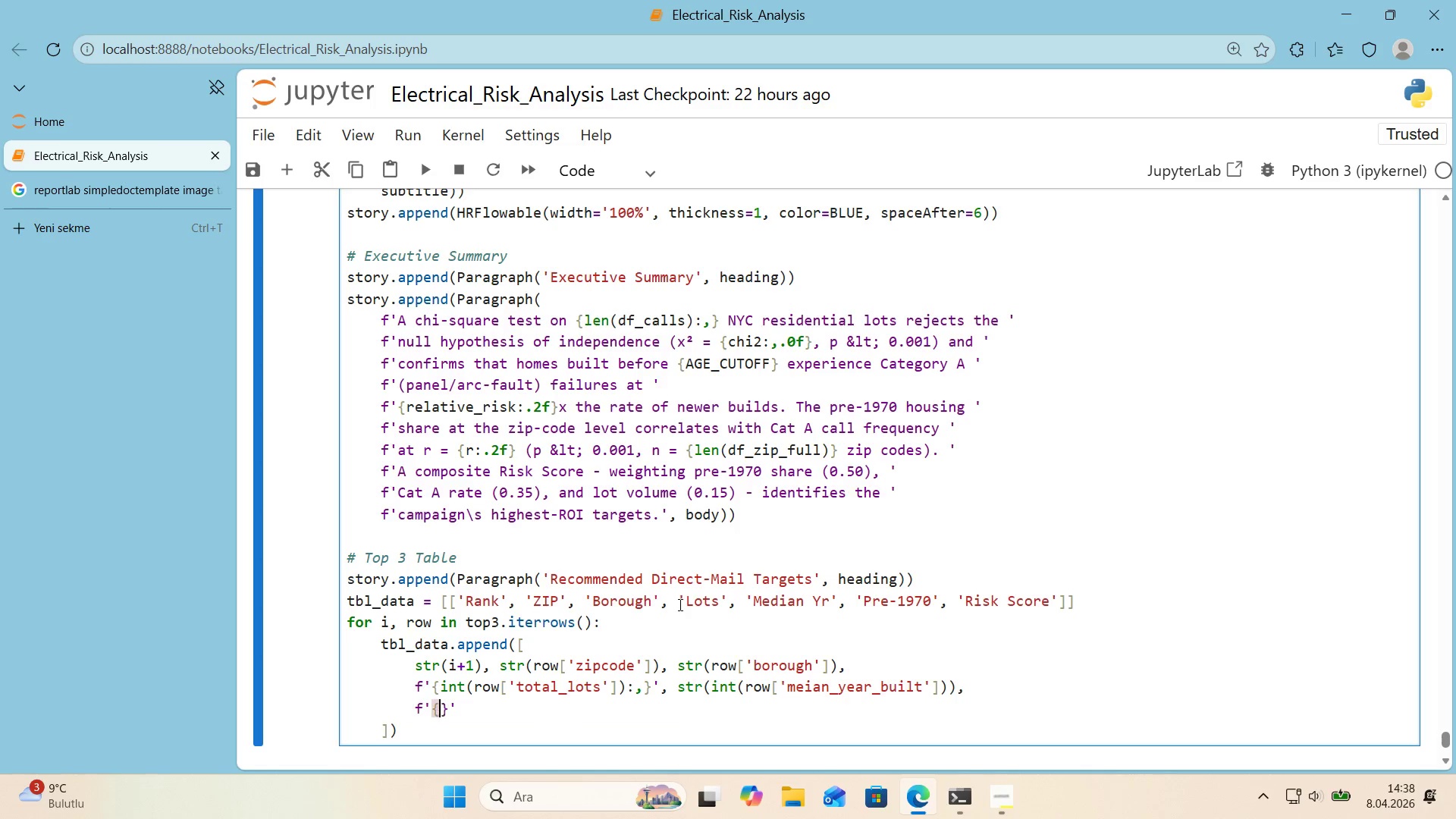 
key(ArrowLeft)
 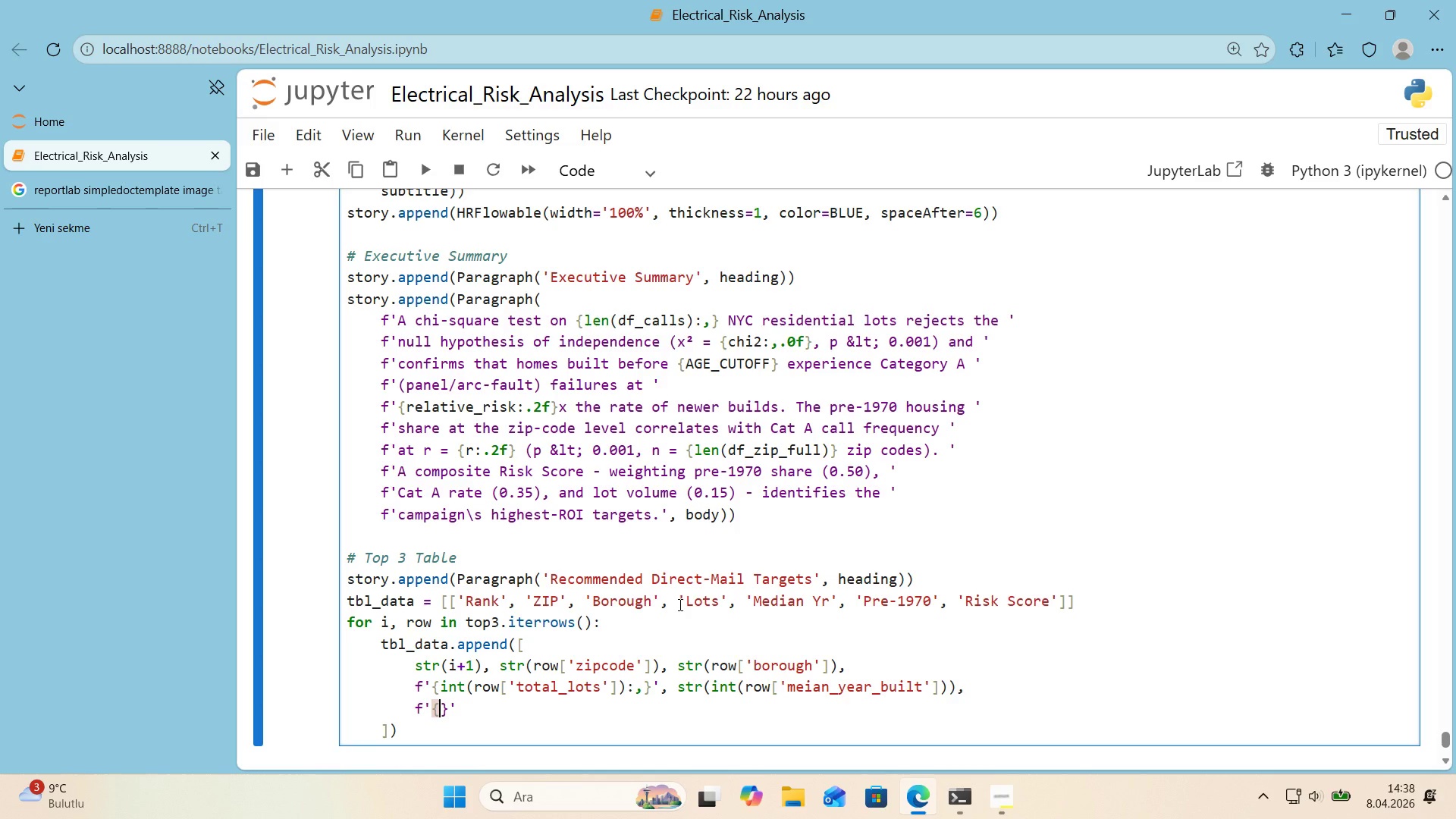 
hold_key(key=ShiftRight, duration=0.39)
 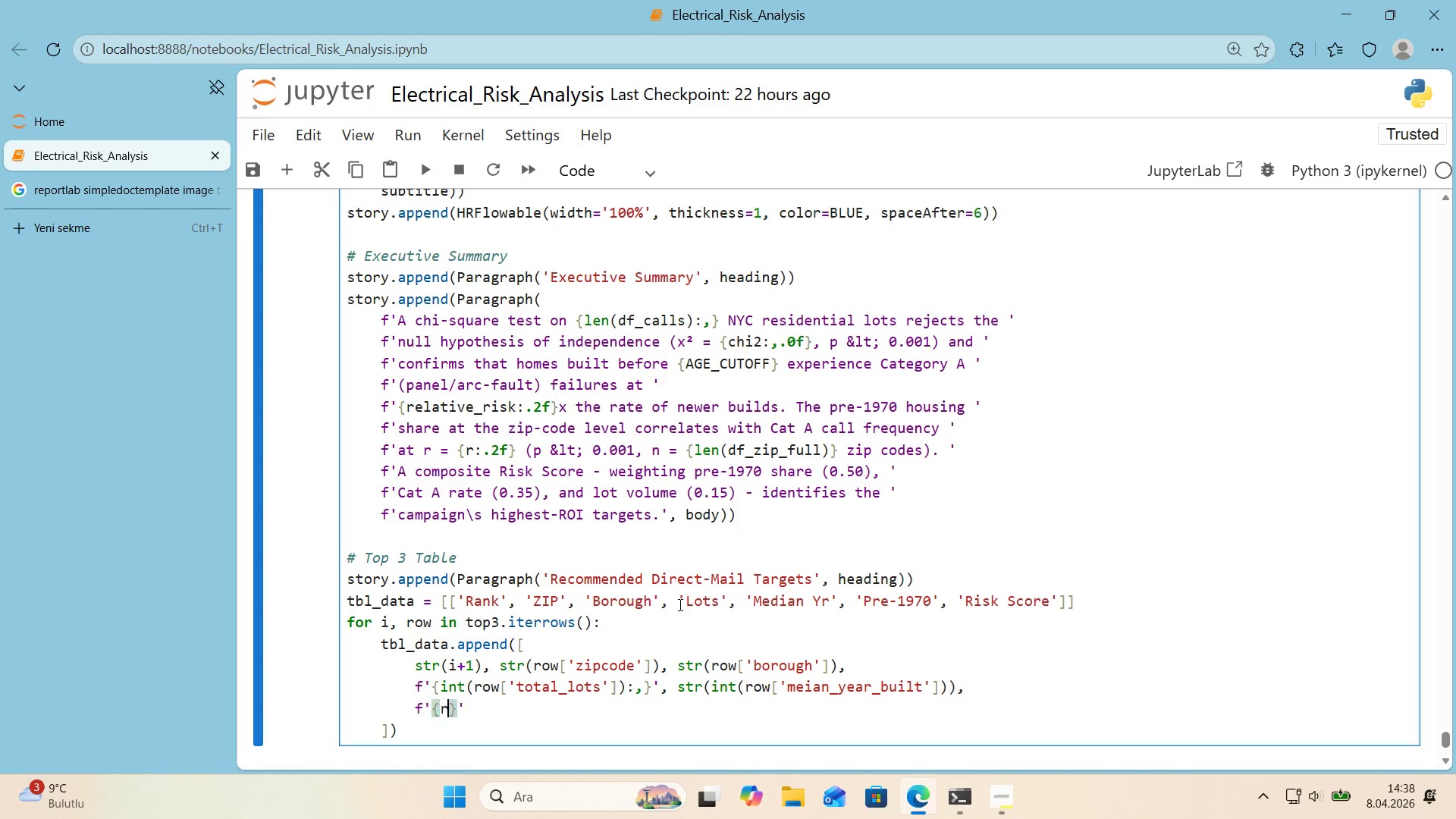 
type(row)
 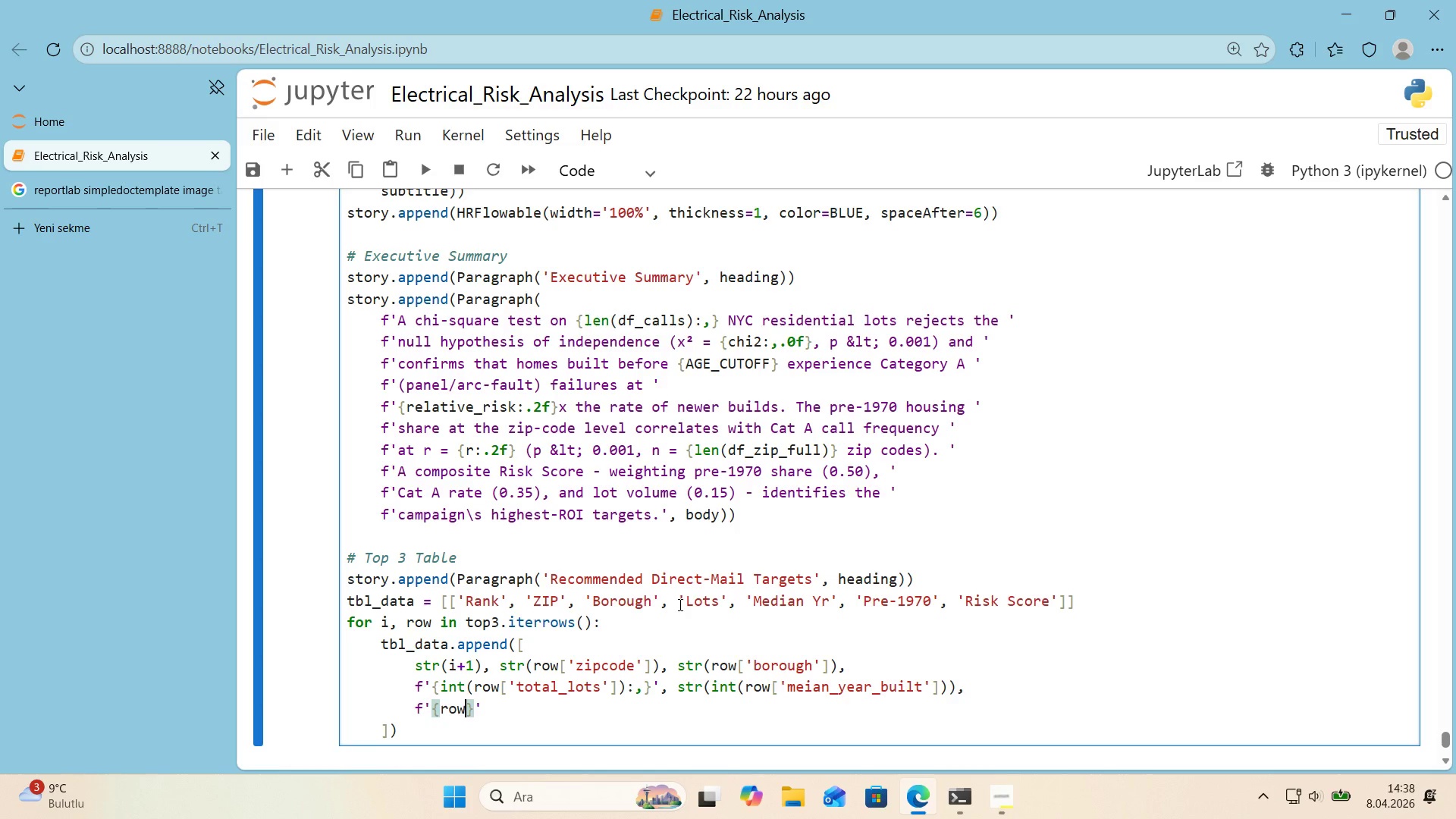 
key(Alt+Control+8)
 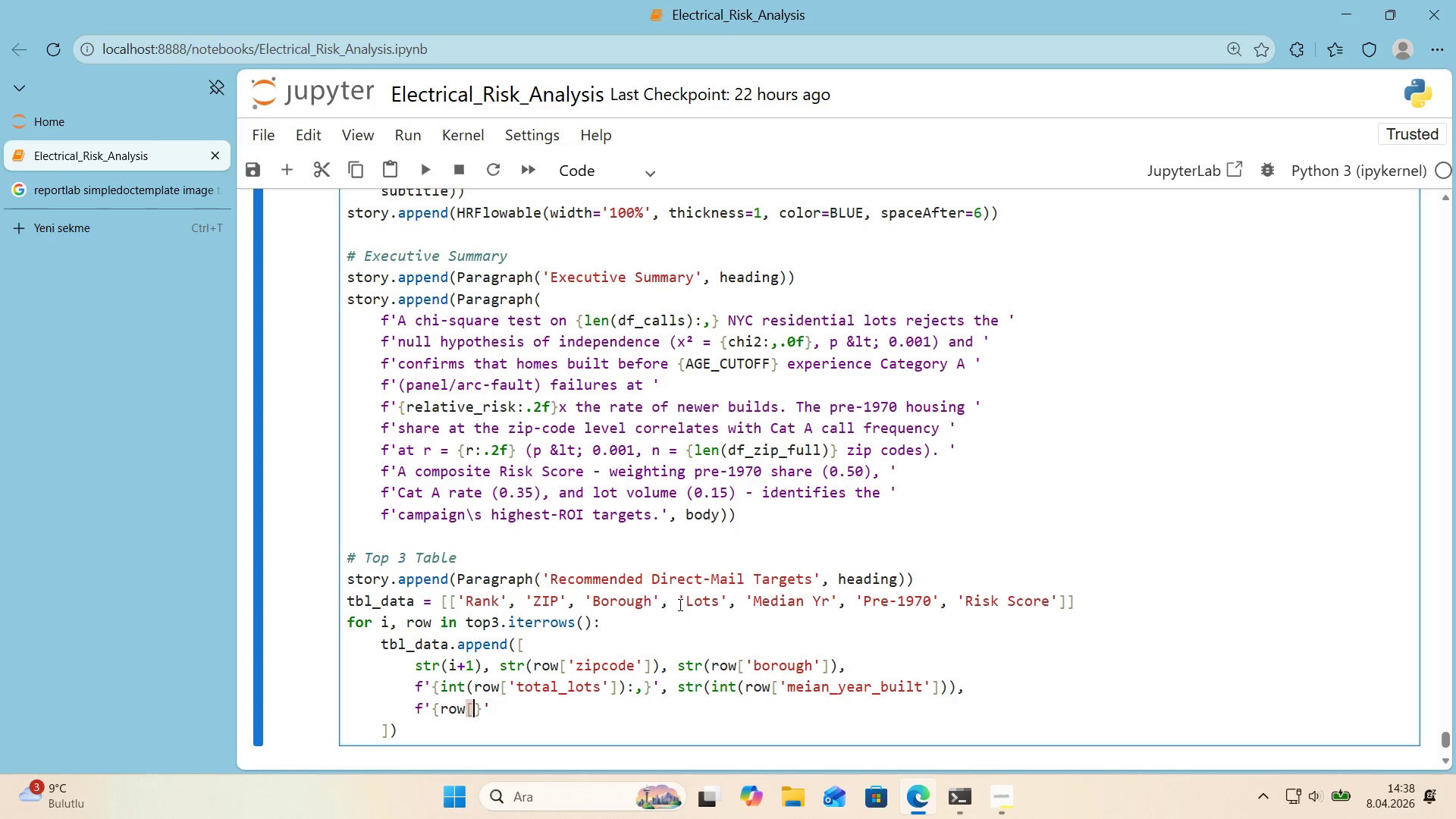 
key(Alt+Control+9)
 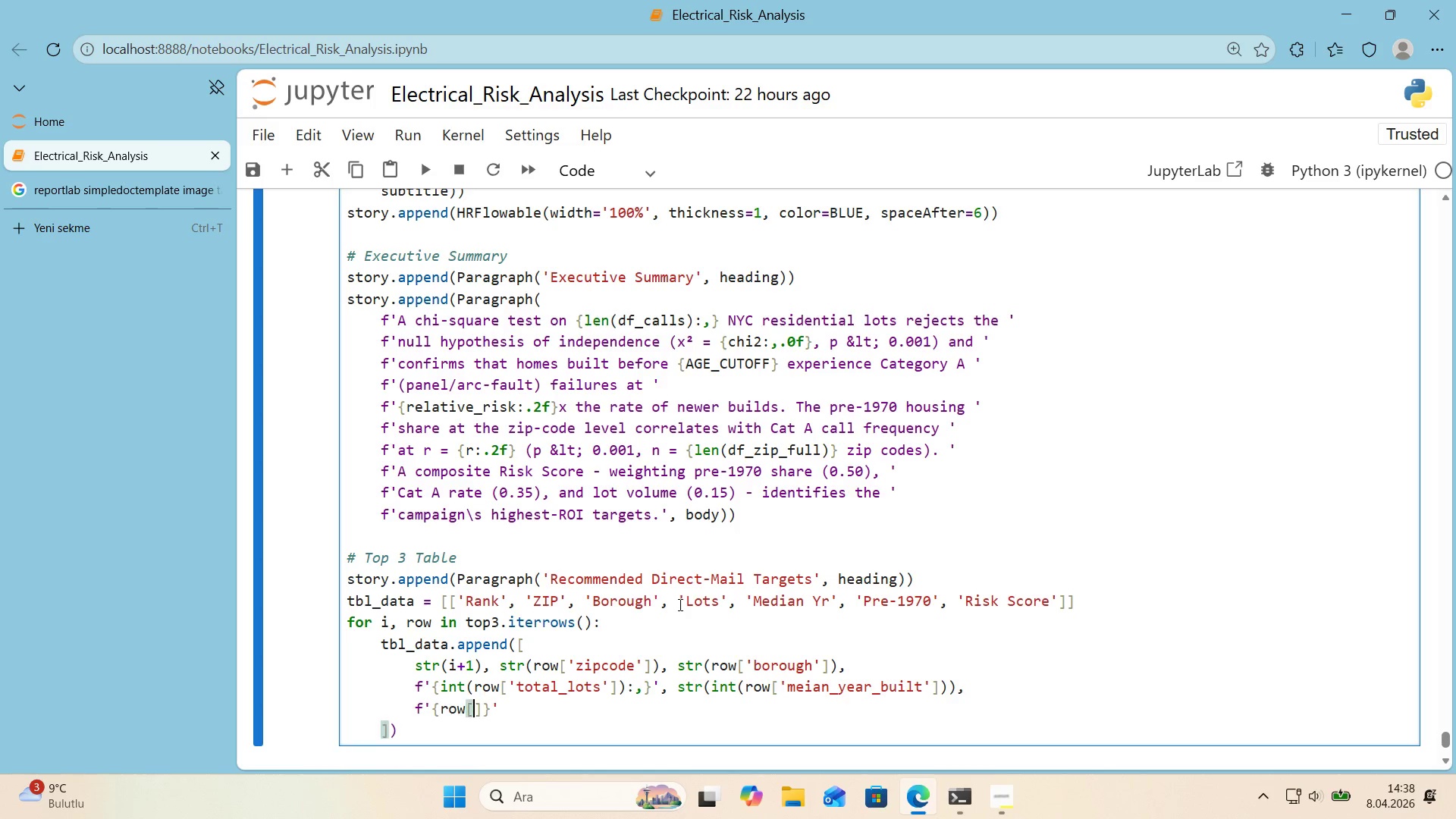 
key(ArrowLeft)
 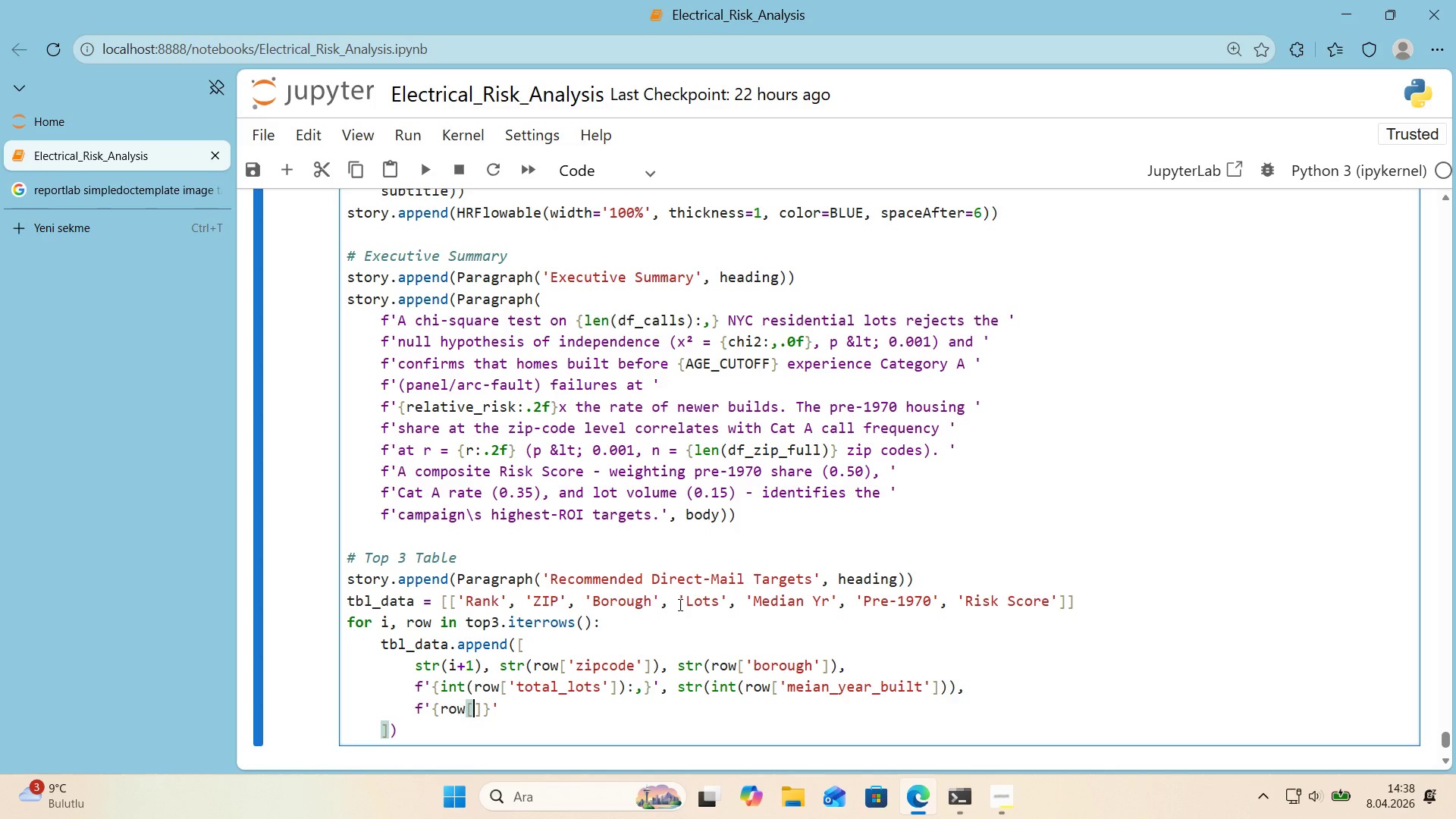 
key(Shift+ShiftRight)
 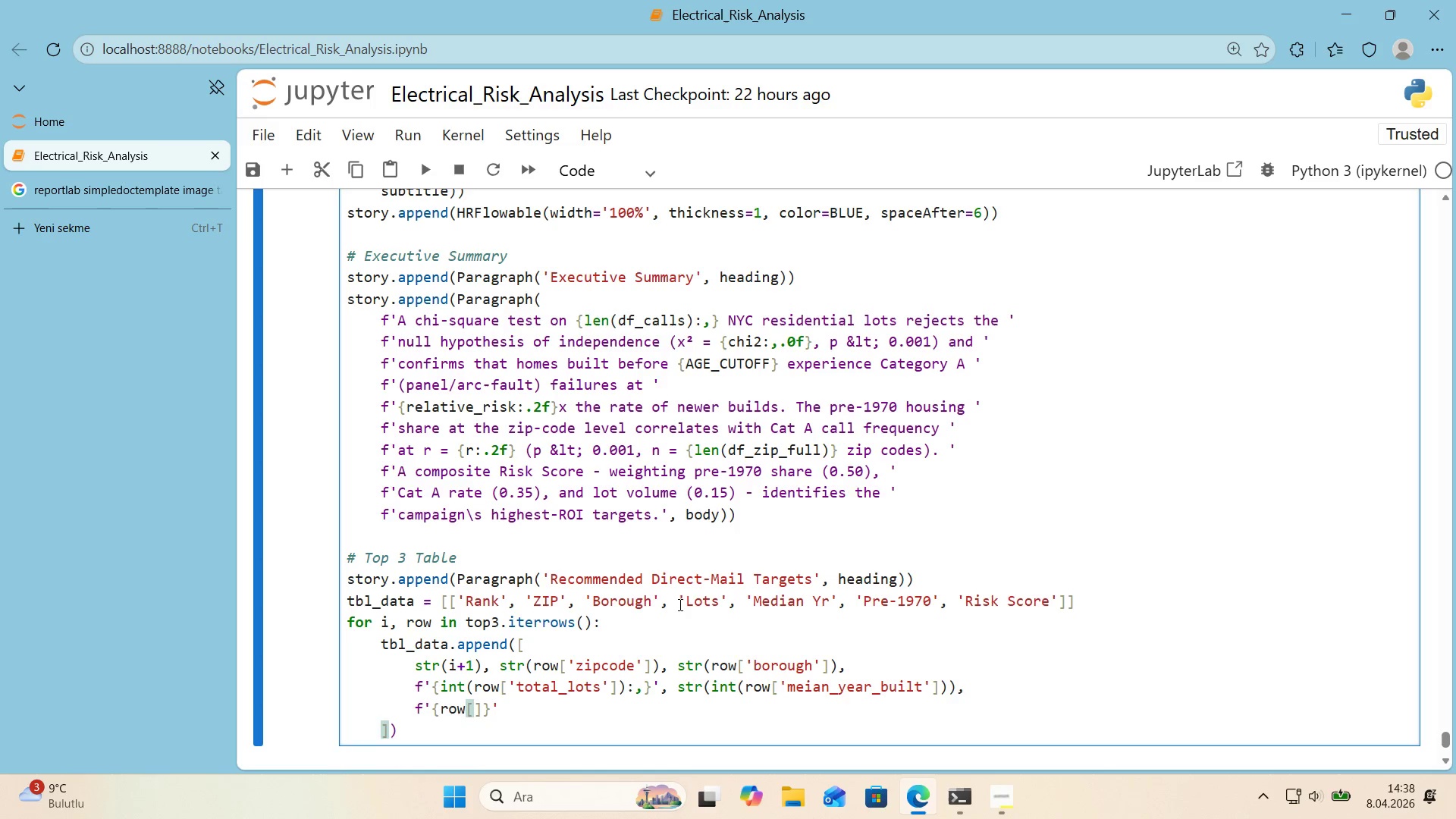 
key(Backquote)
 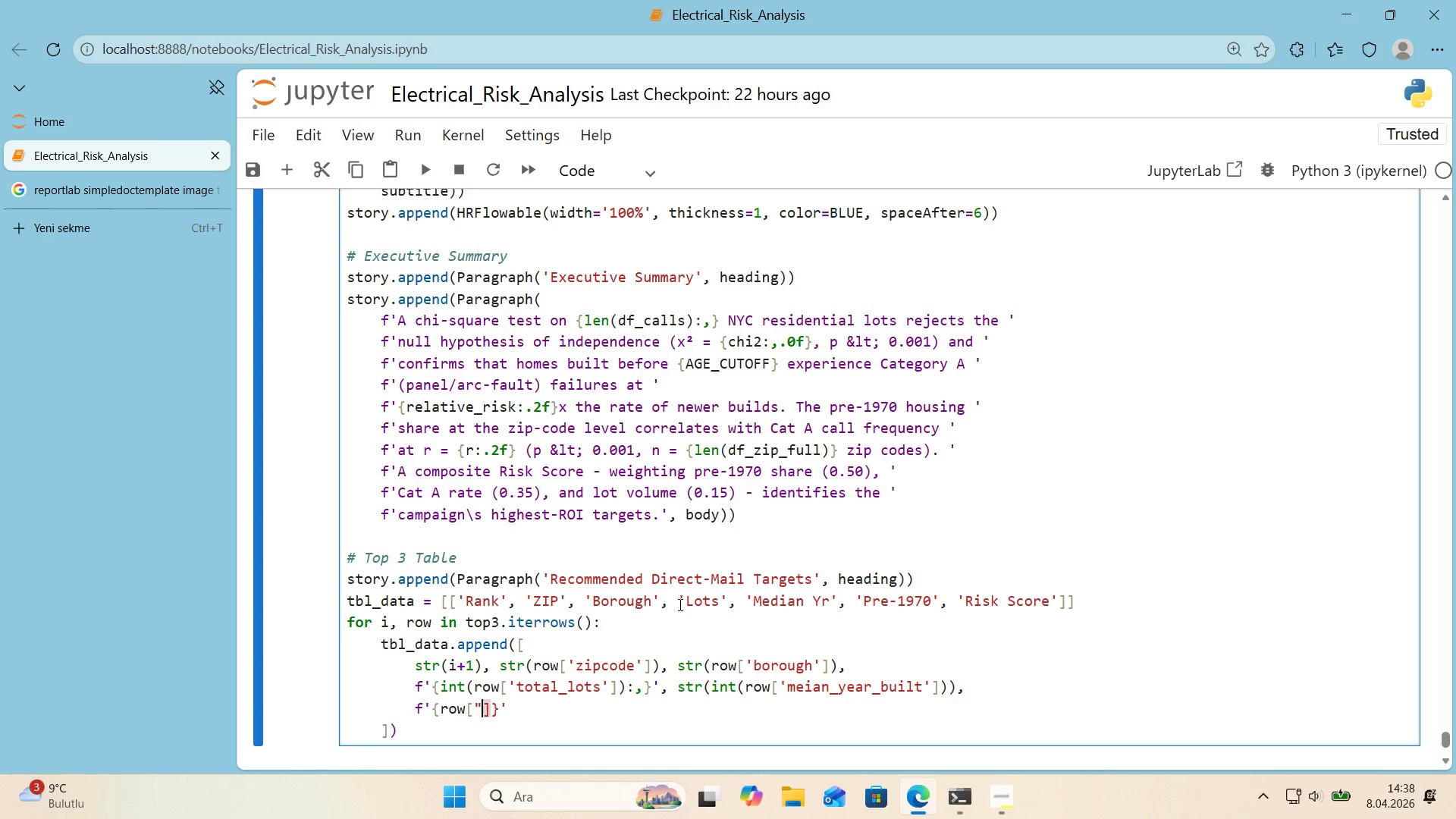 
key(Backquote)
 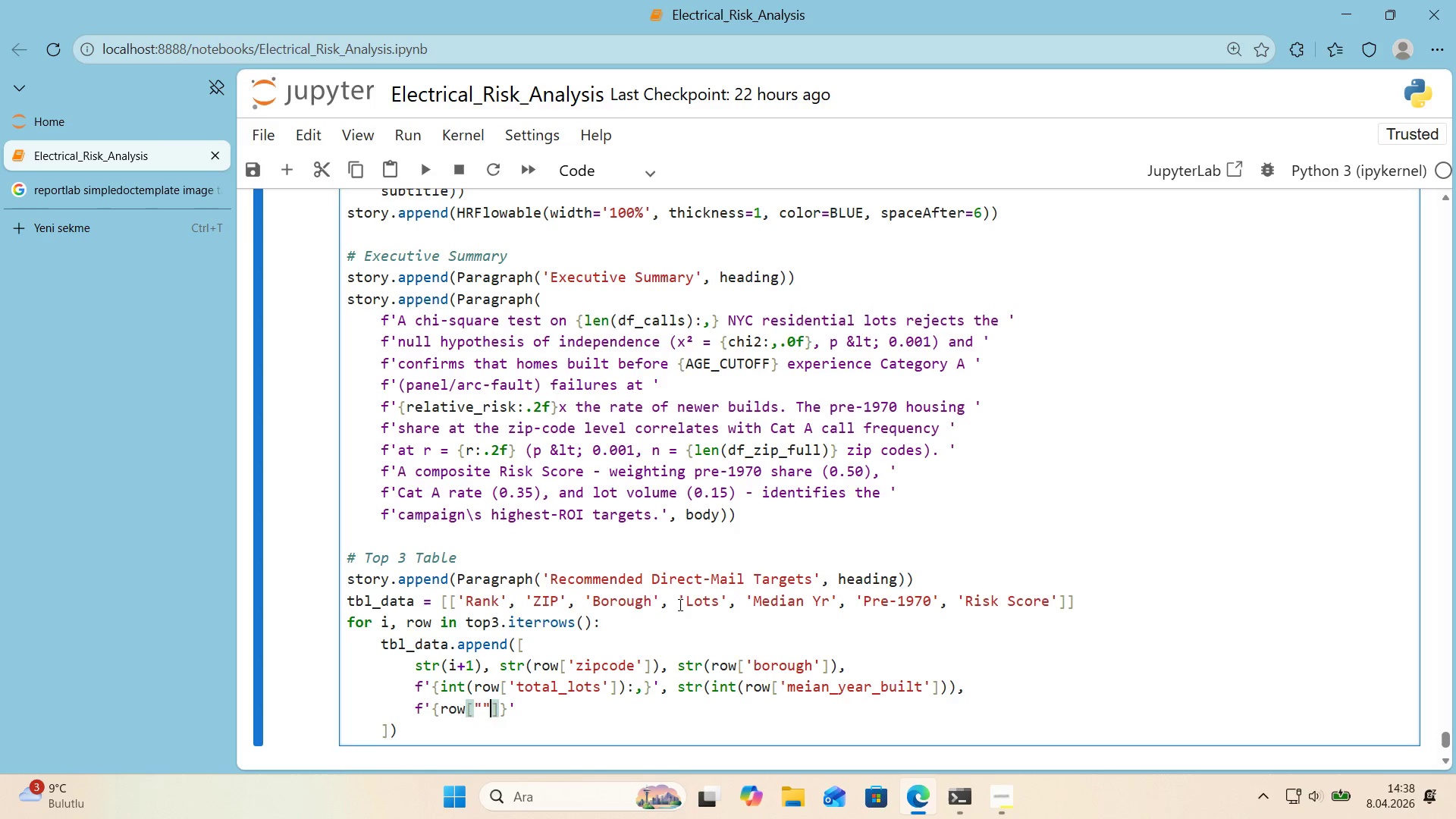 
key(ArrowLeft)
 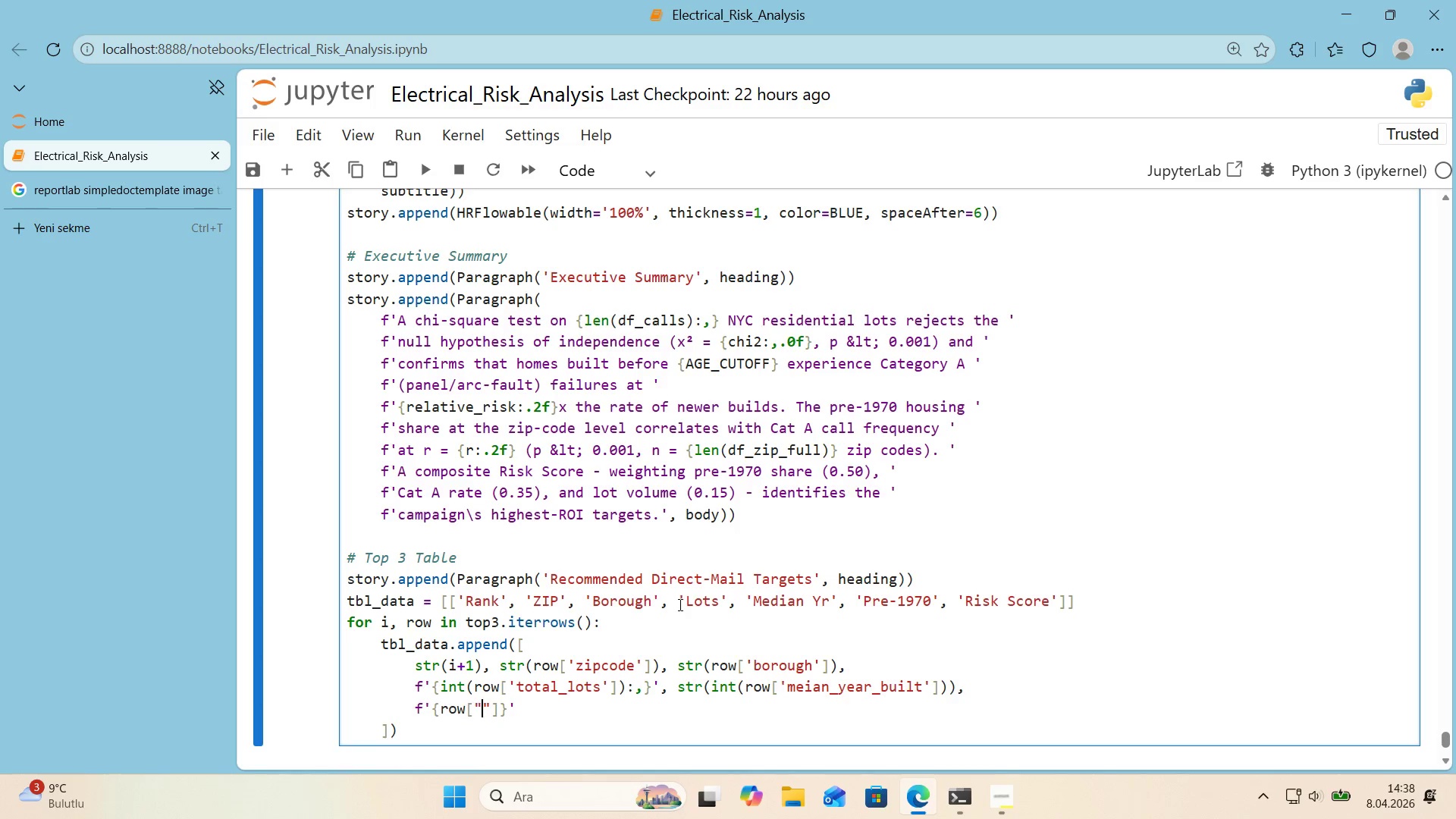 
type(pre_1970_share)
 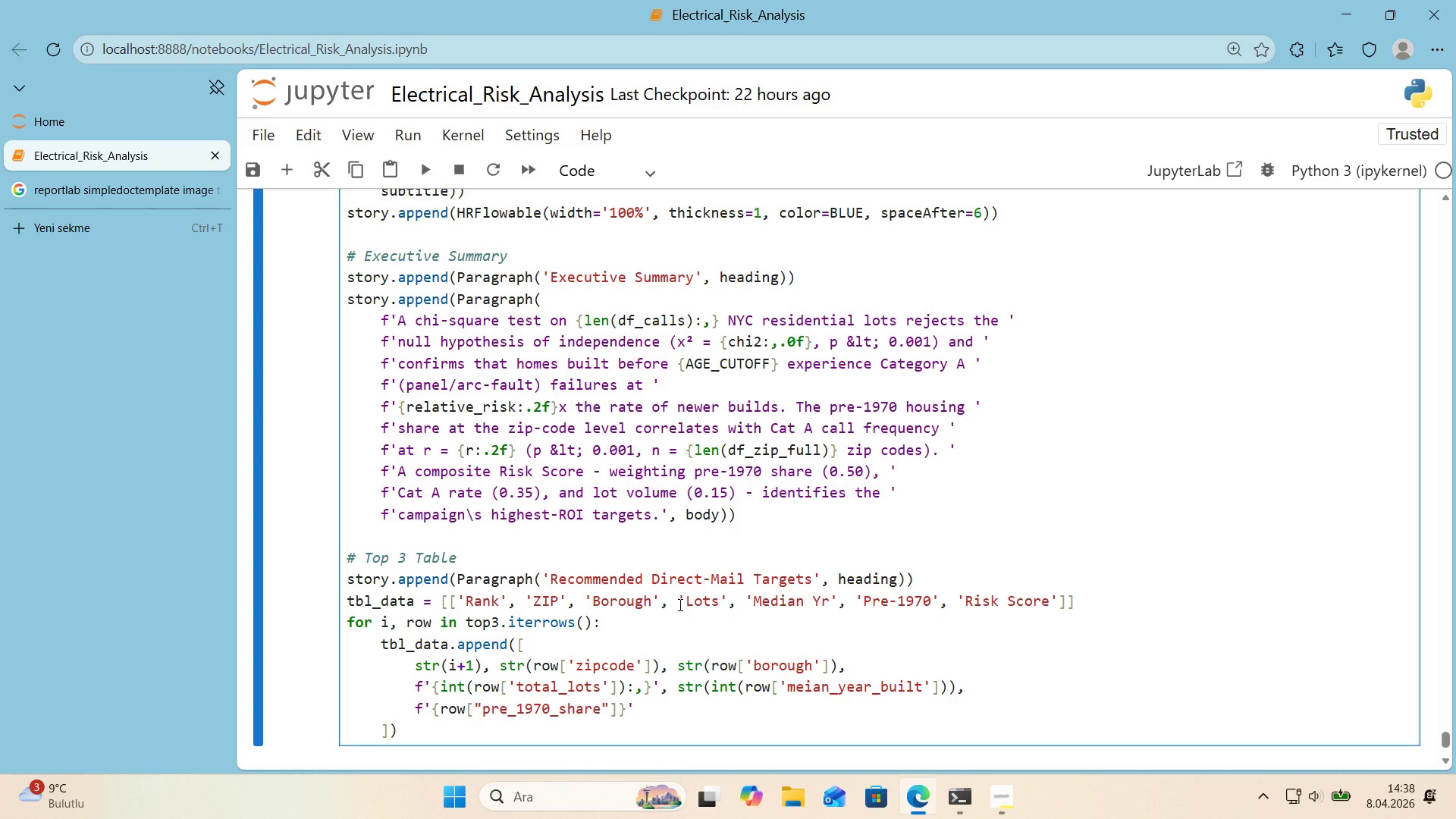 
wait(7.28)
 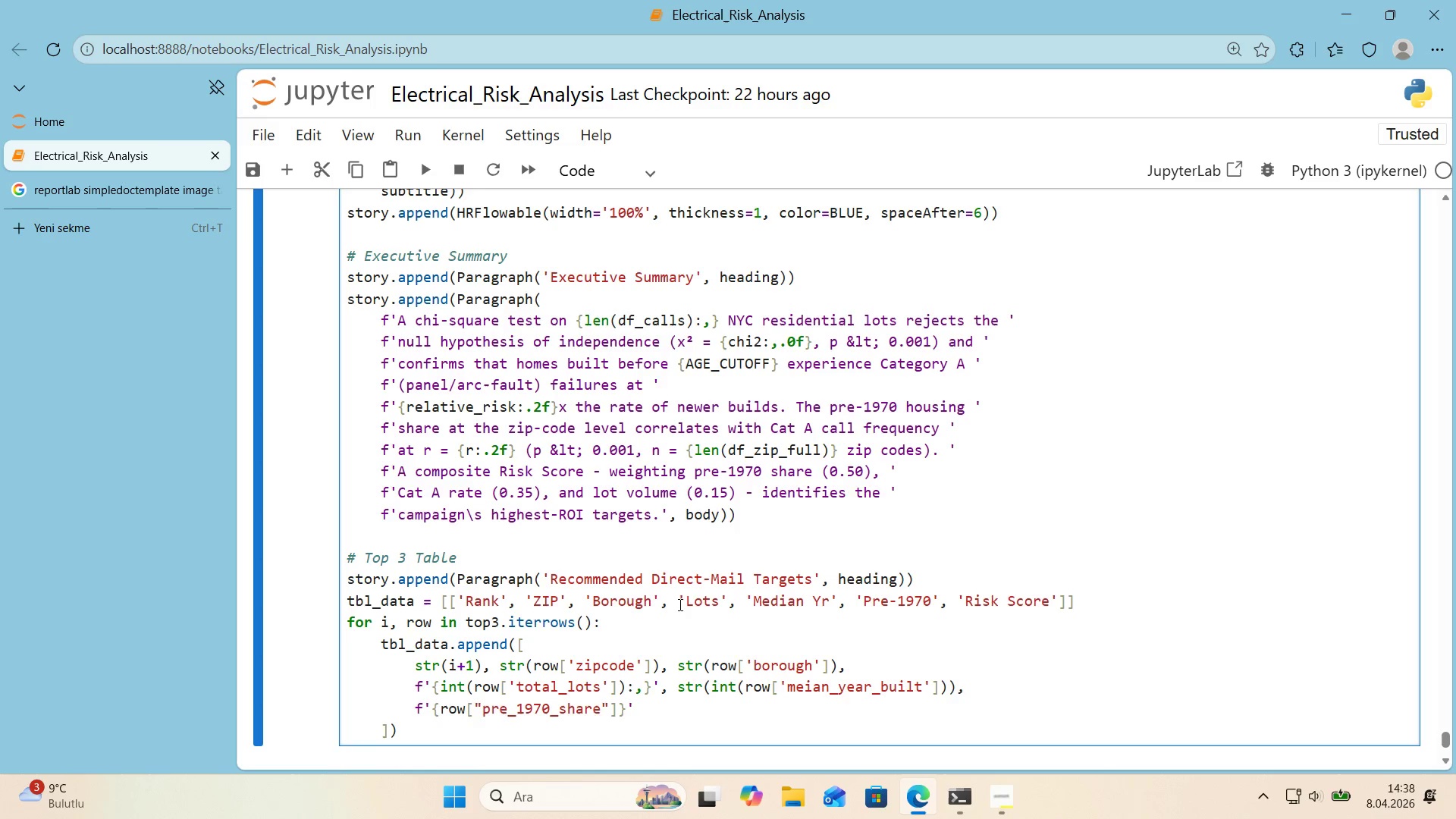 
key(ArrowRight)
 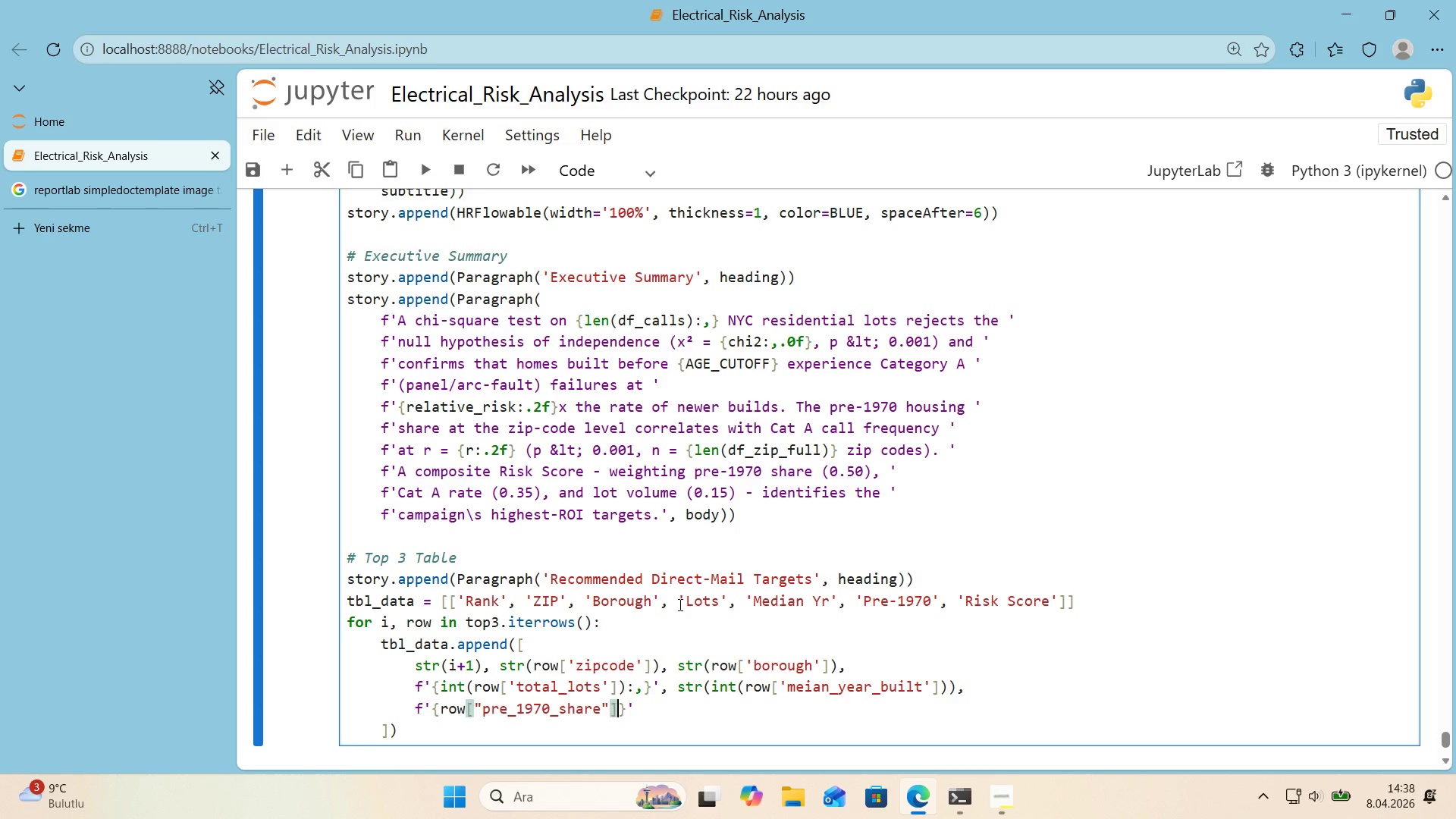 
key(ArrowRight)
 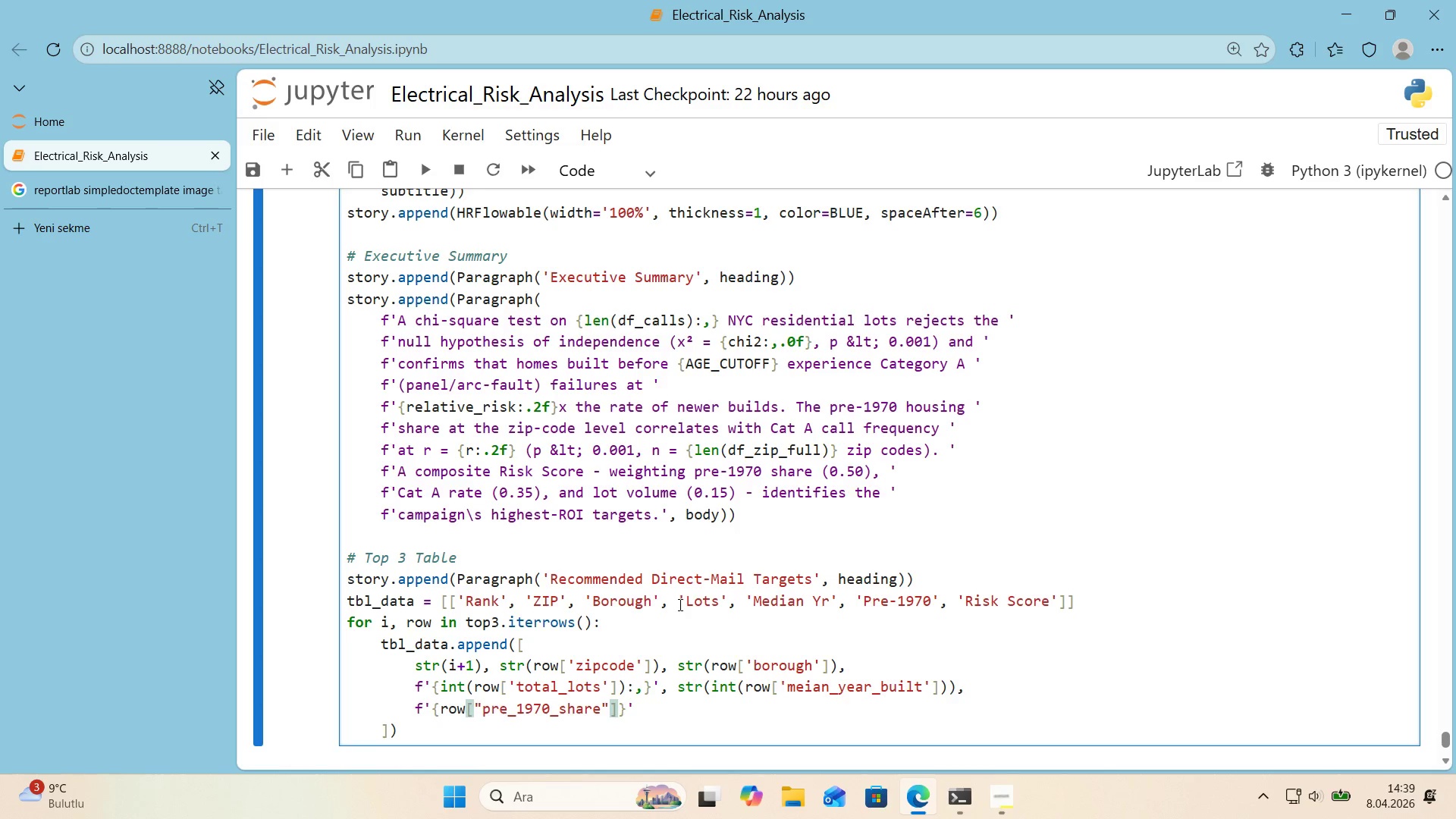 
key(NumpadMultiply)
 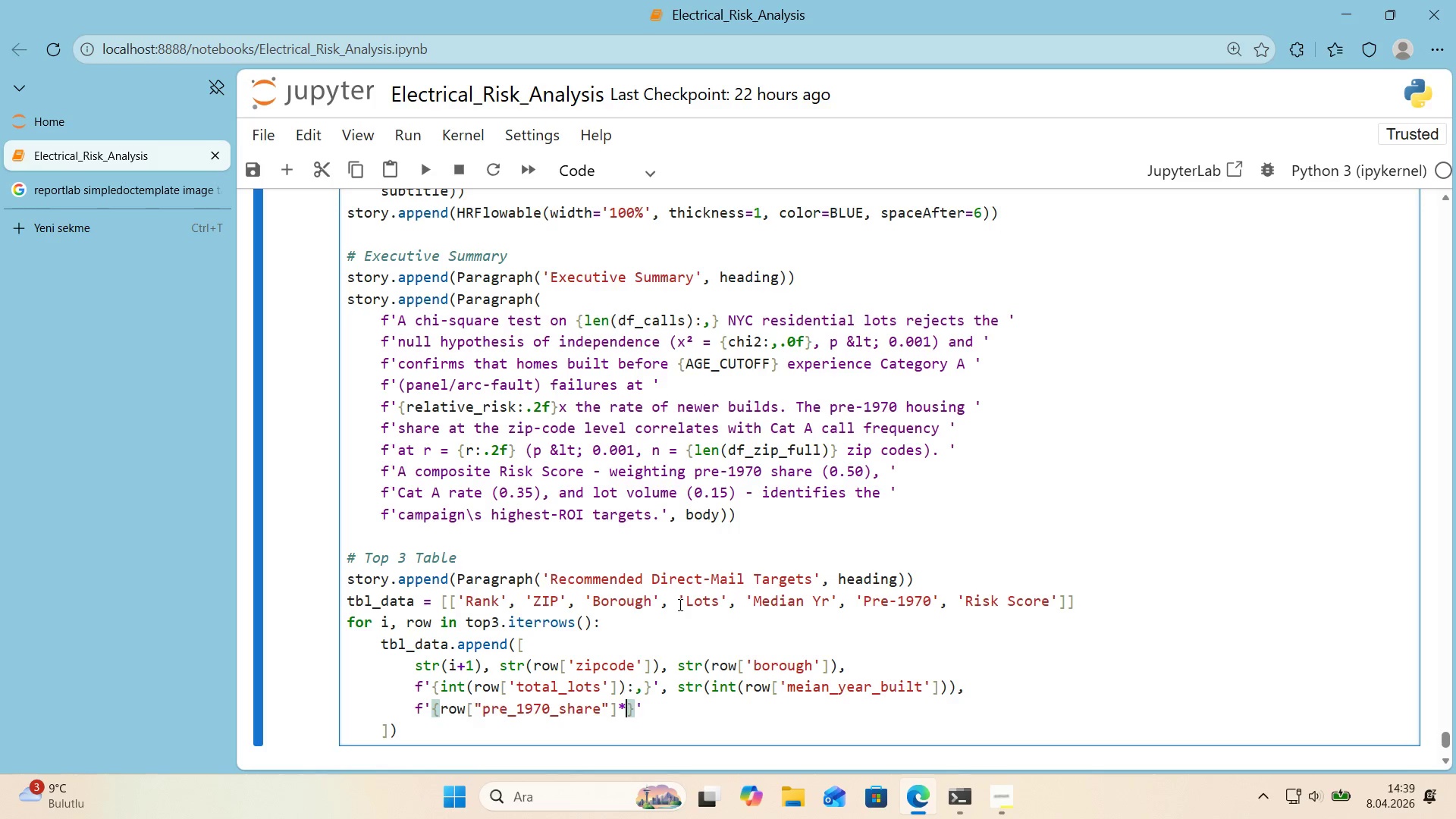 
key(Numpad1)
 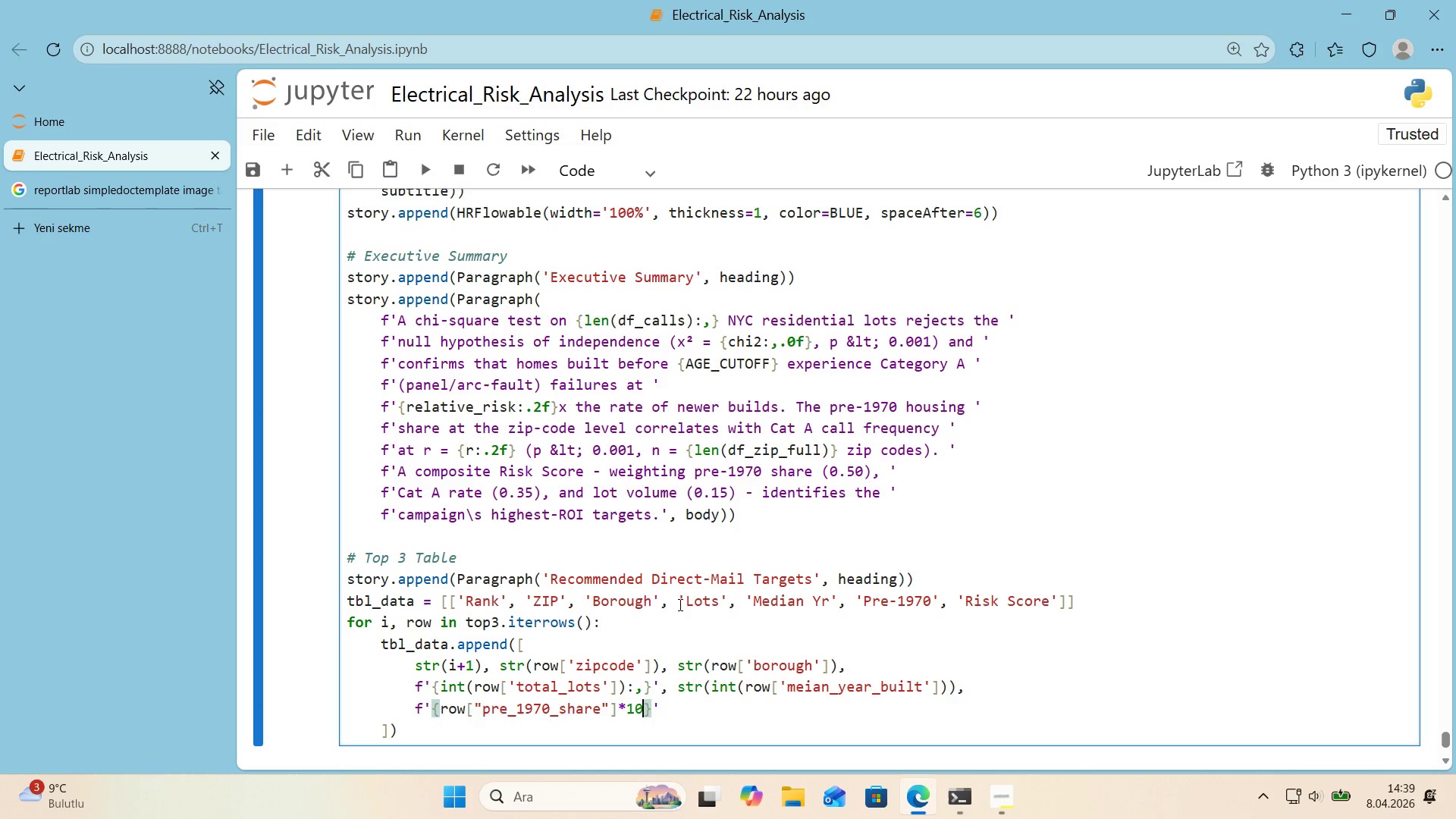 
key(Numpad0)
 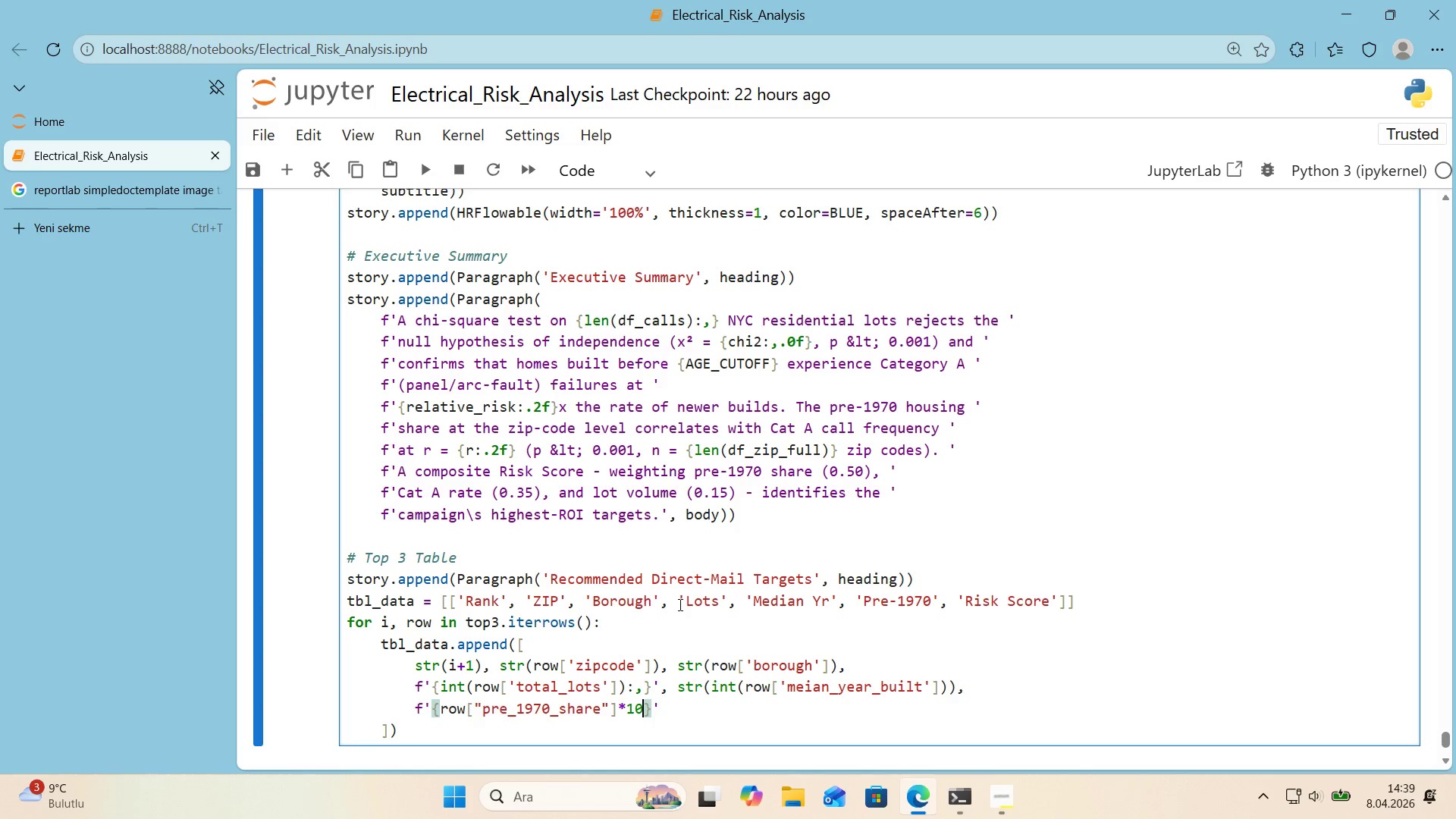 
key(Numpad0)
 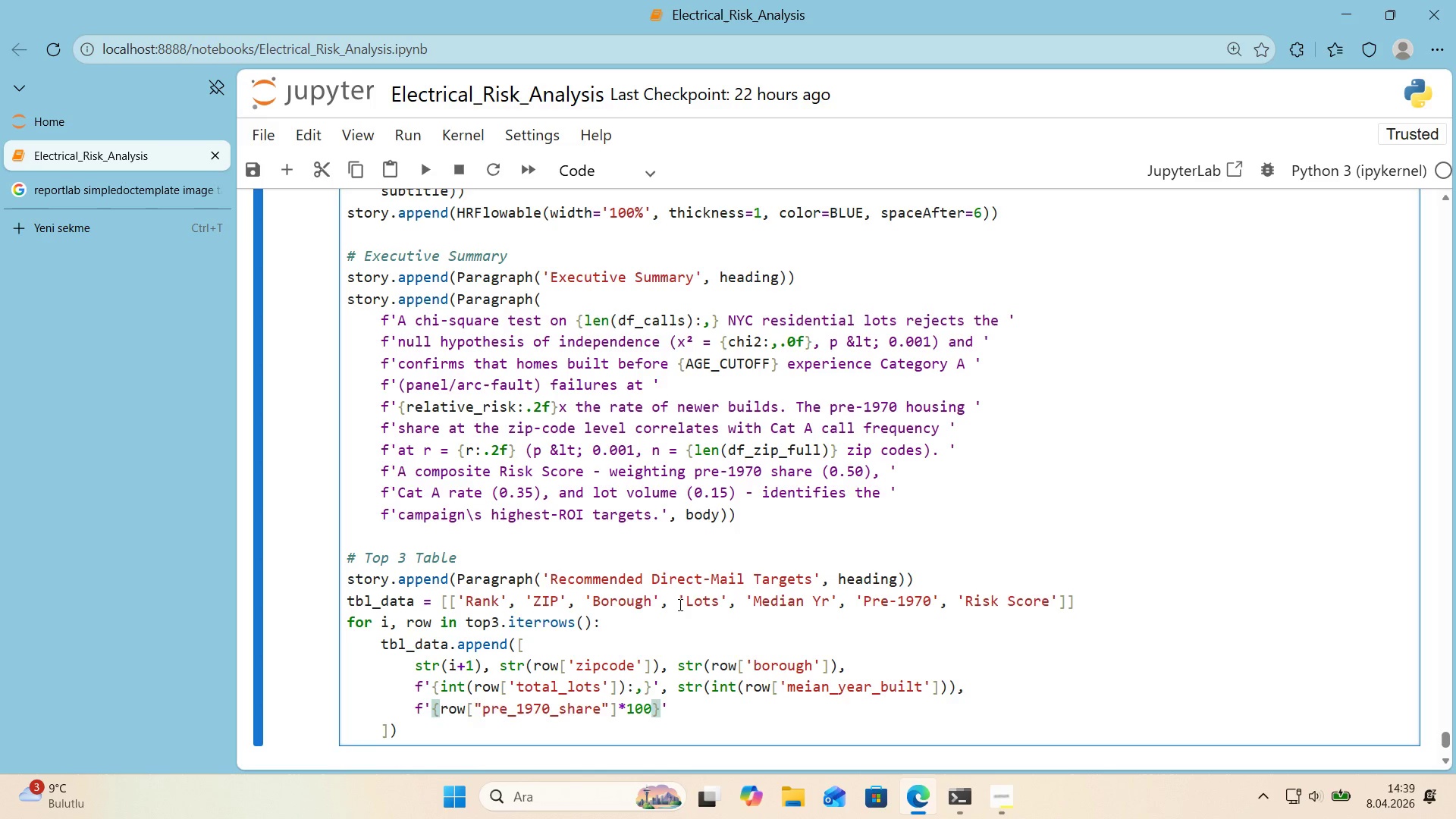 
key(Shift+ShiftRight)
 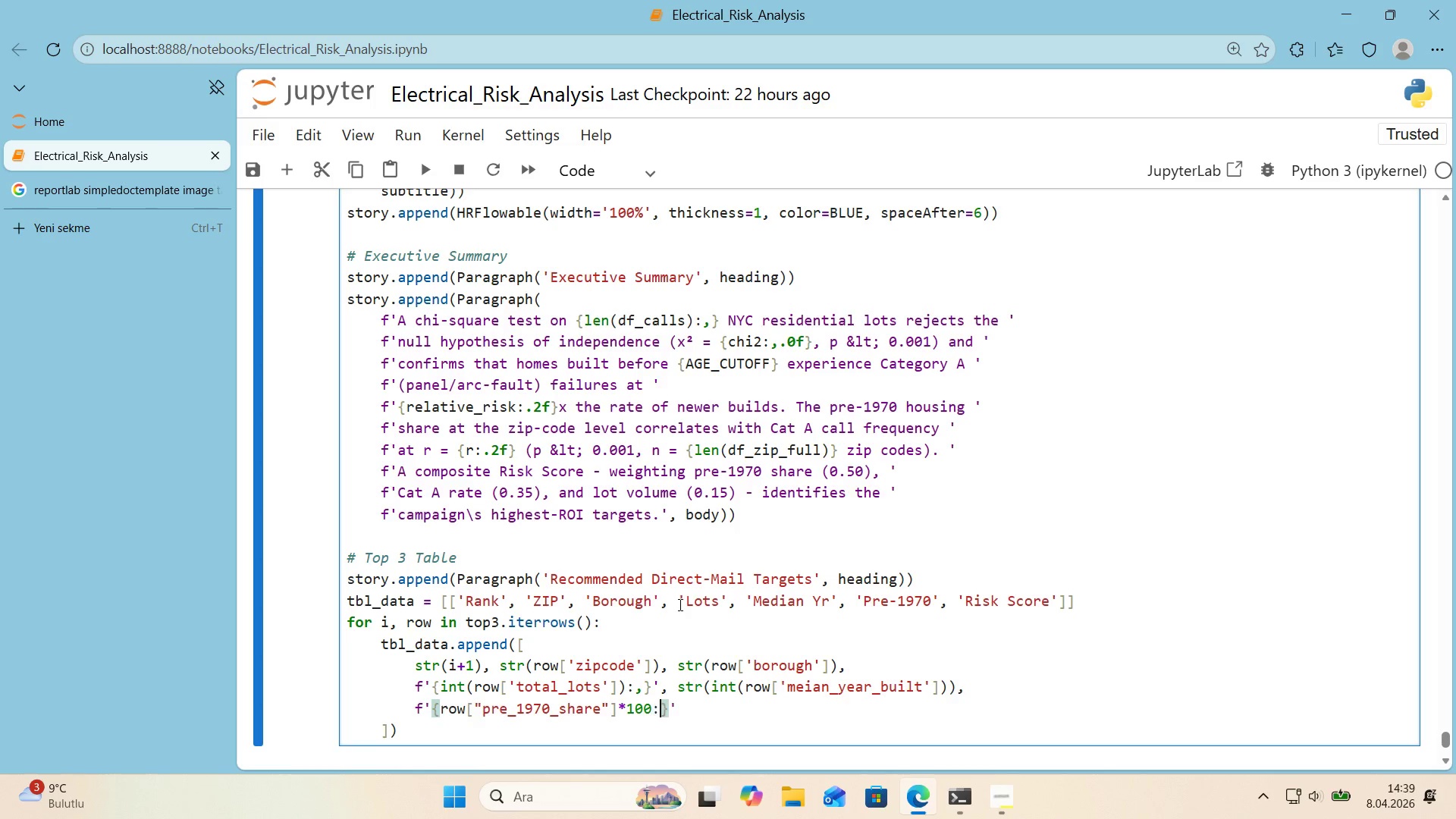 
key(Shift+Period)
 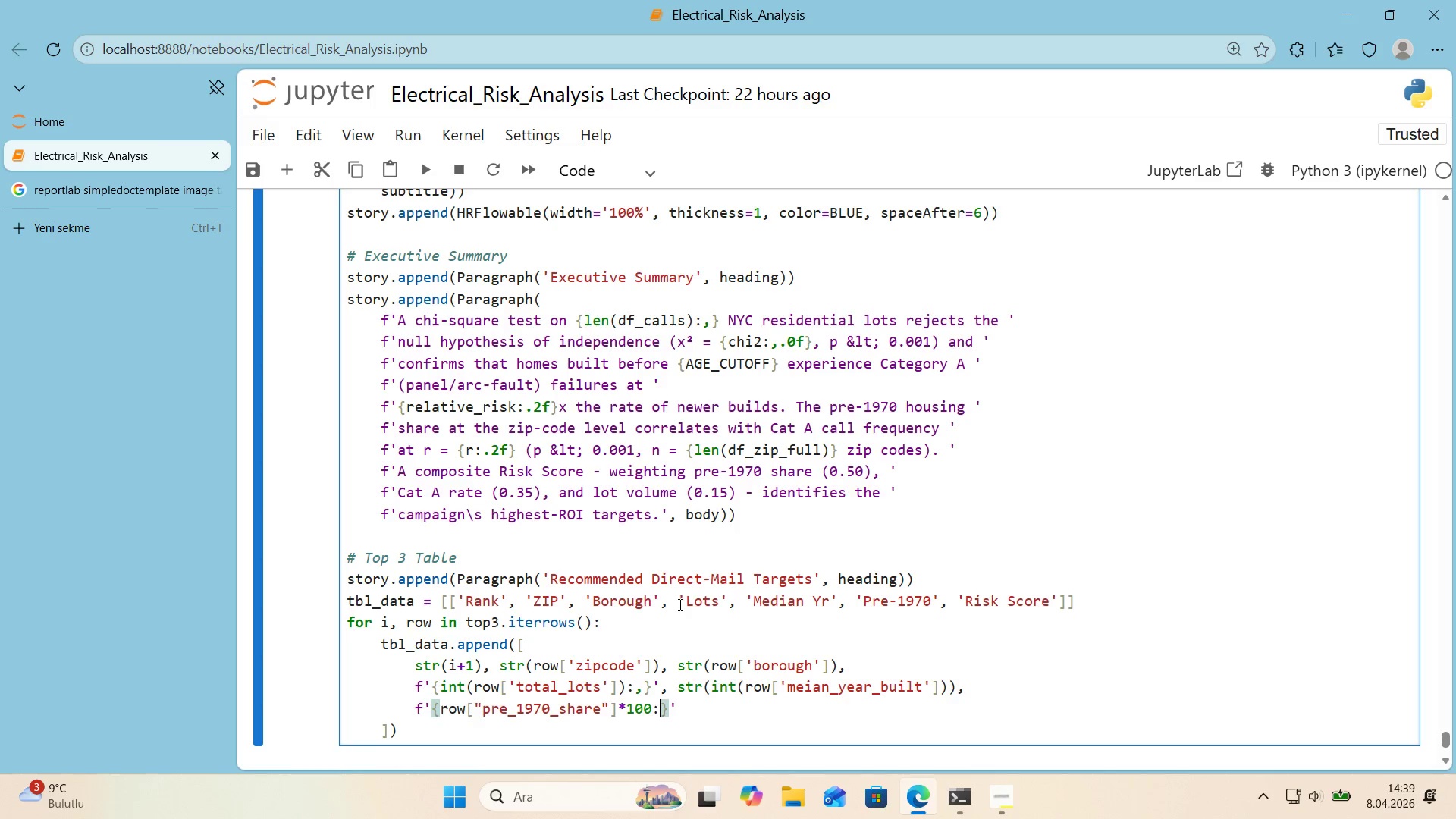 
key(Period)
 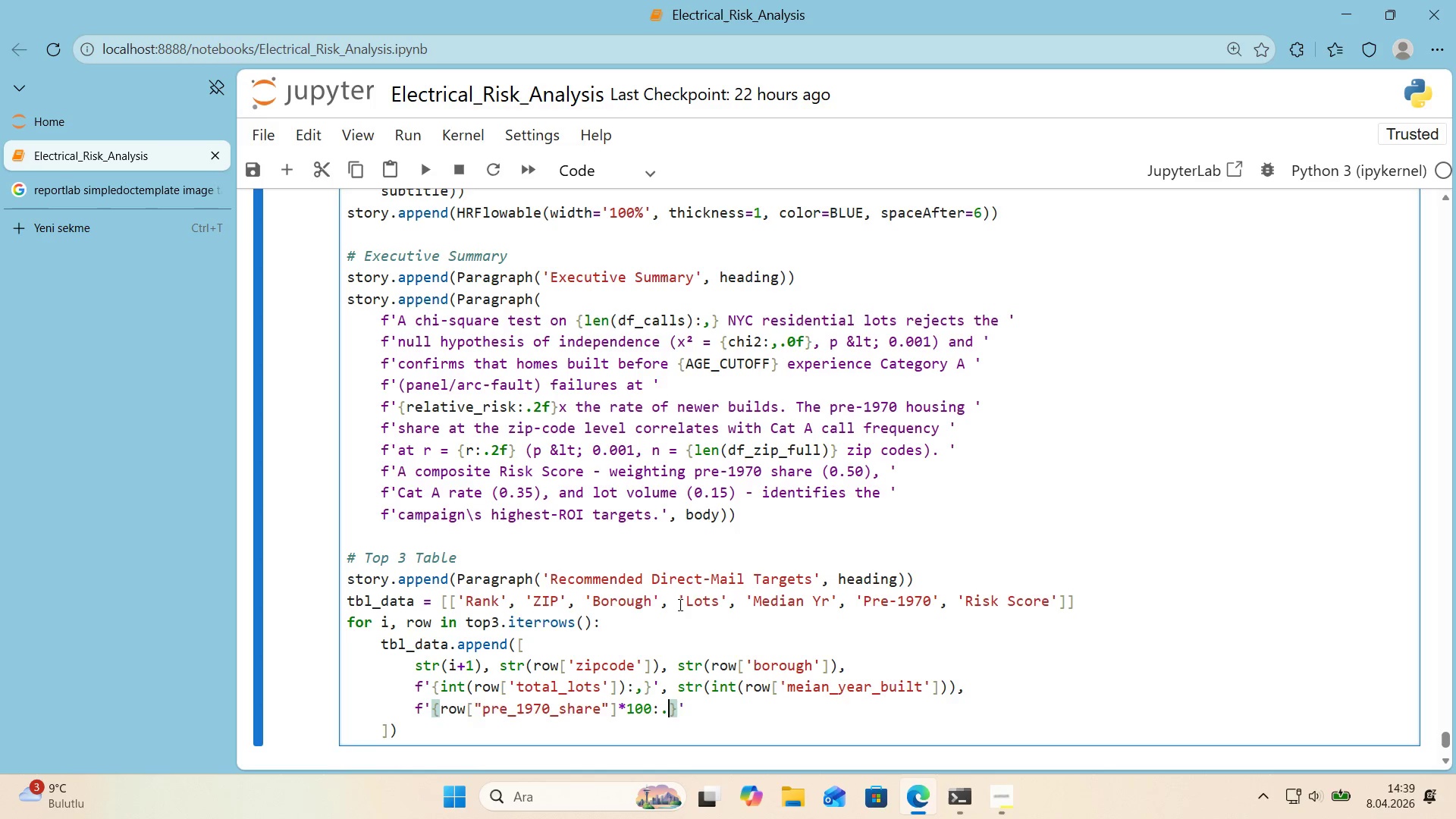 
key(Numpad0)
 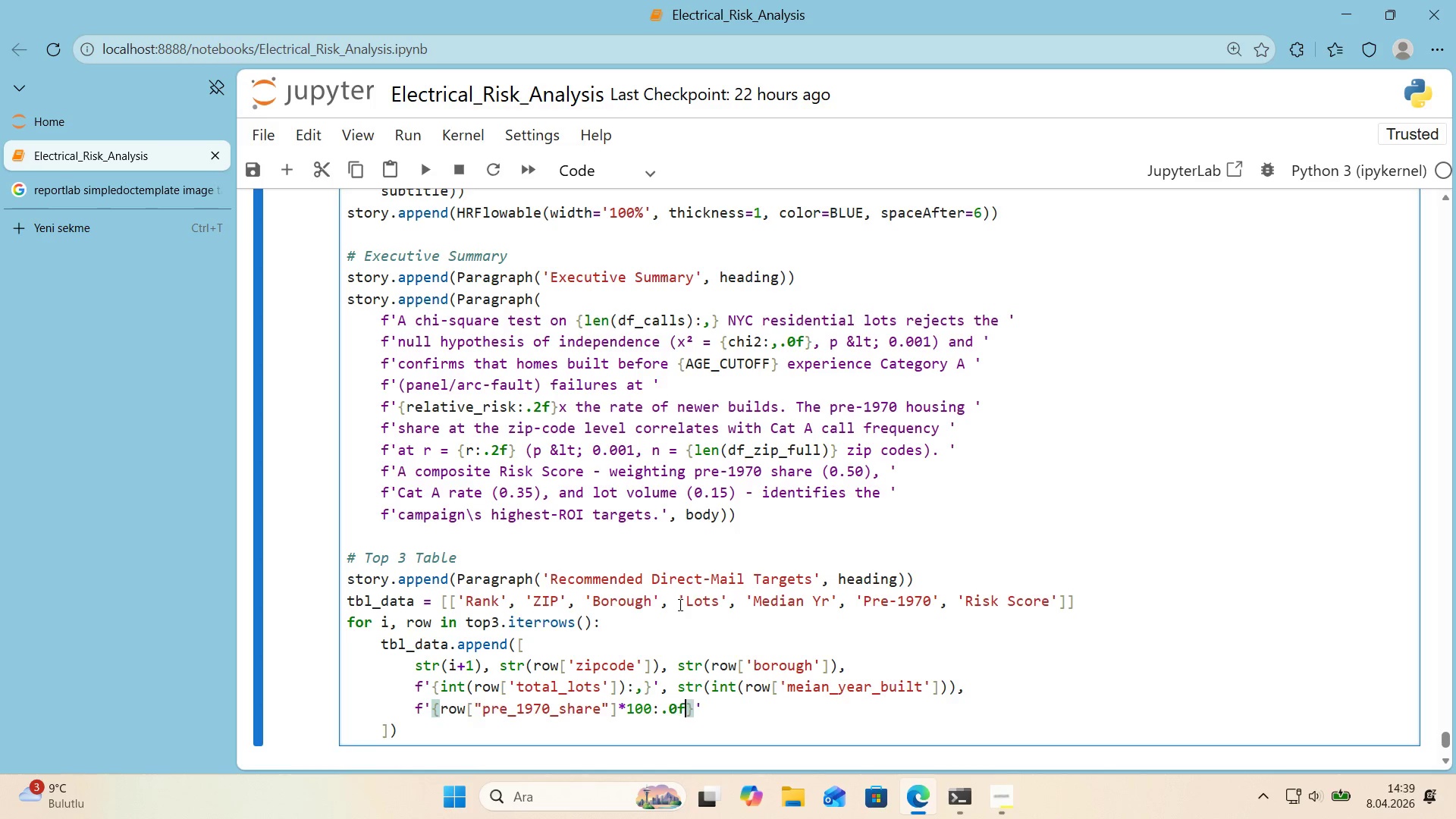 
key(F)
 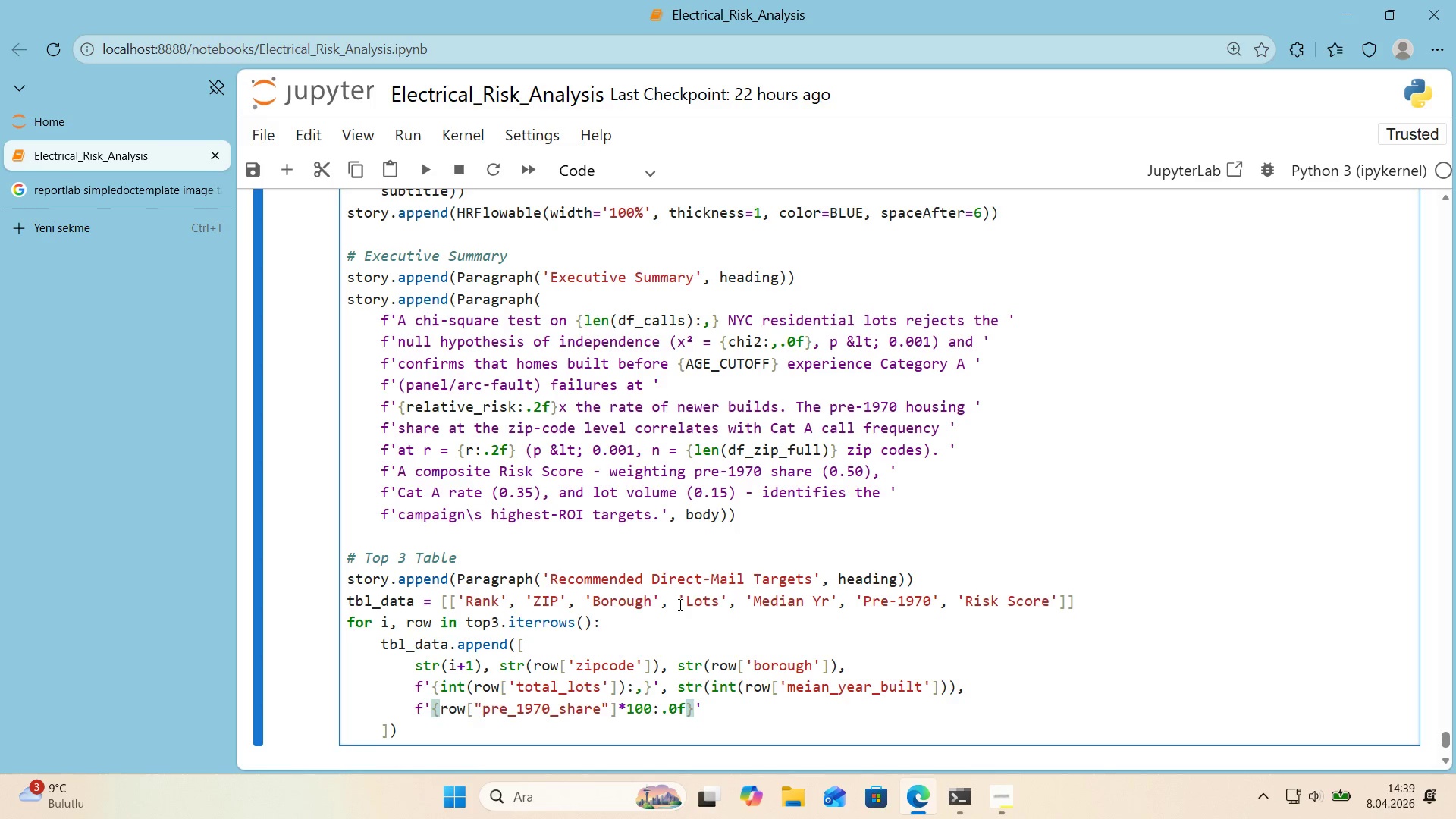 
key(ArrowRight)
 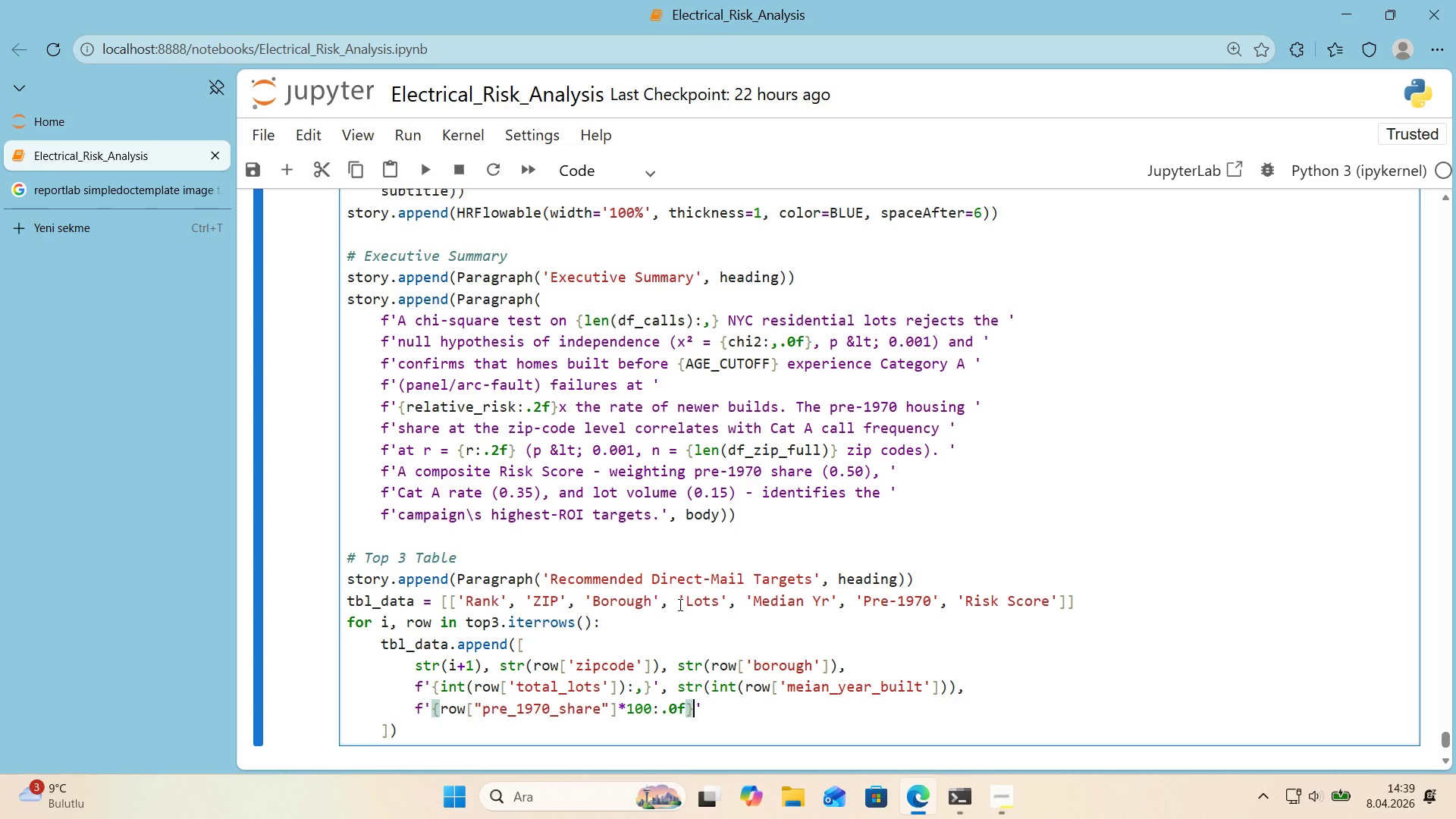 
key(Shift+5)
 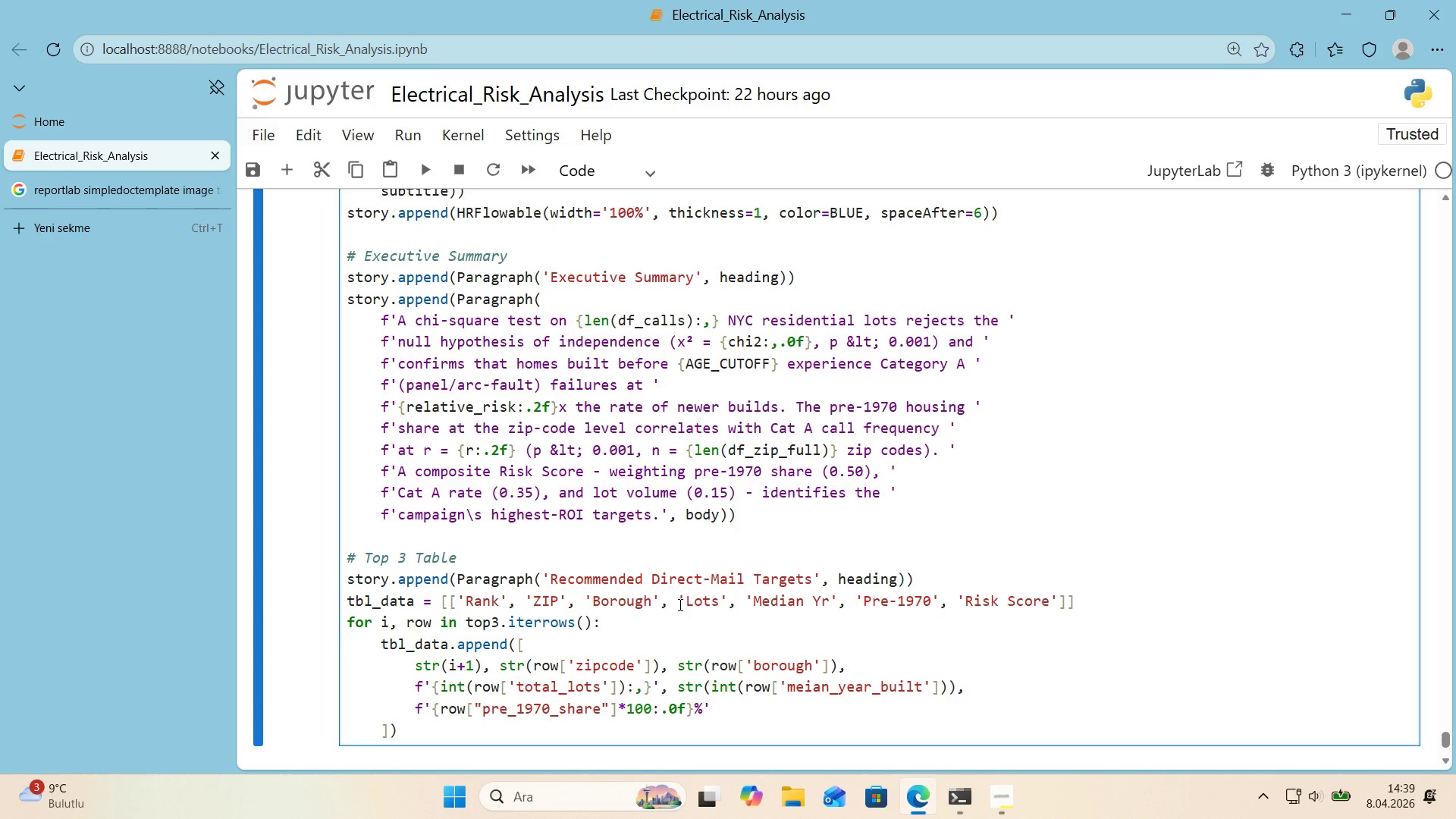 
key(ArrowRight)
 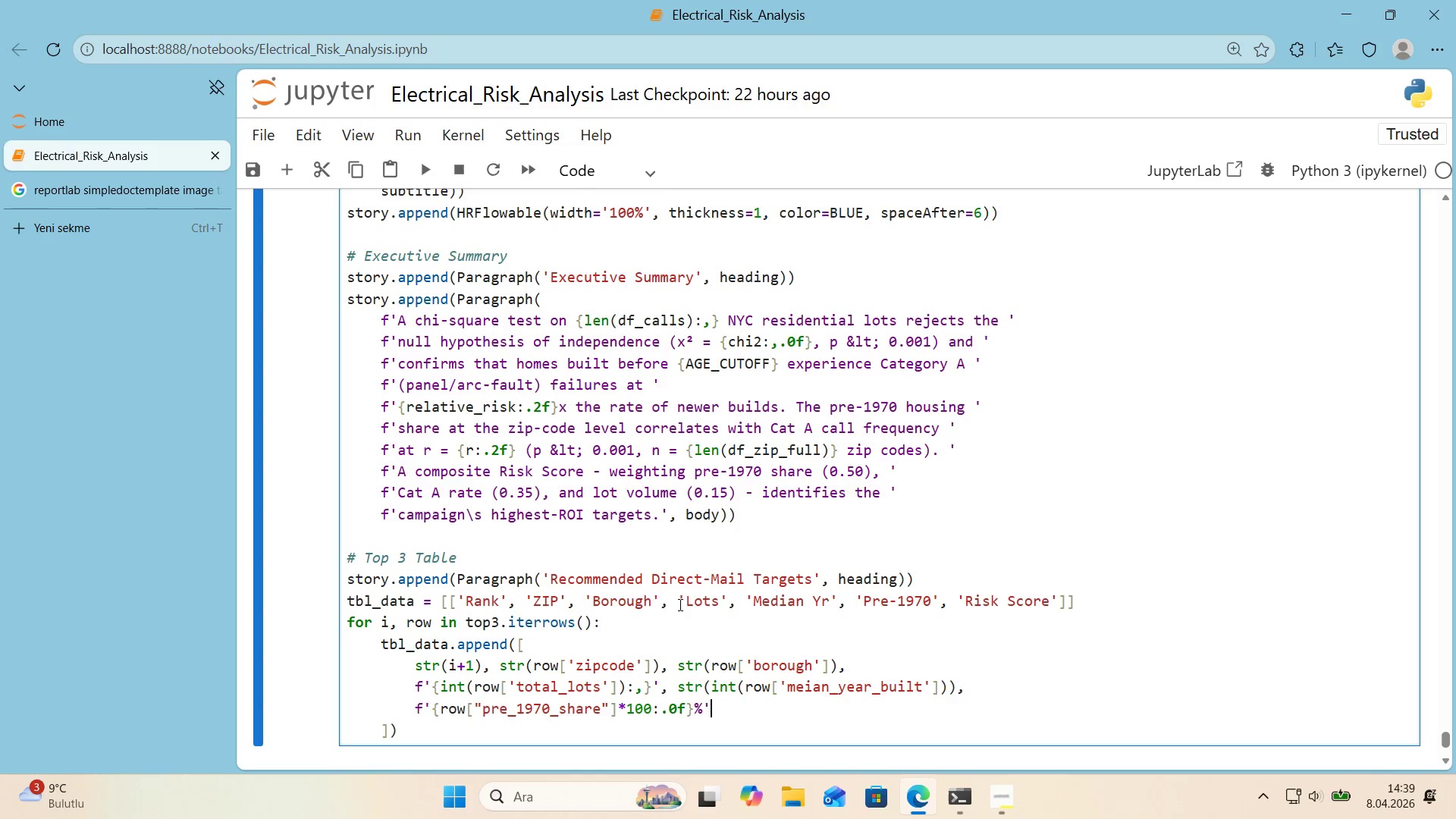 
key(Comma)
 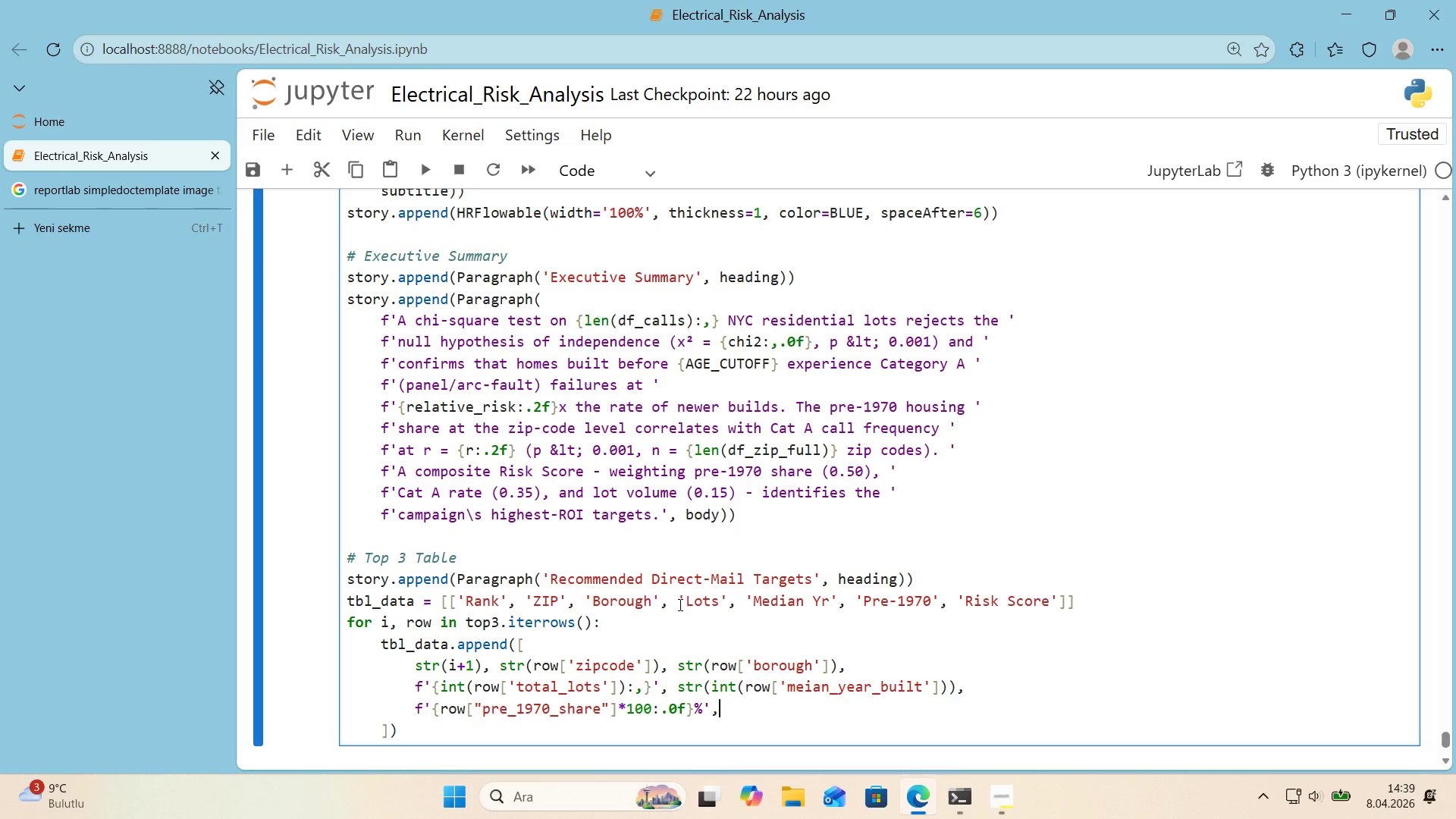 
key(Enter)
 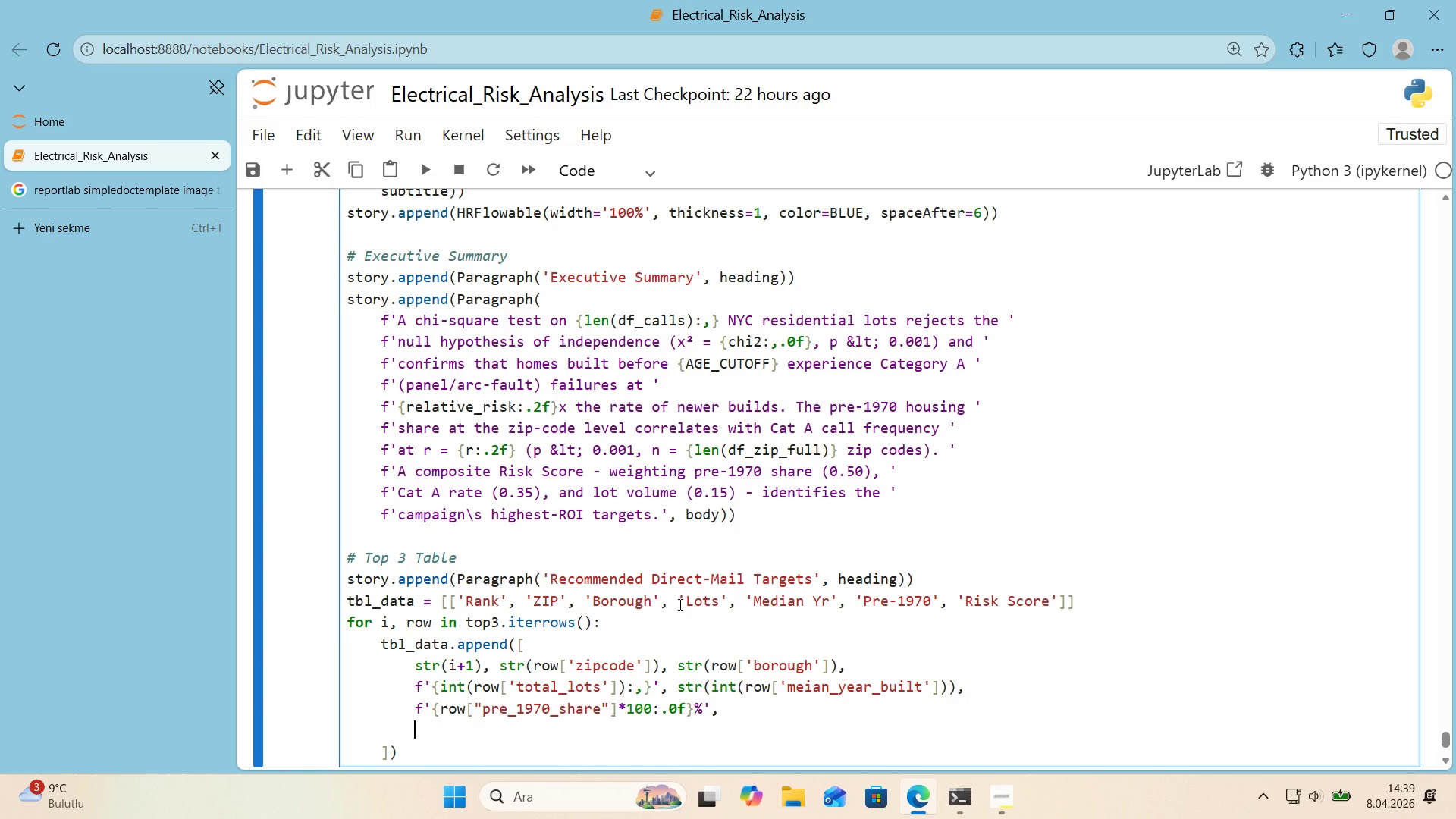 
type(f@@)
 